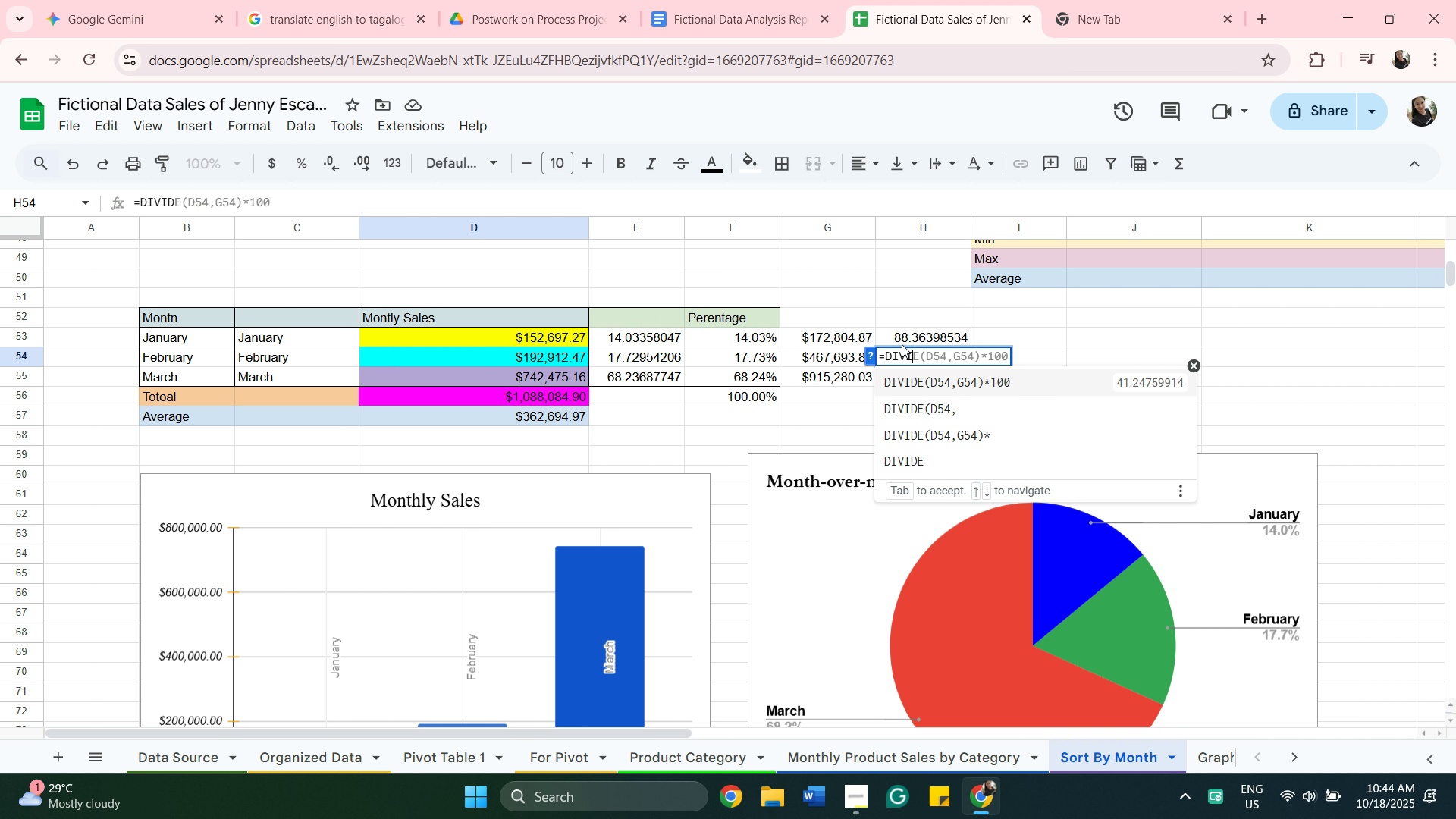 
key(Backspace)
 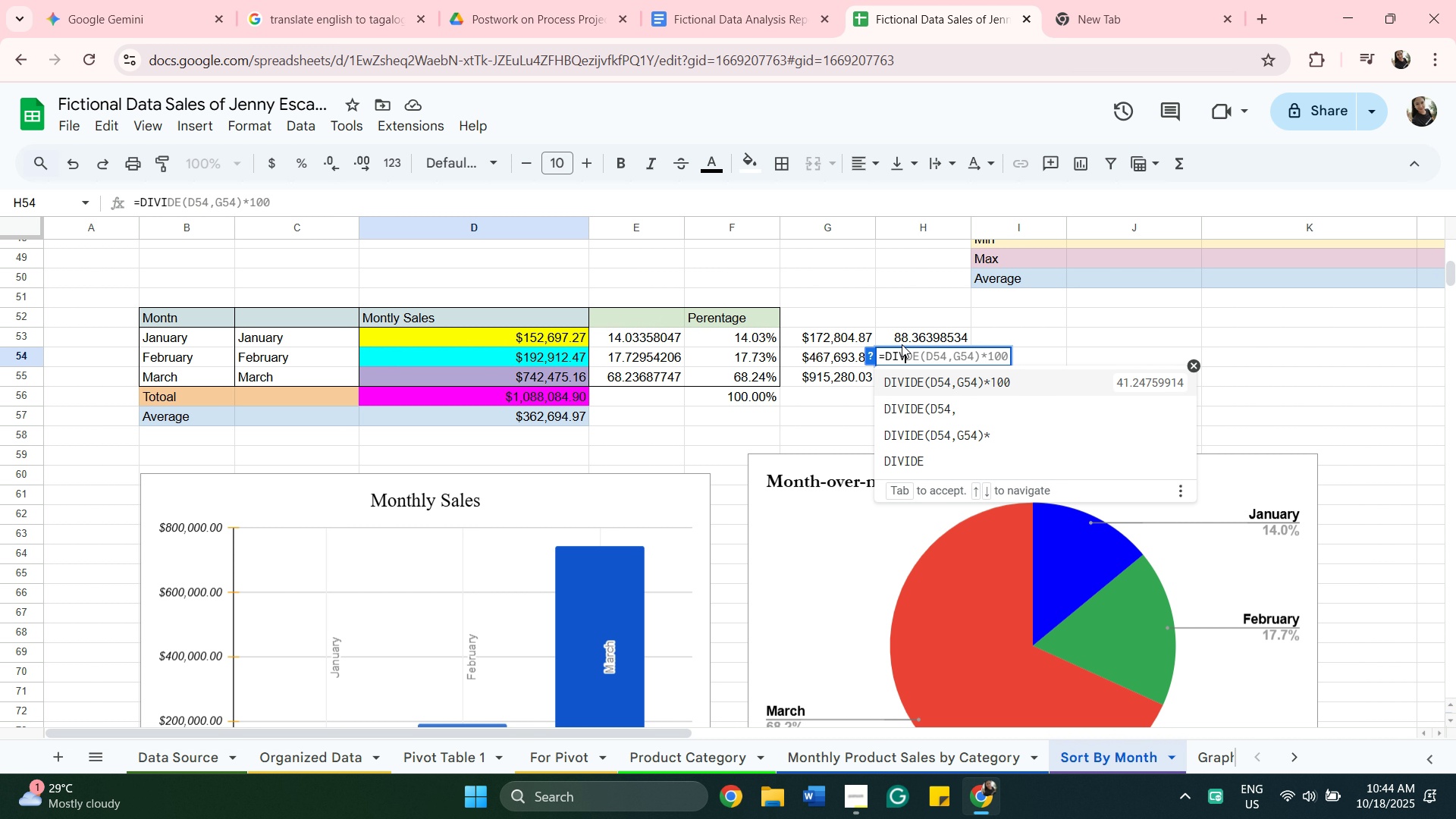 
key(Backspace)
 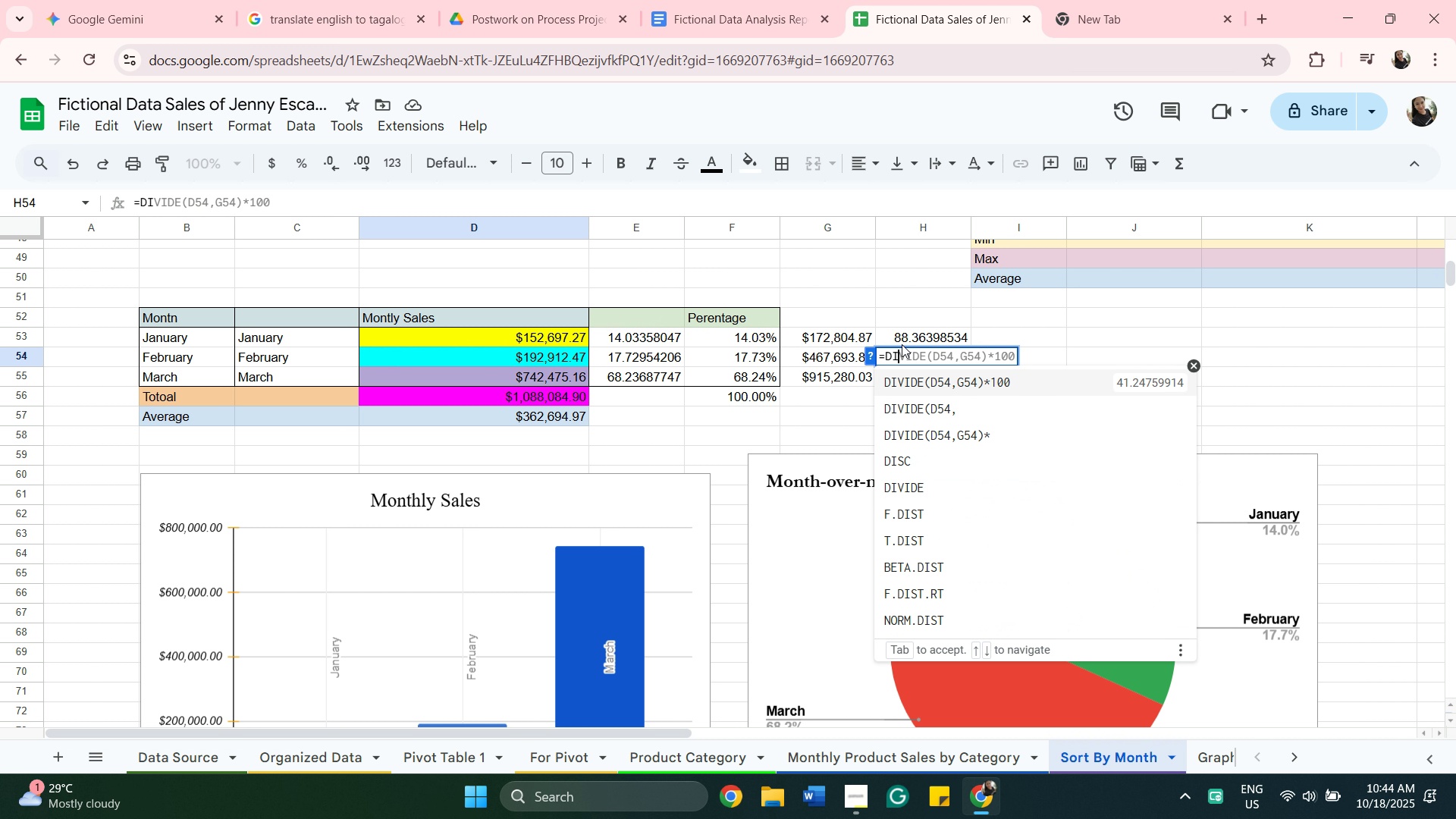 
key(Backspace)
 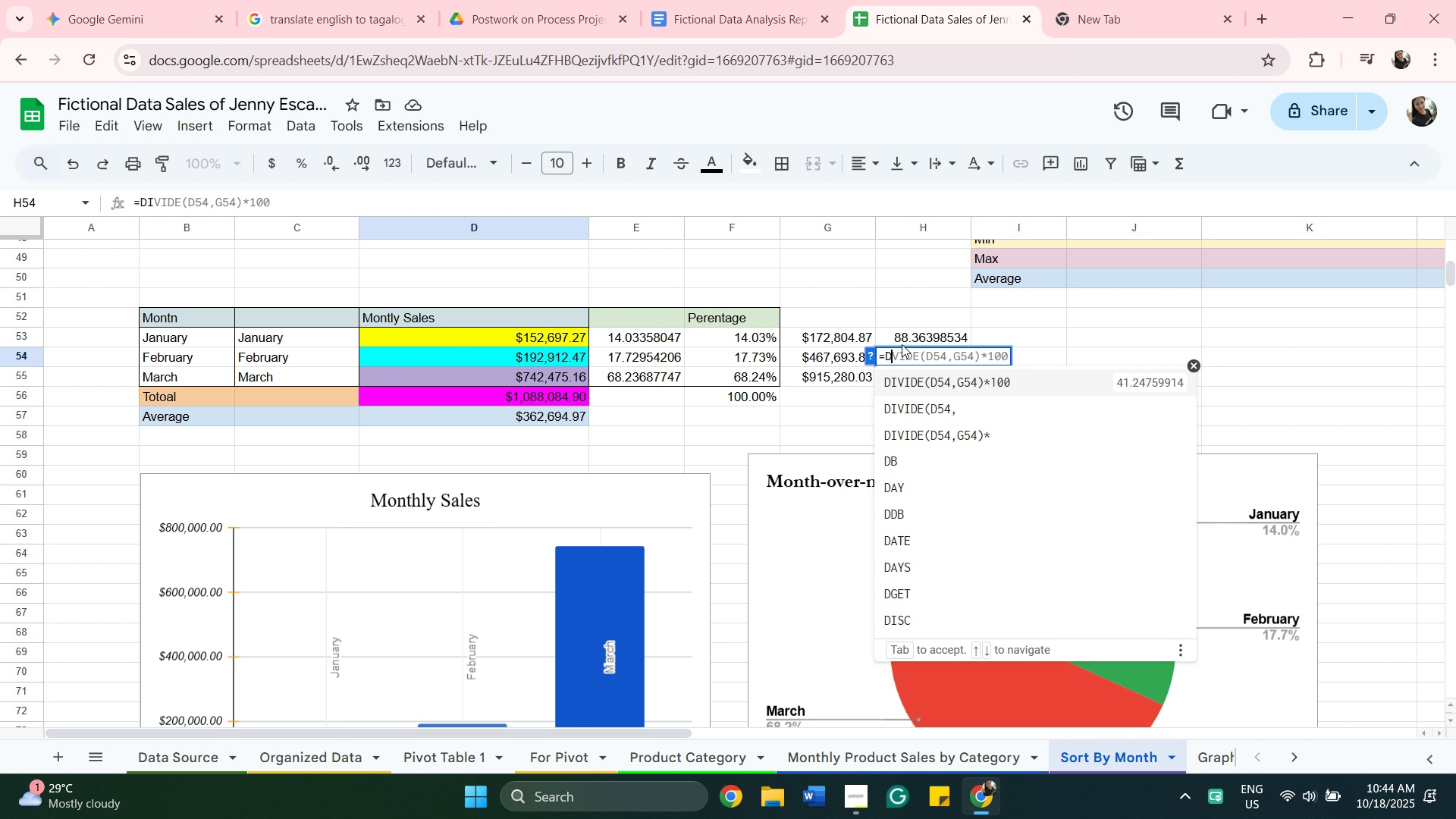 
key(Backspace)
 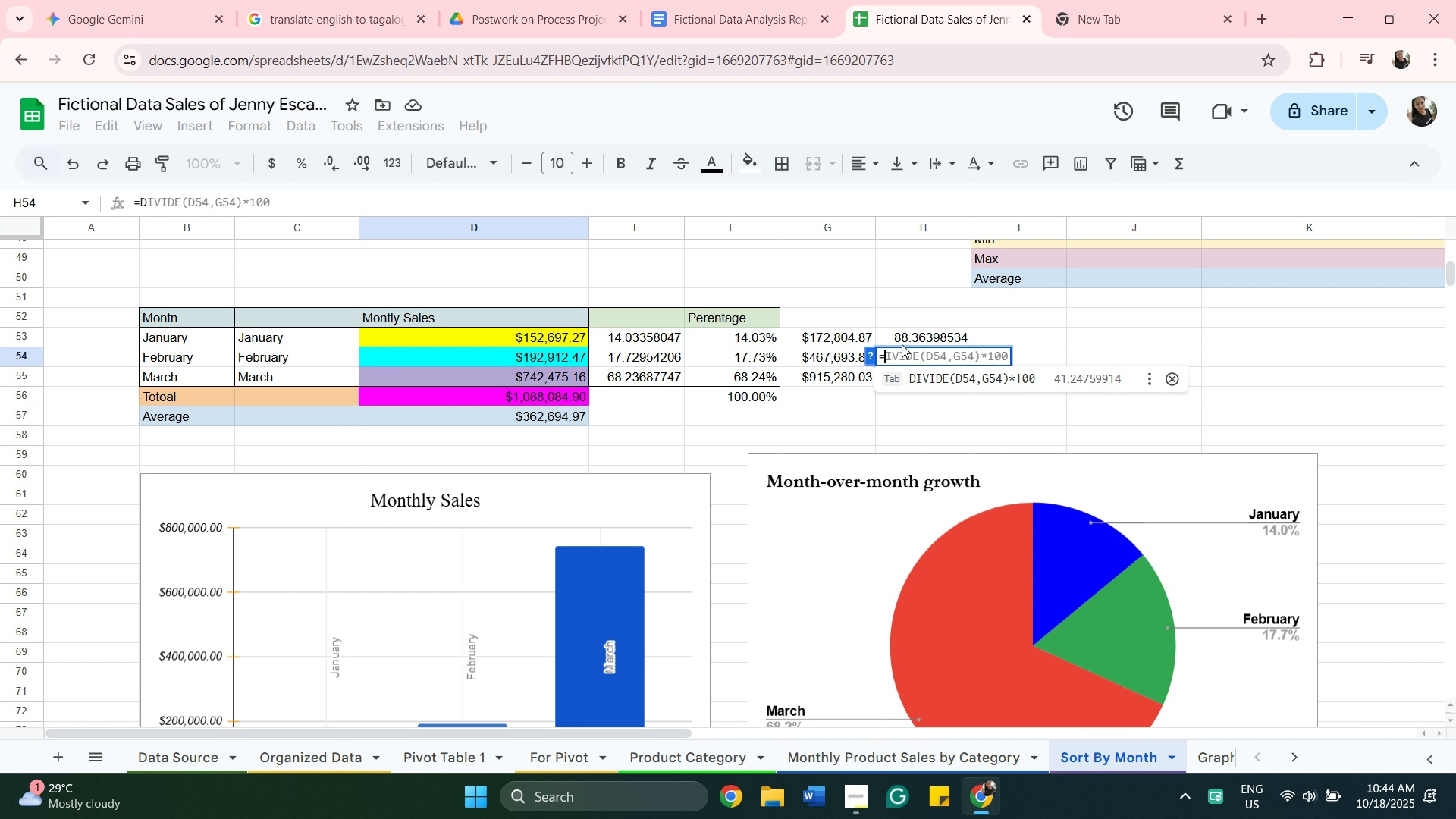 
key(Backspace)
 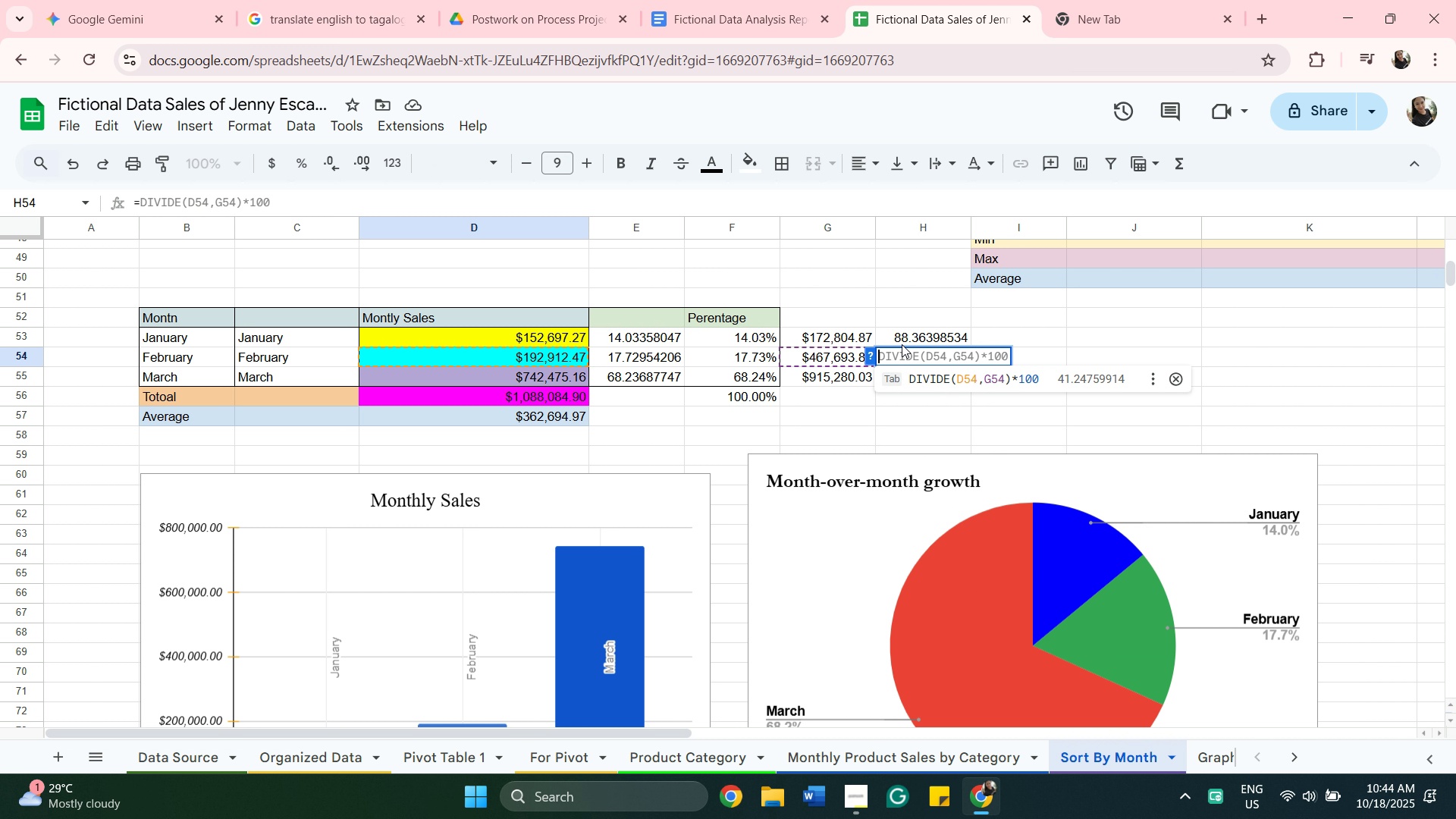 
key(Backspace)
 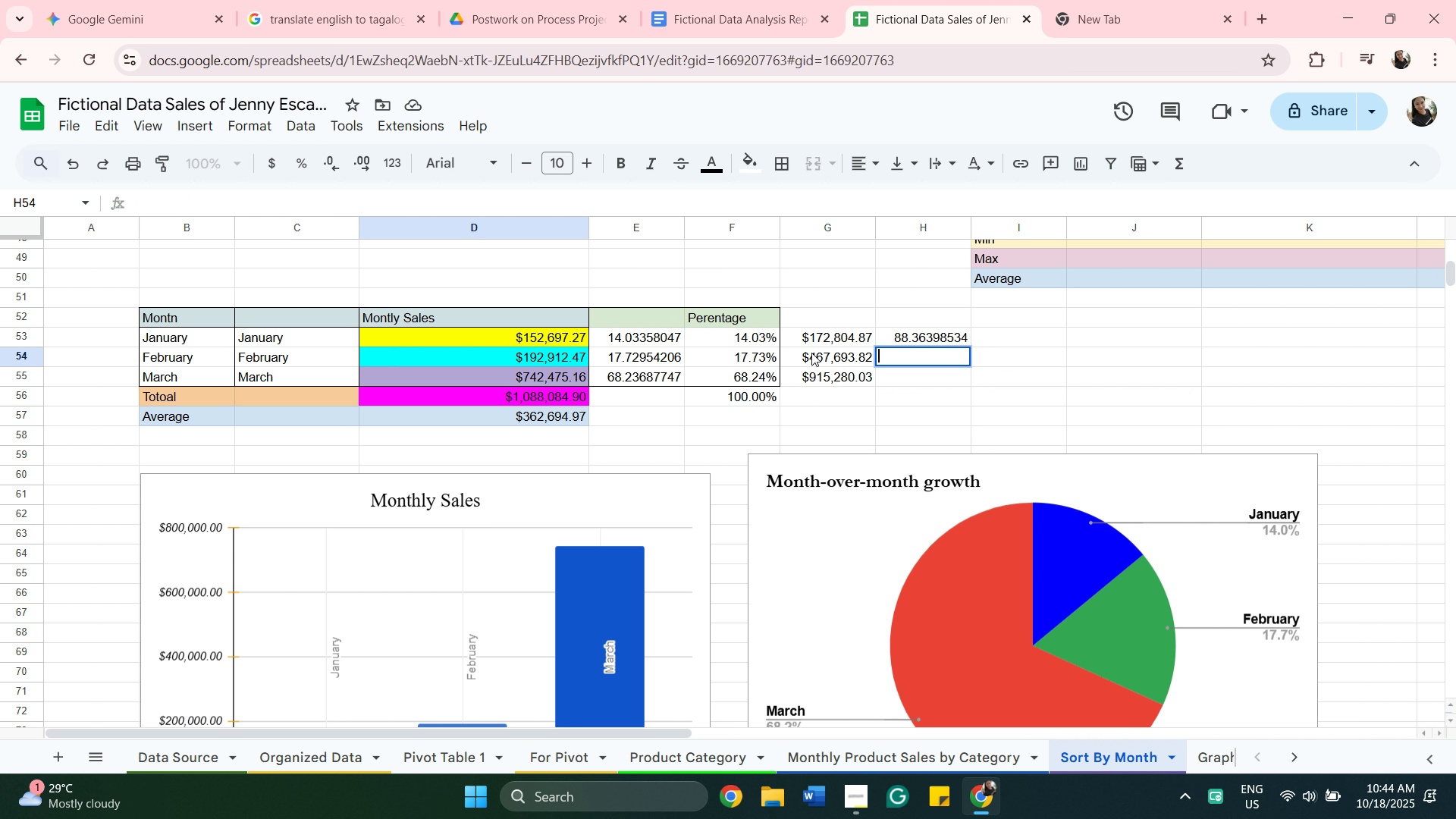 
left_click([819, 355])
 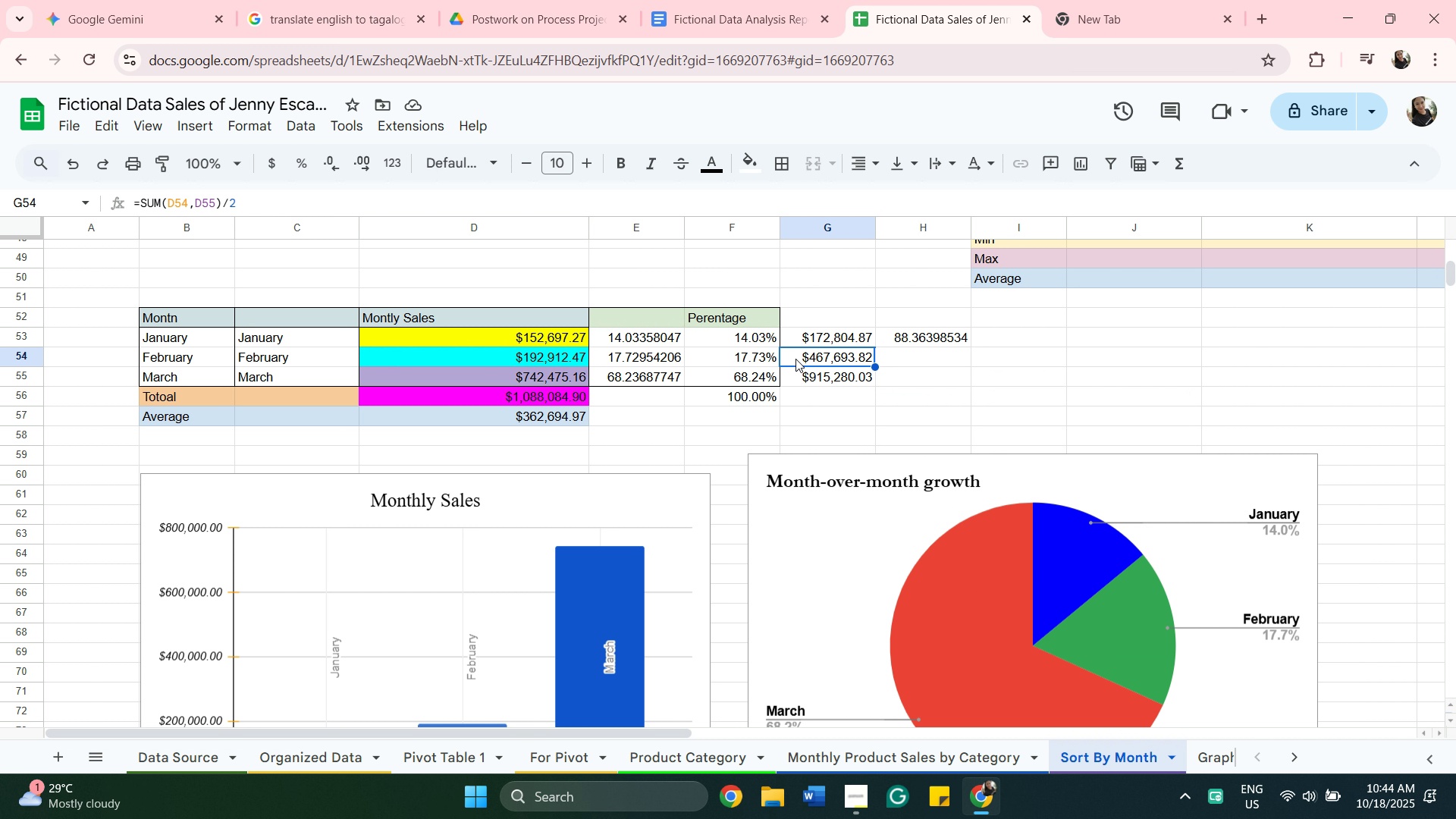 
key(Backspace)
 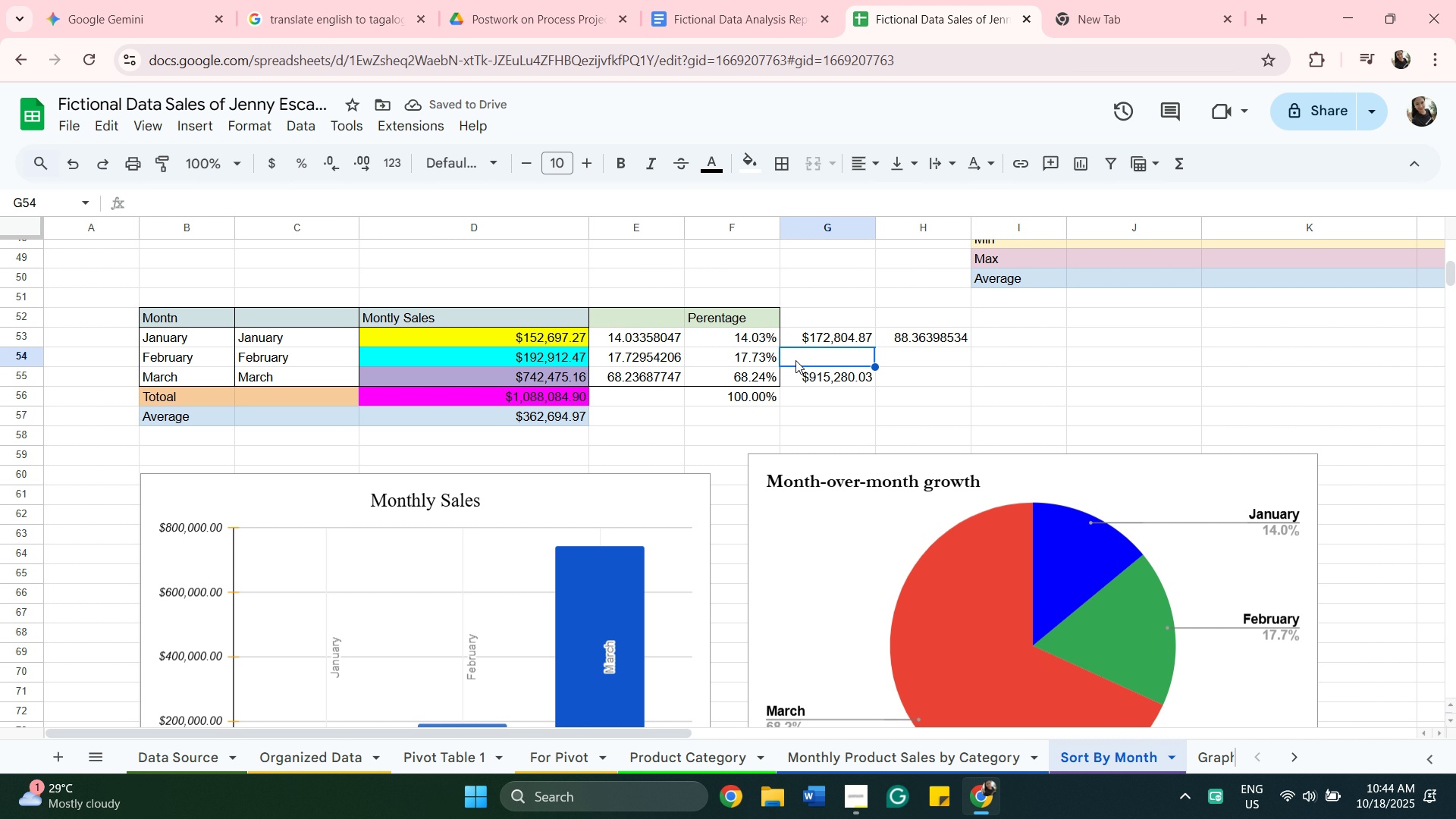 
type(=sum)
 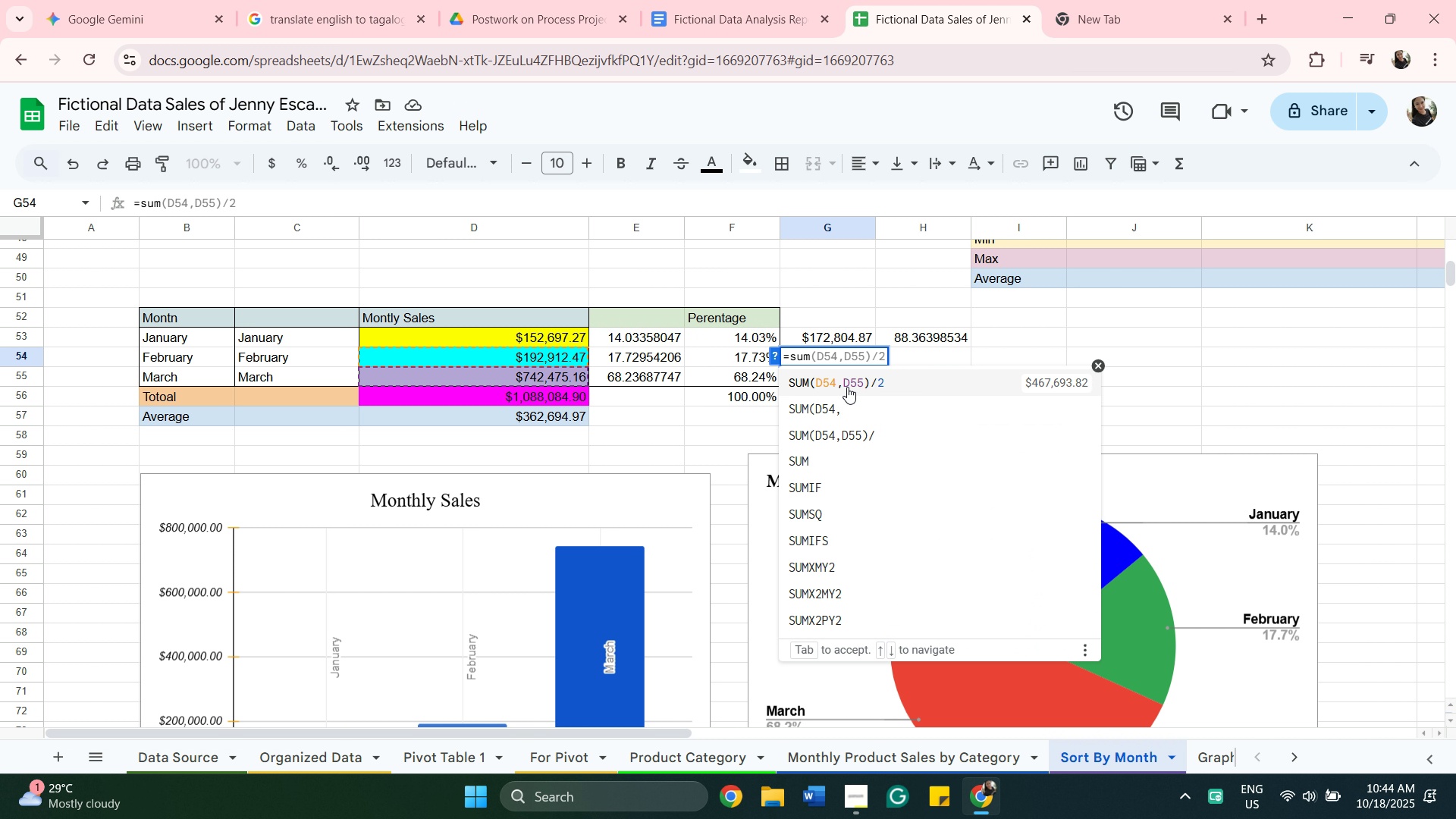 
wait(5.97)
 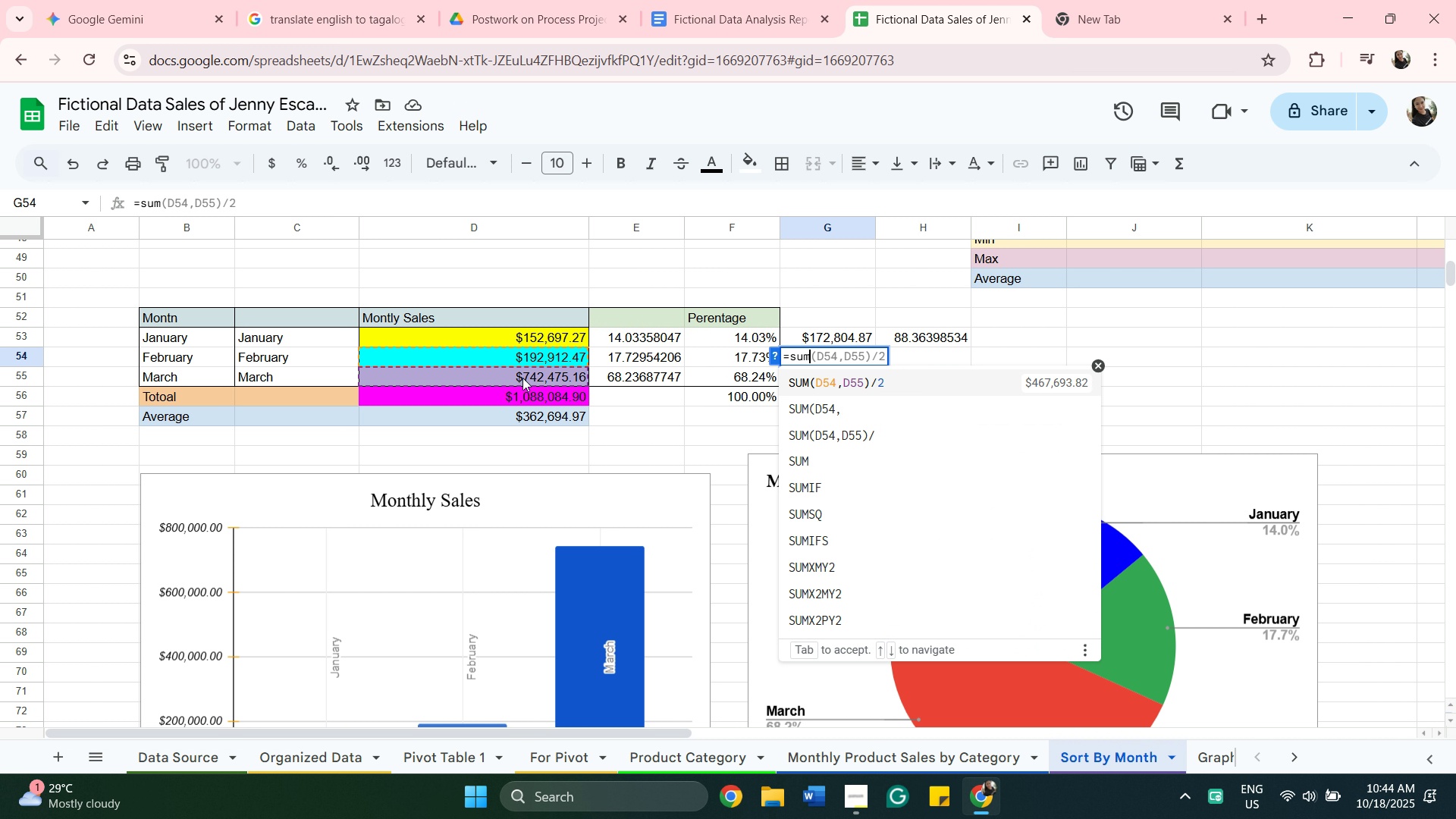 
left_click([842, 457])
 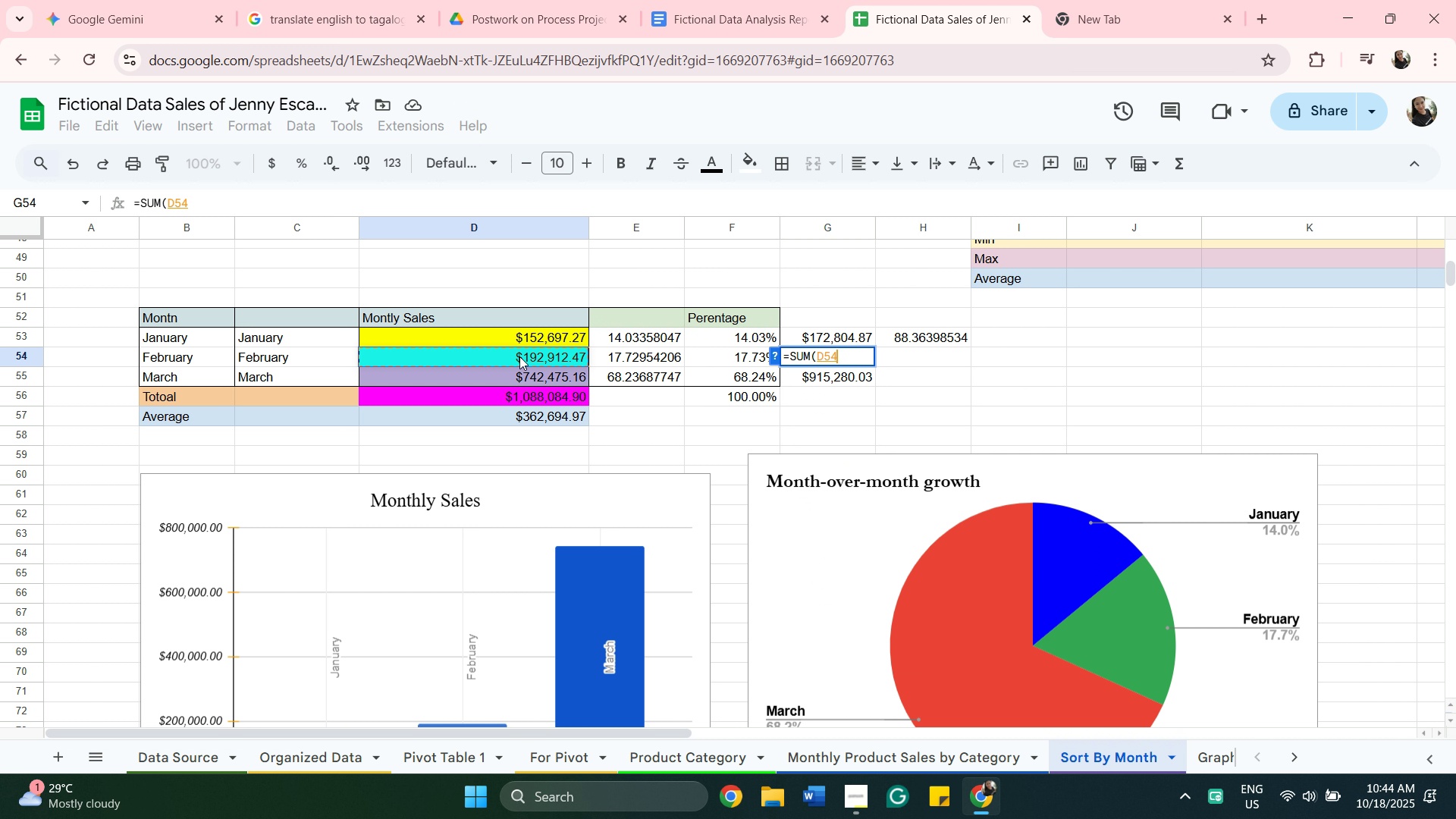 
left_click([519, 356])
 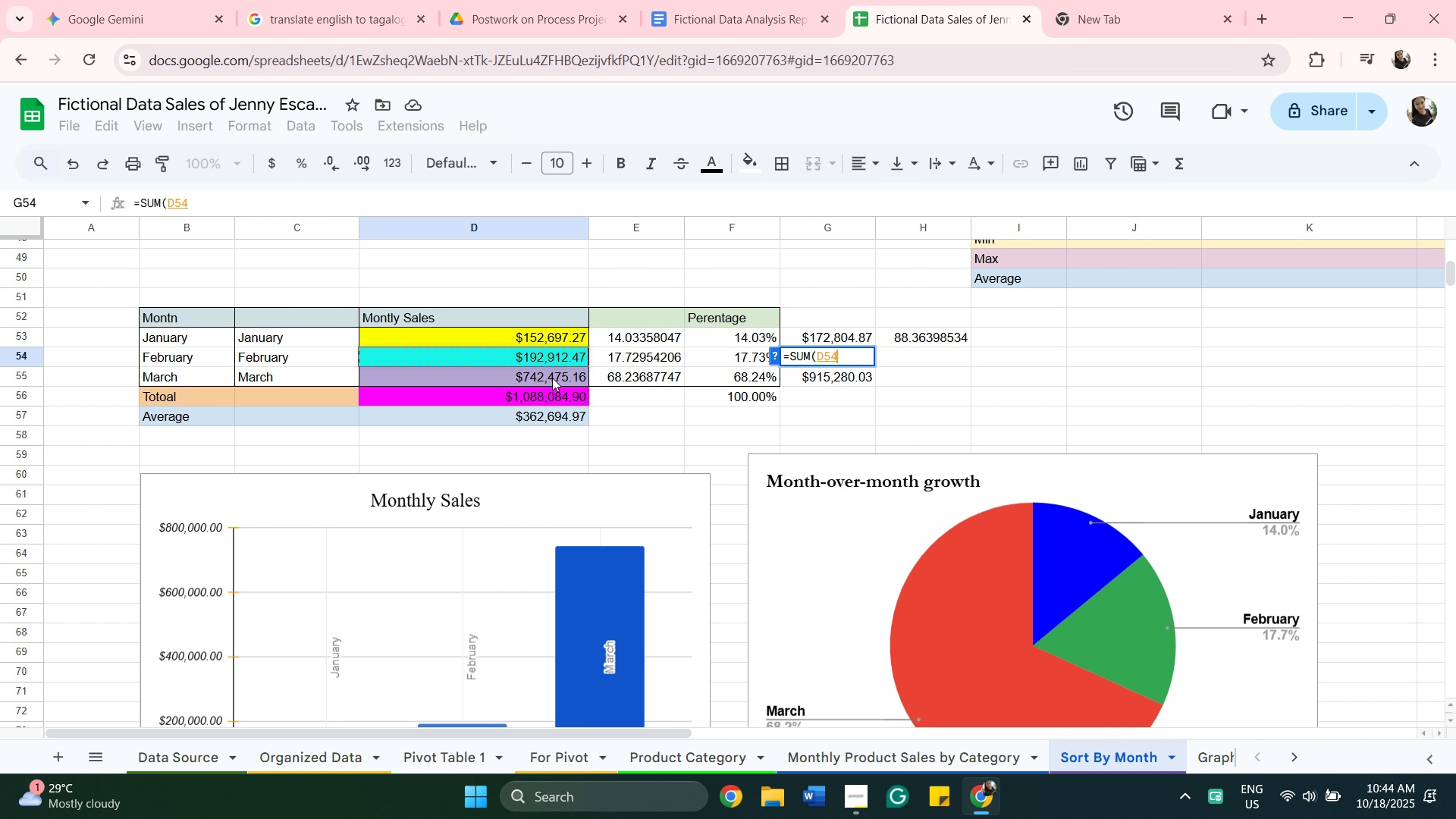 
key(Comma)
 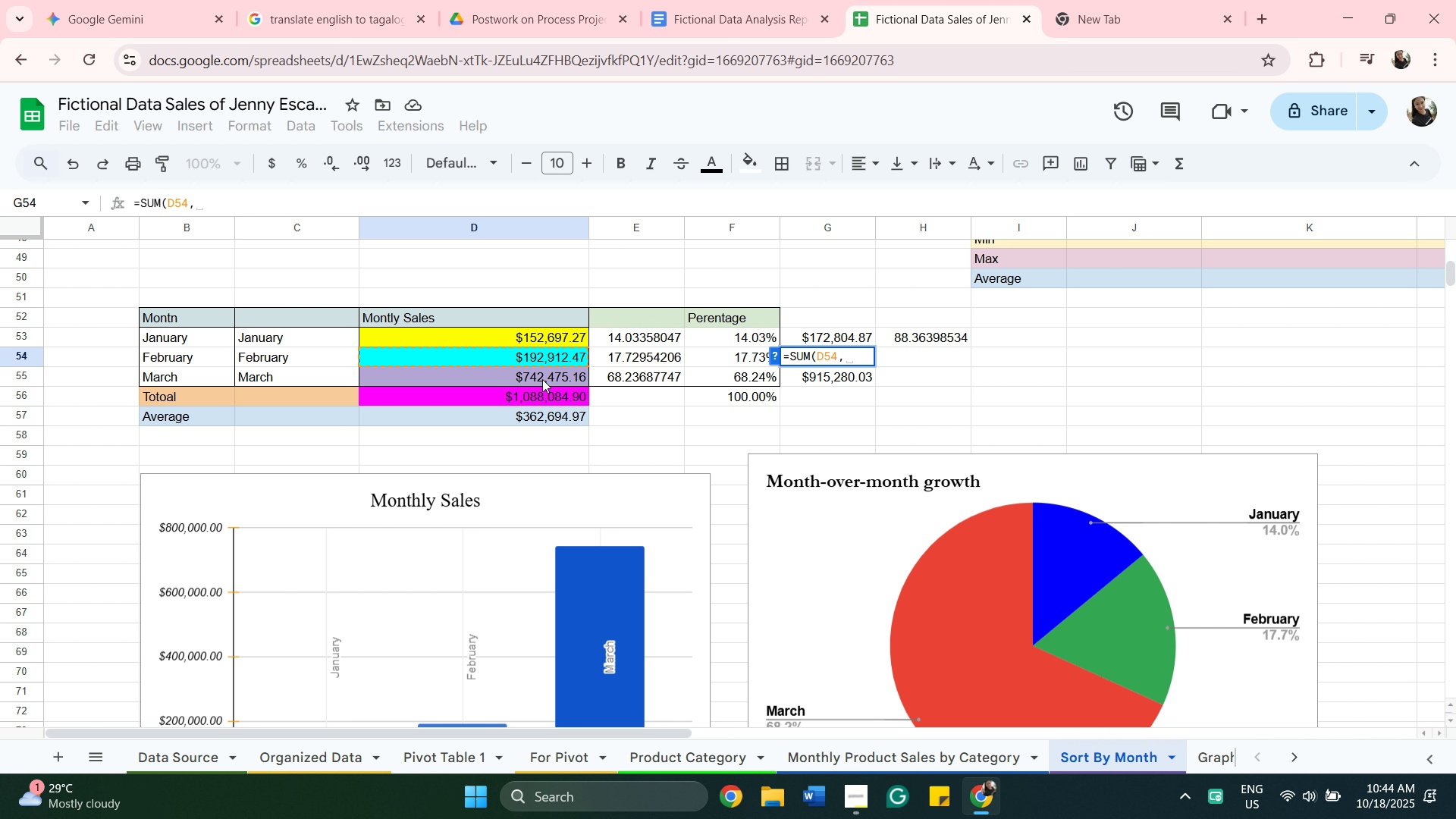 
left_click([542, 379])
 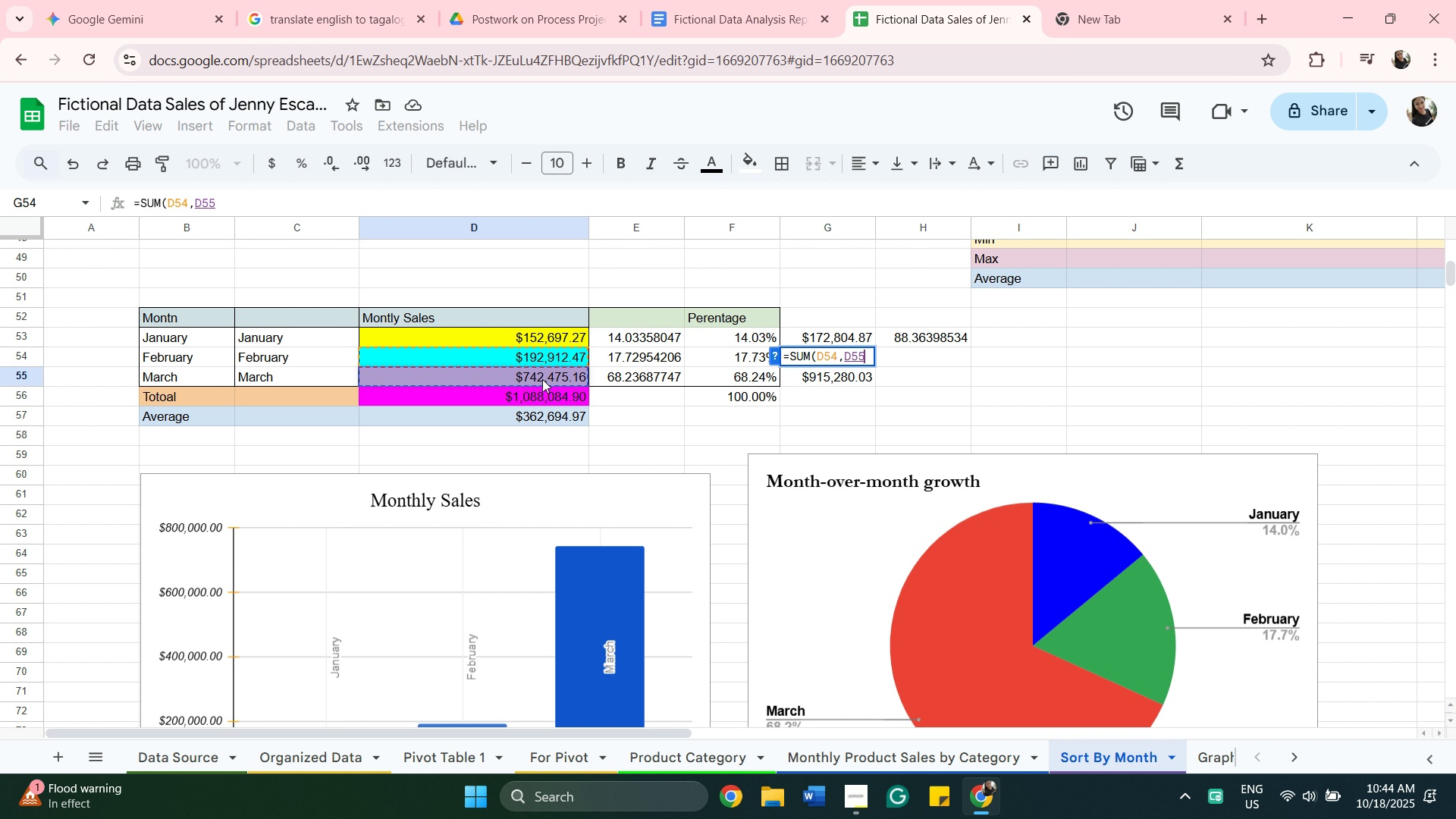 
key(Enter)
 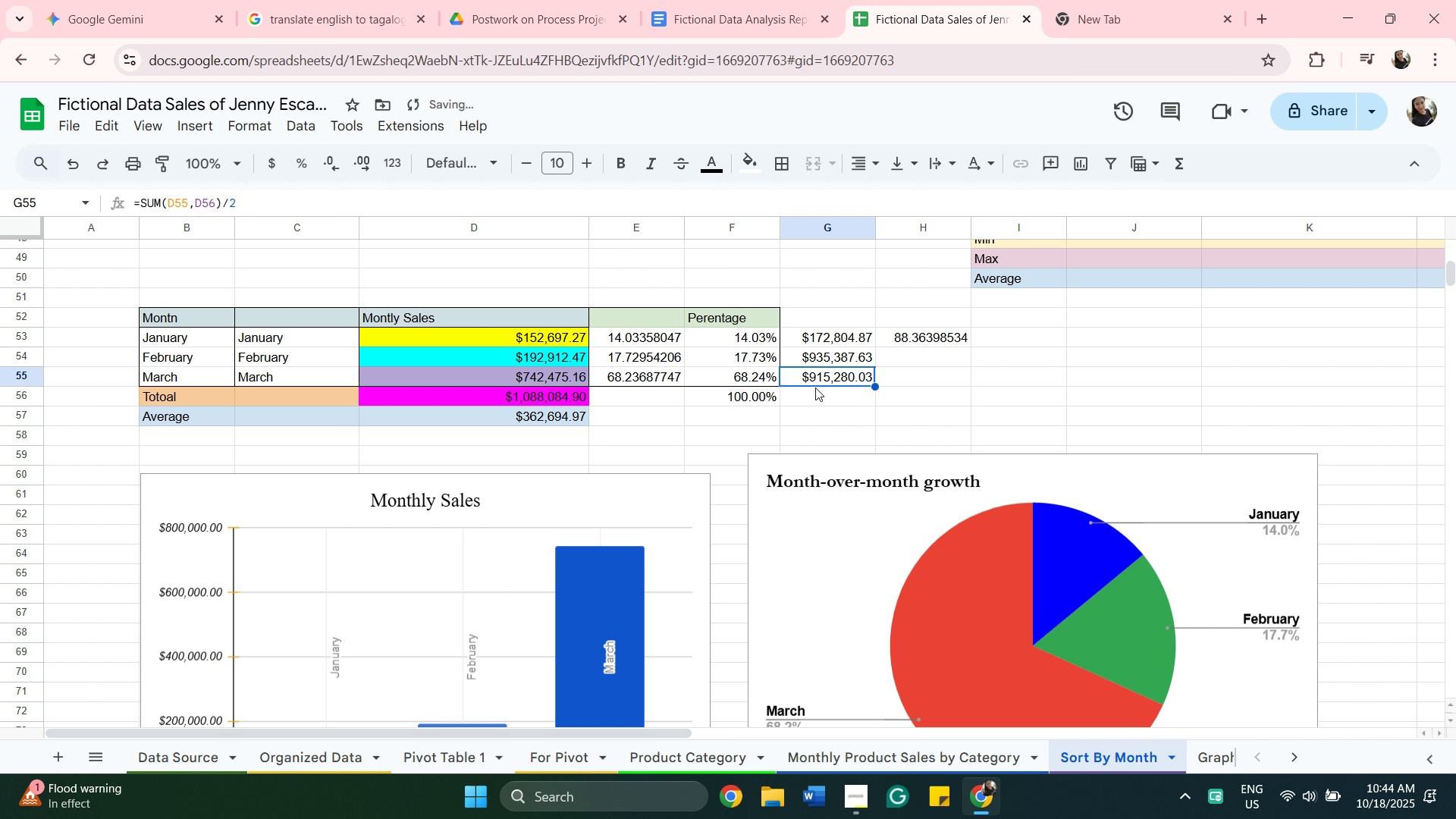 
left_click([827, 375])
 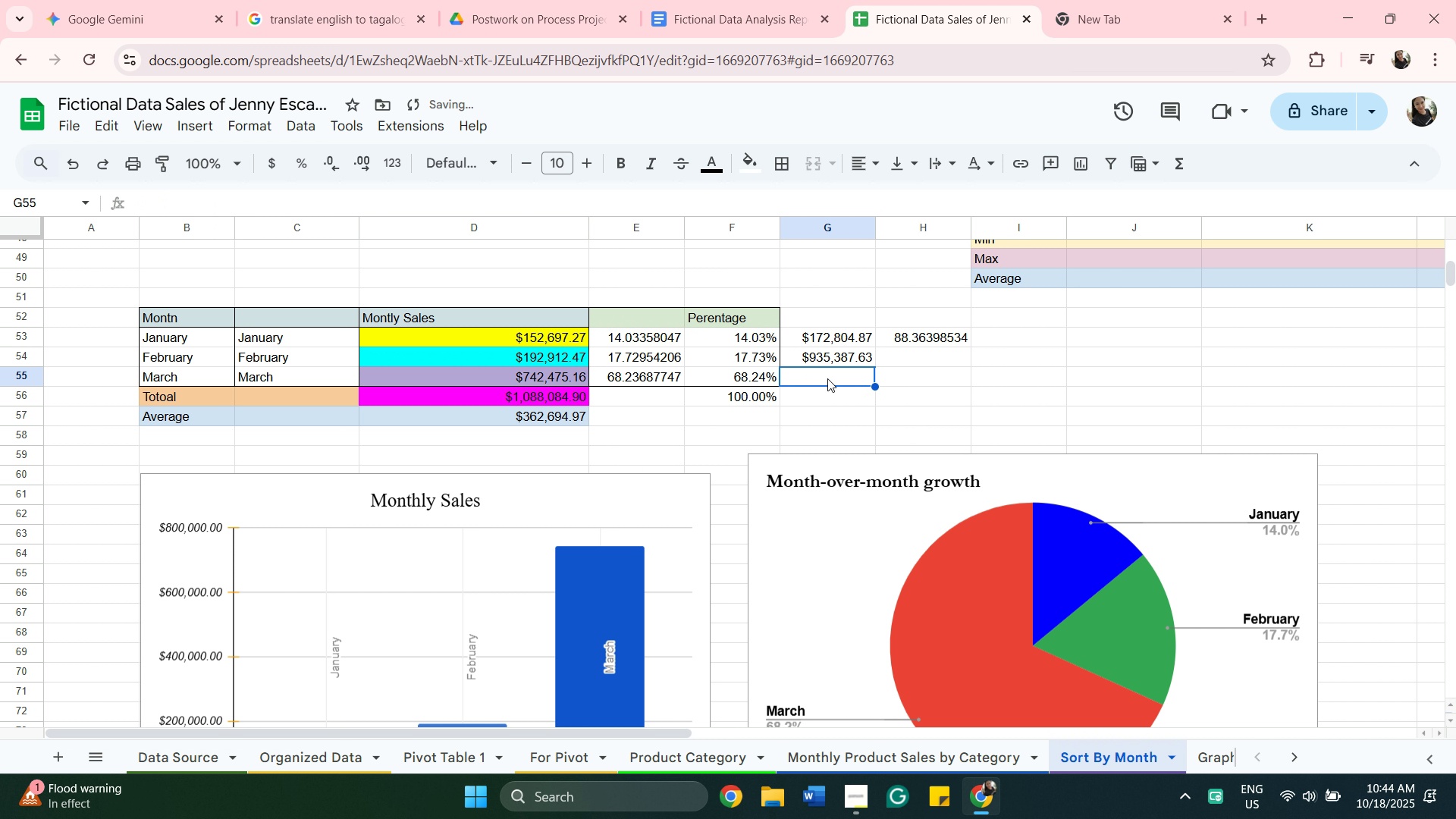 
key(Backspace)
 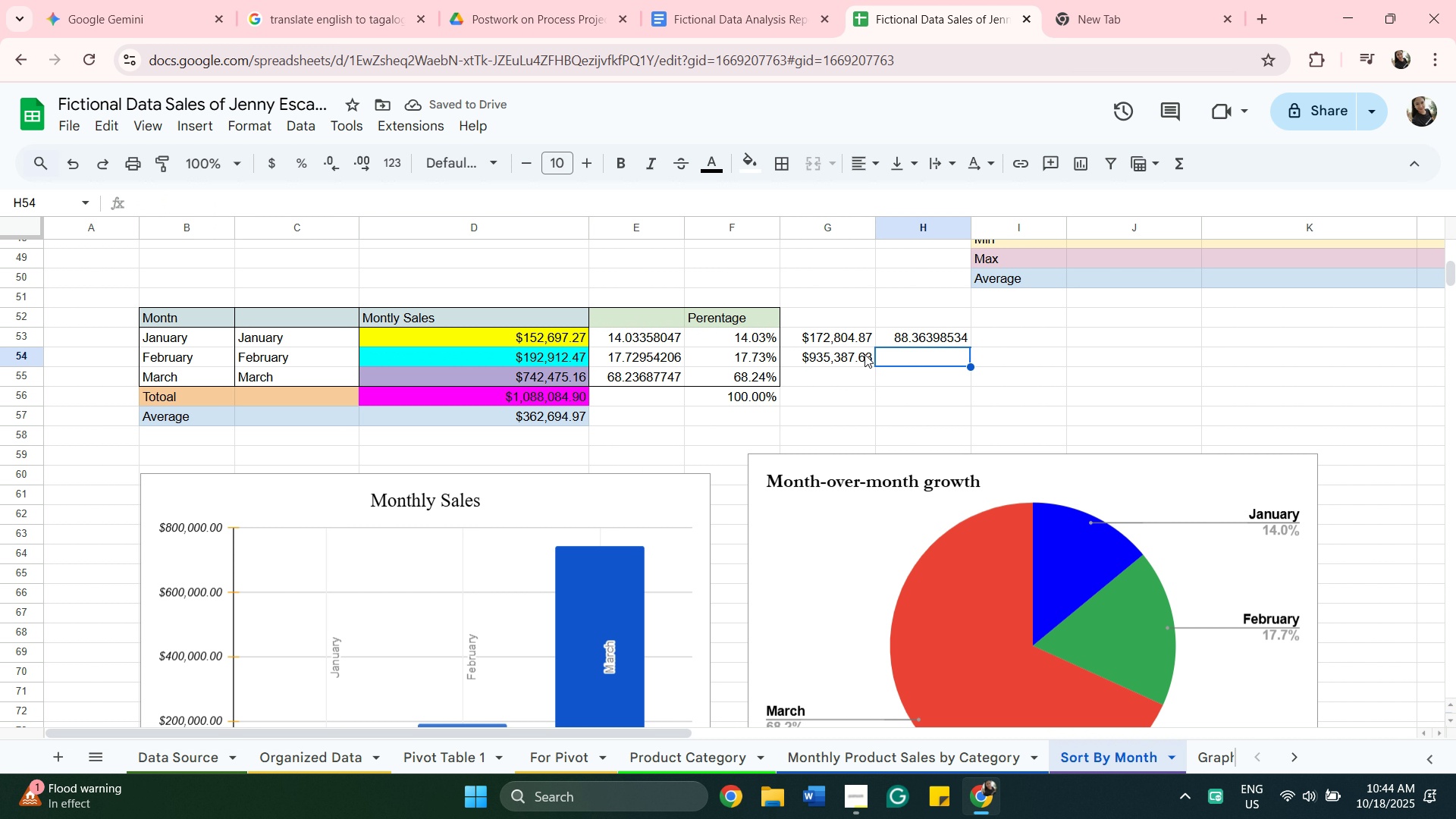 
double_click([840, 338])
 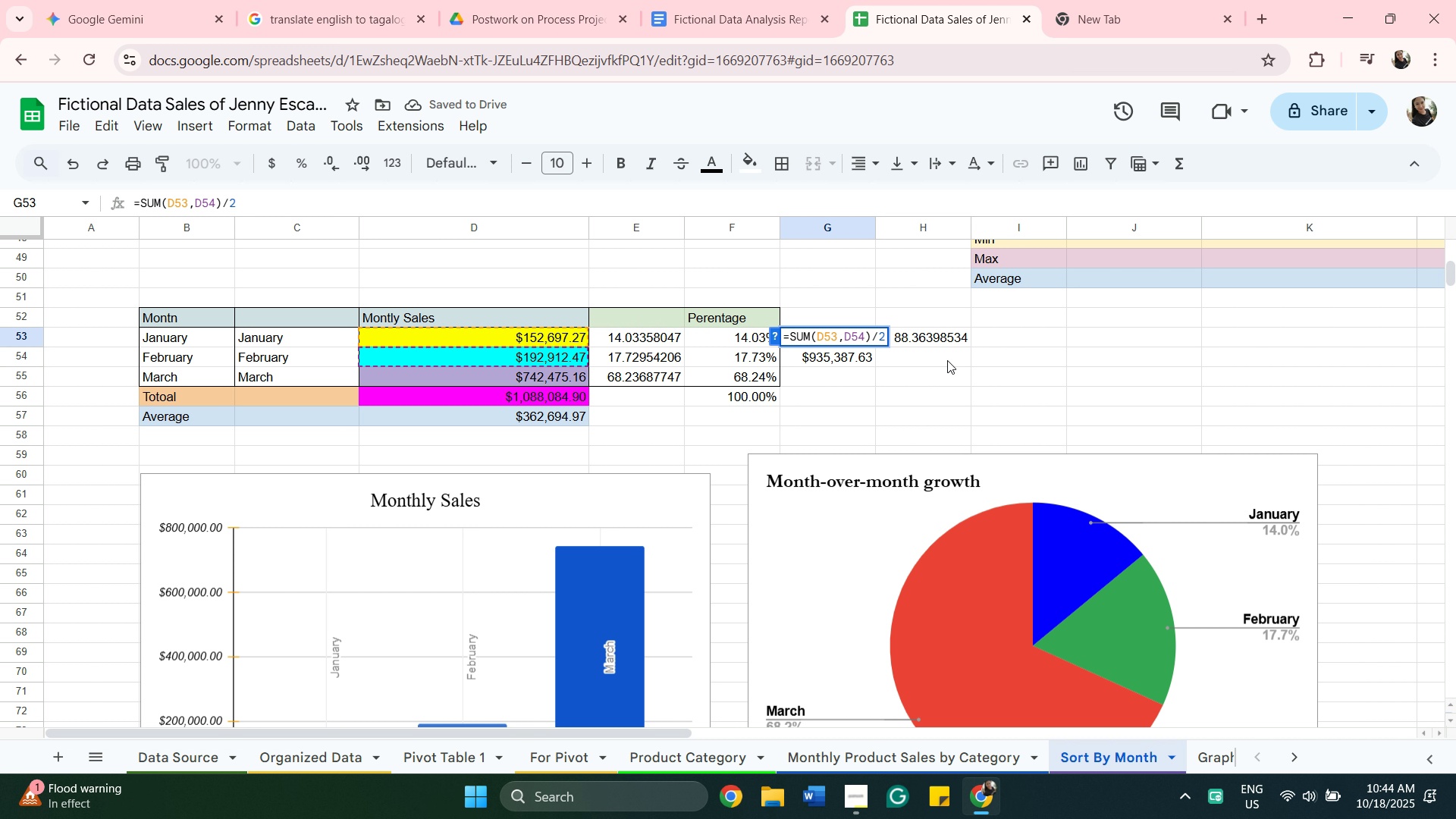 
left_click([944, 356])
 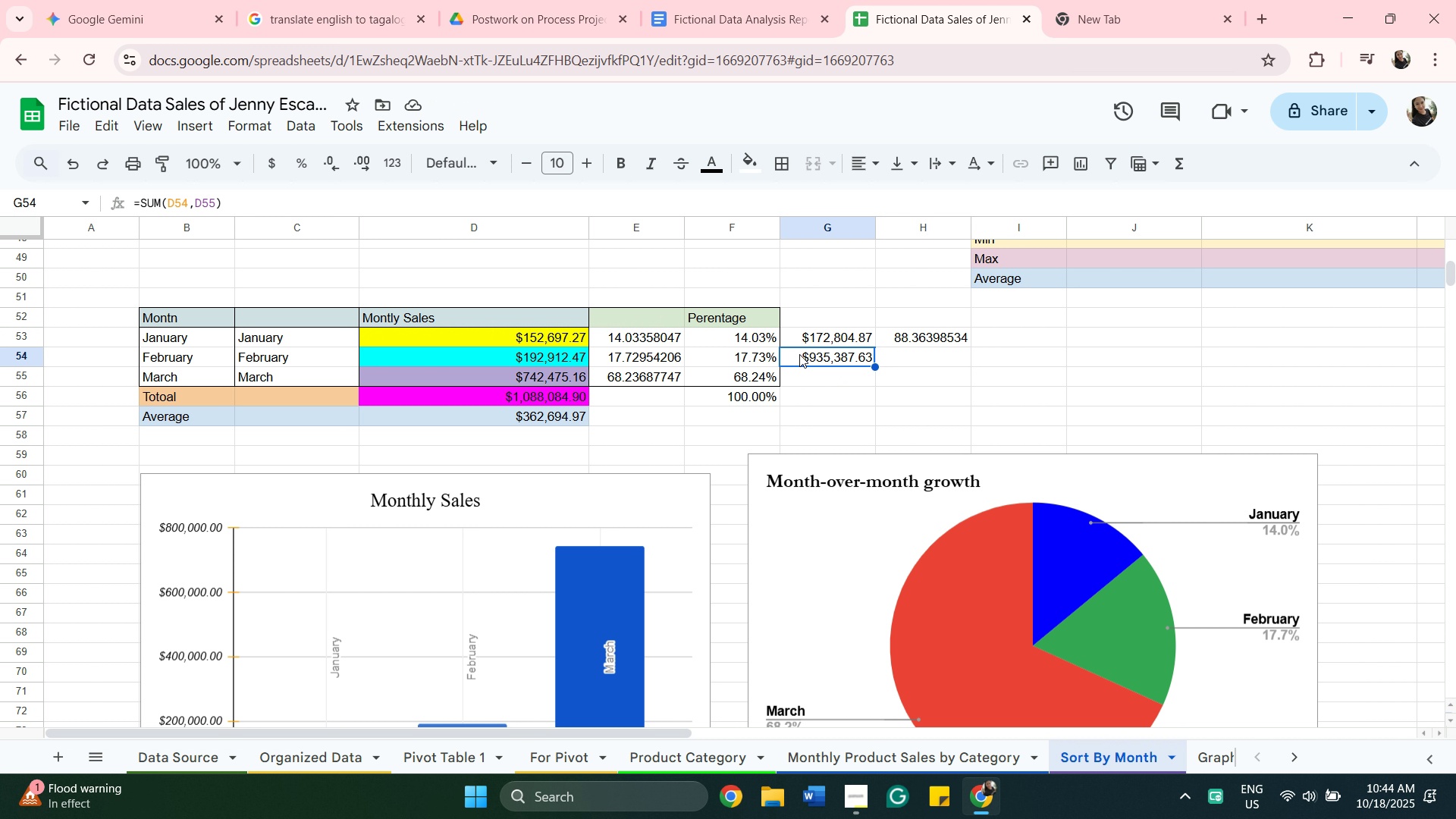 
double_click([799, 354])
 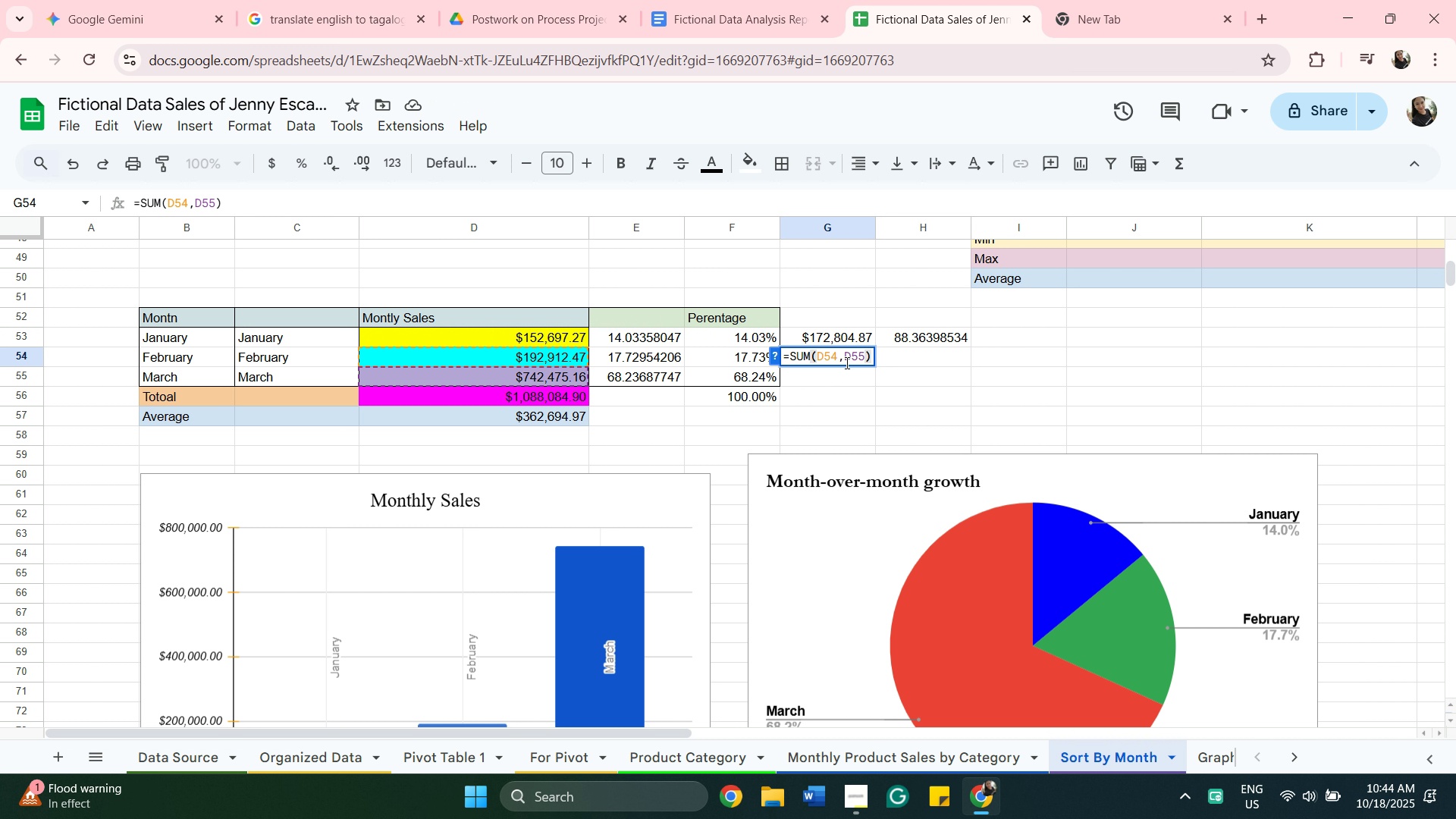 
key(Shift+ShiftRight)
 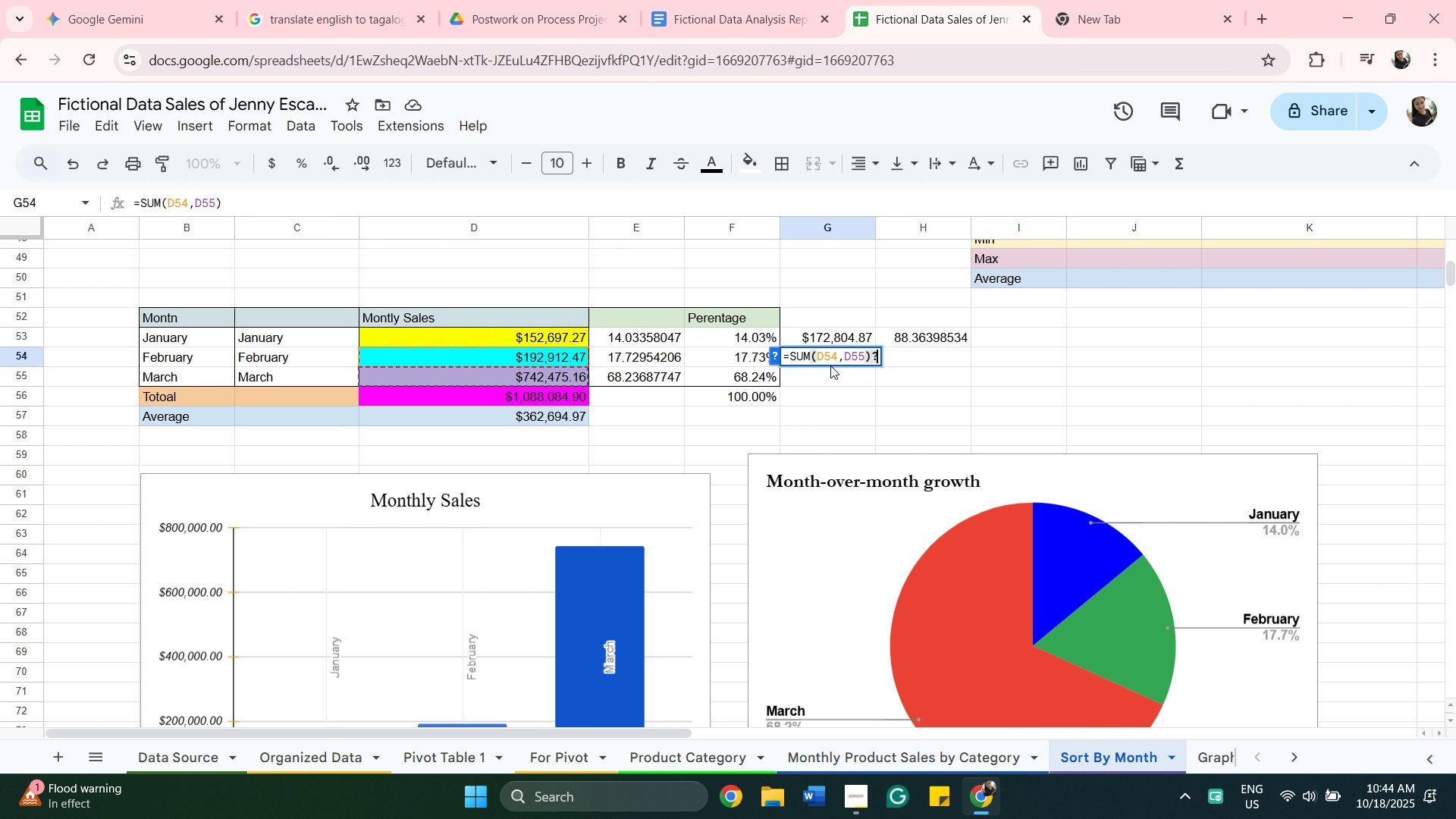 
key(Shift+Slash)
 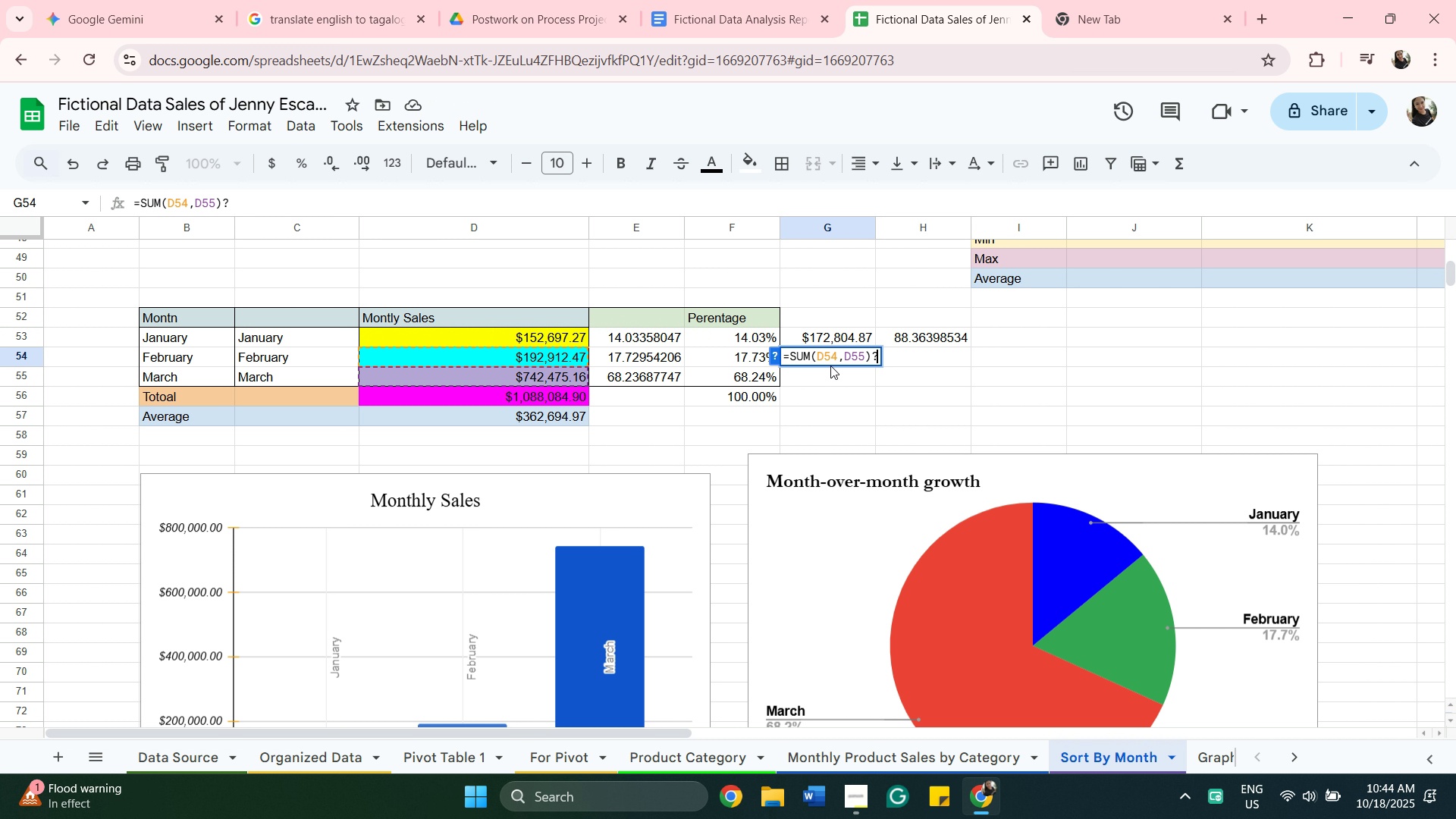 
key(Backspace)
 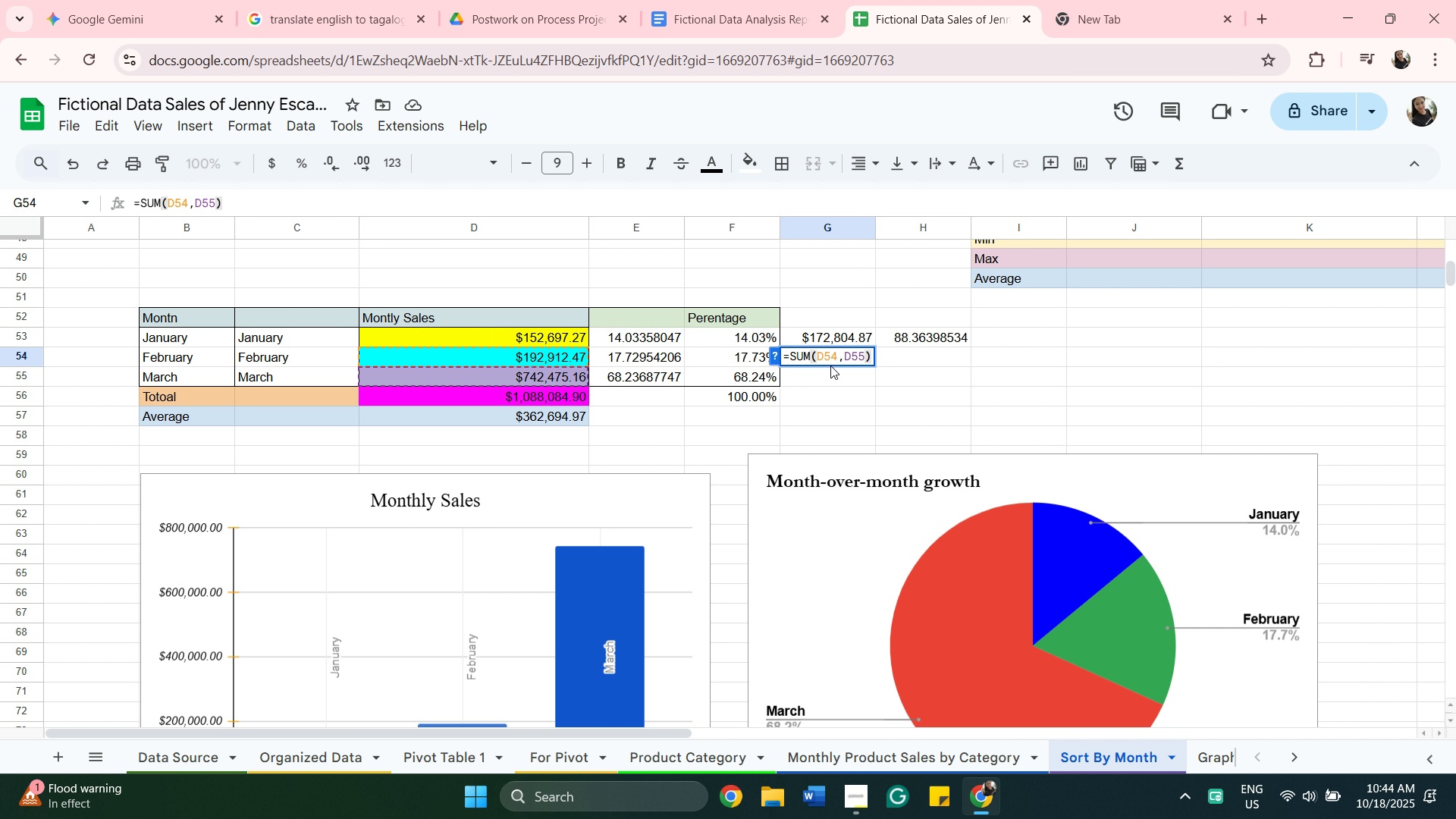 
key(Slash)
 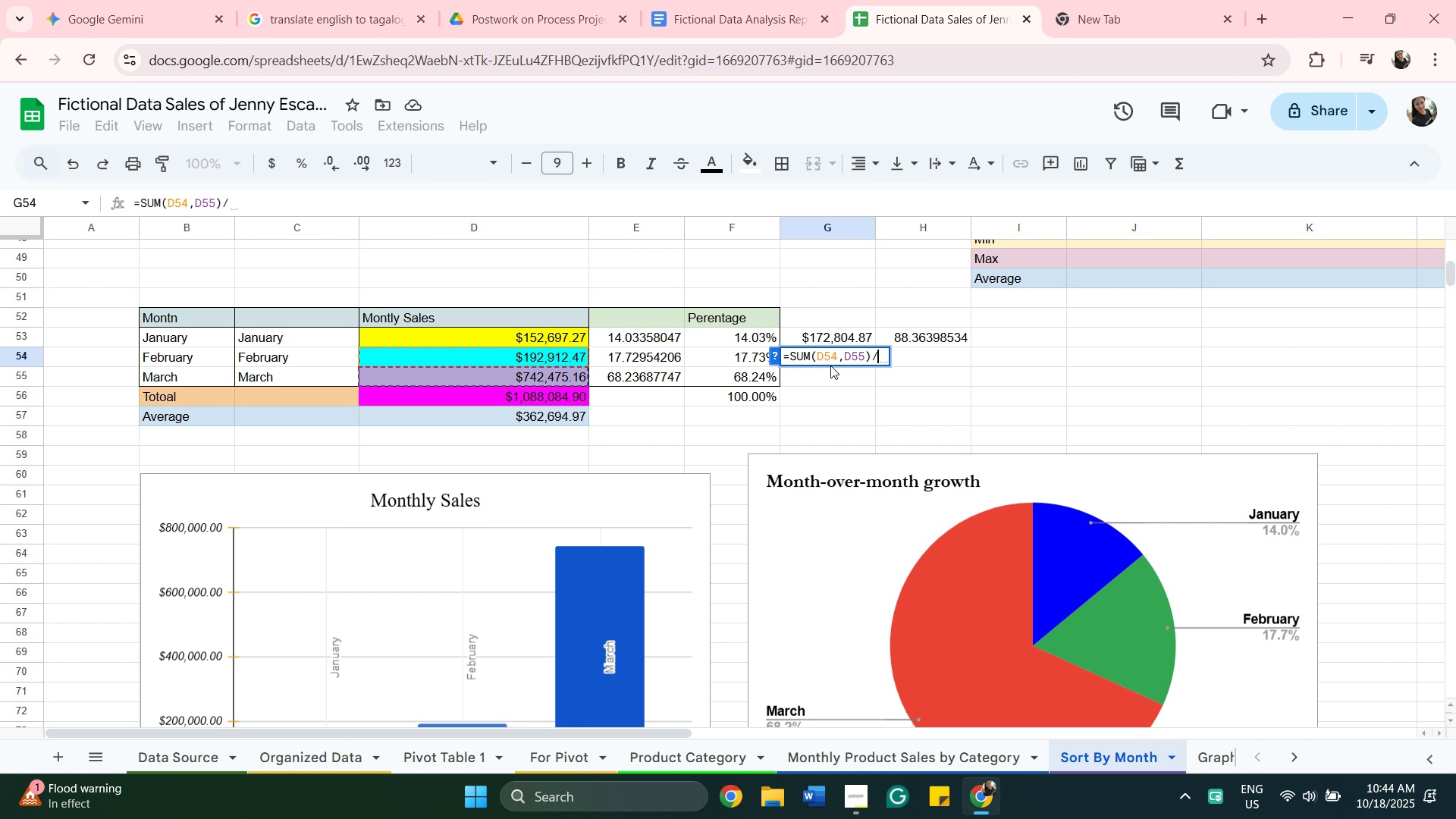 
key(2)
 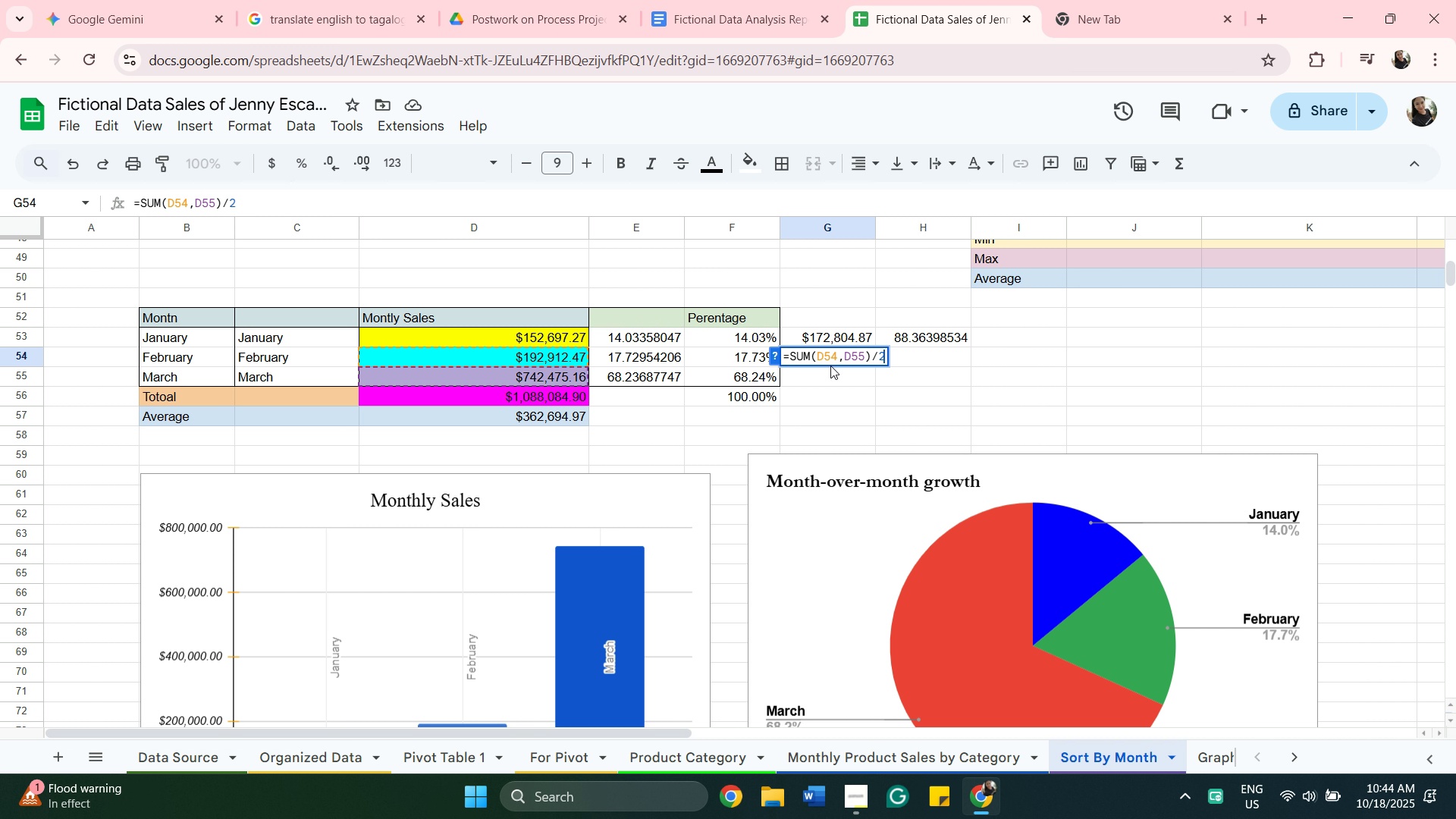 
key(Enter)
 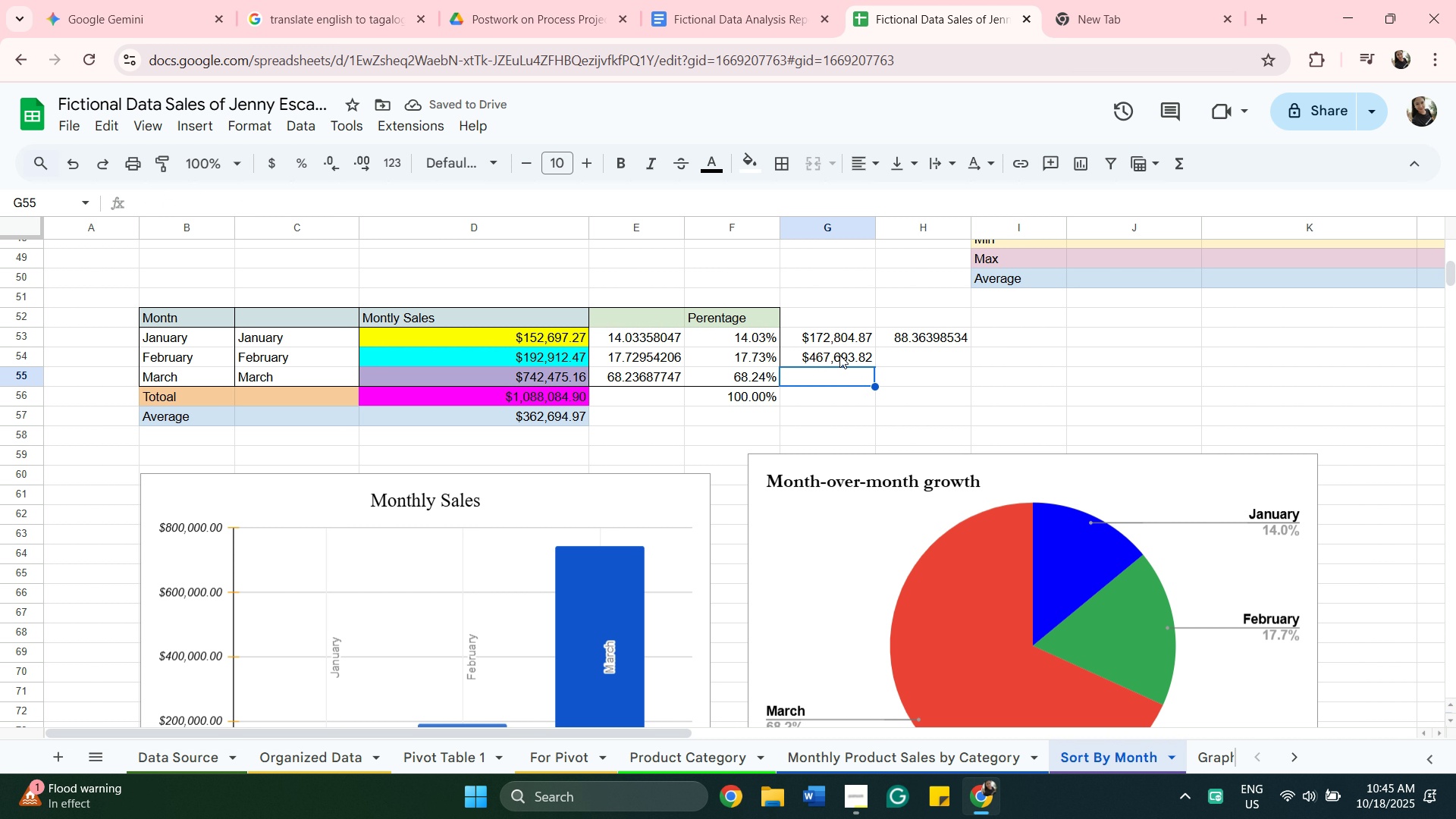 
left_click([846, 344])
 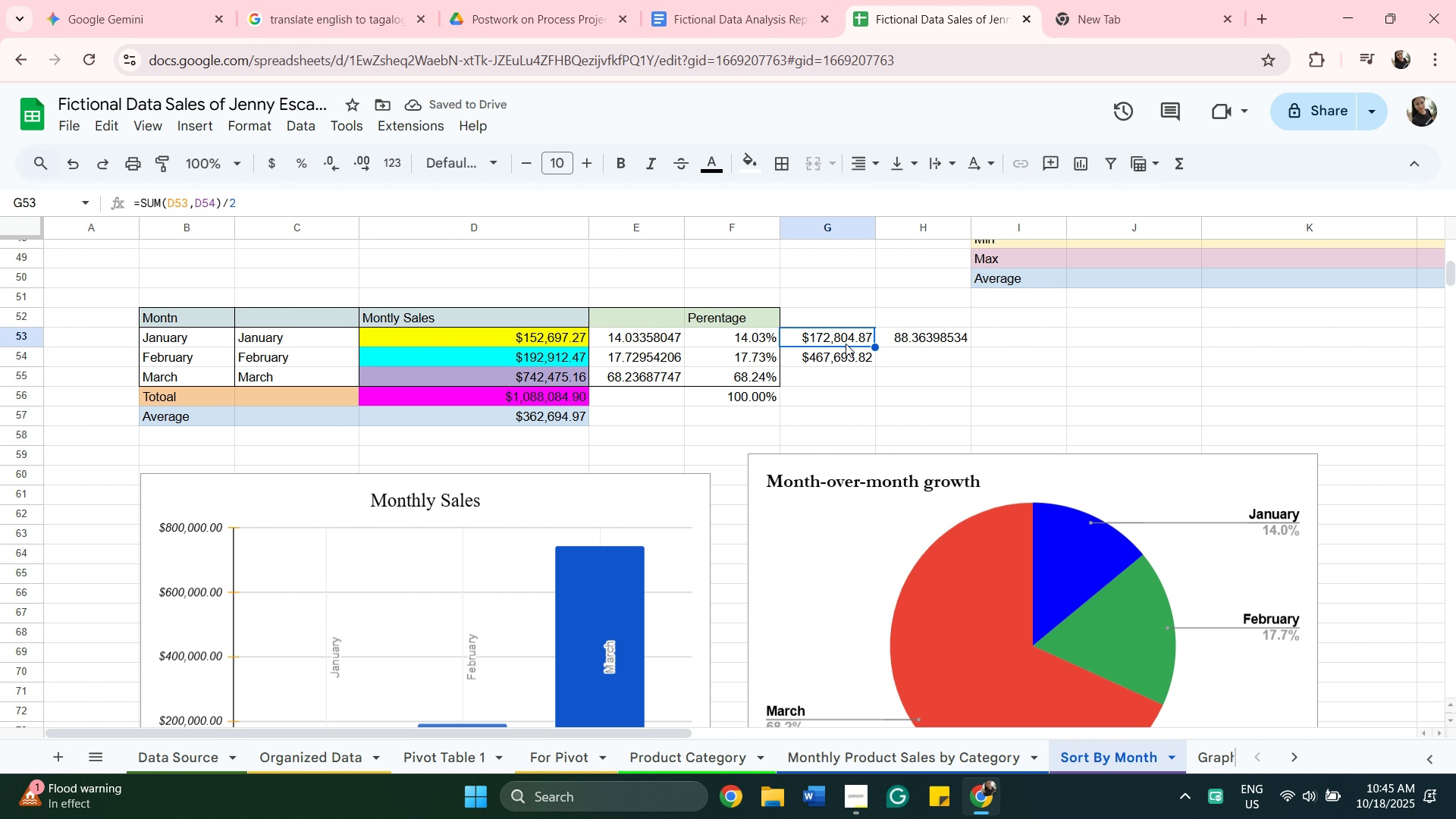 
double_click([846, 344])
 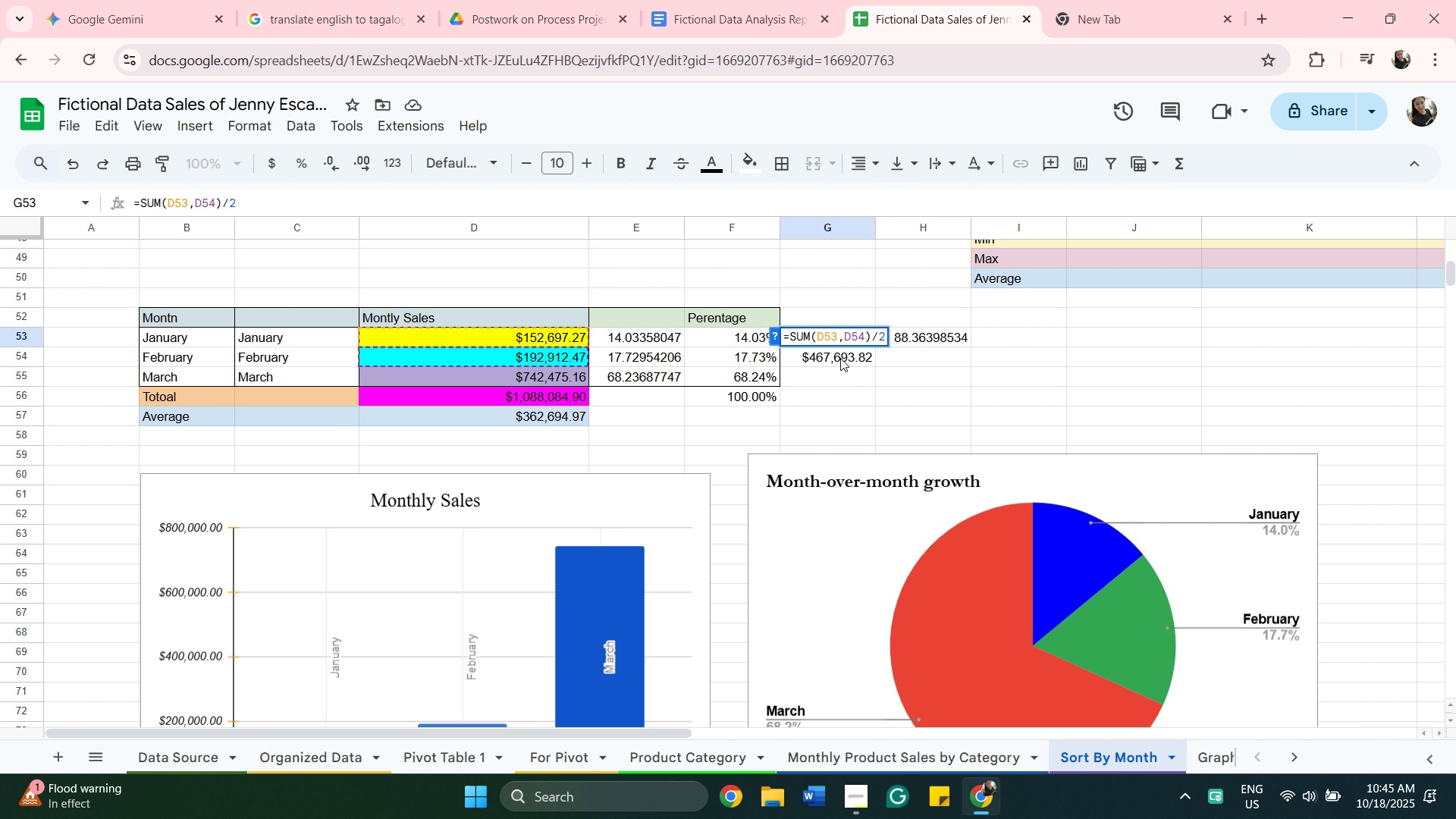 
double_click([840, 358])
 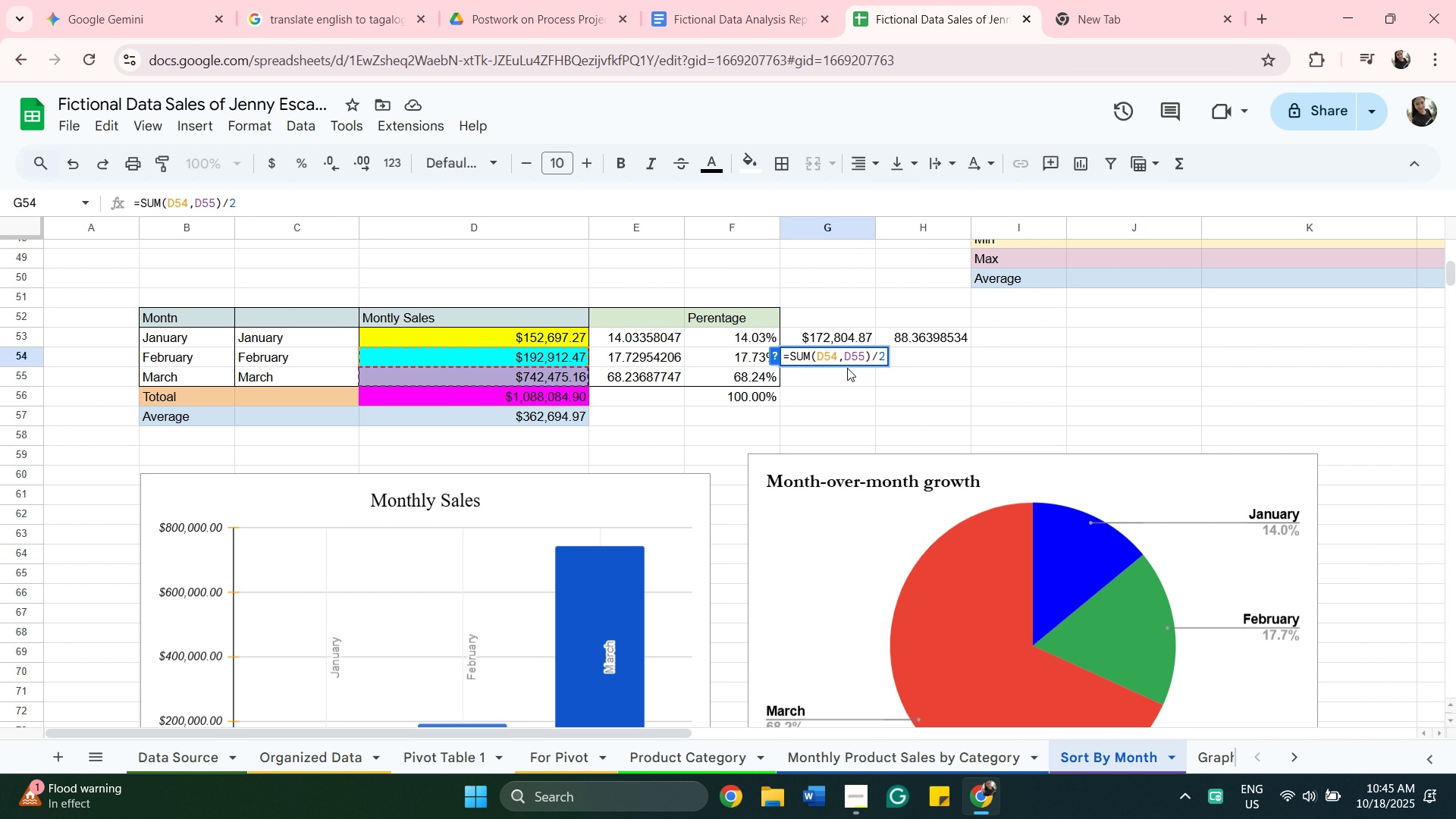 
double_click([818, 338])
 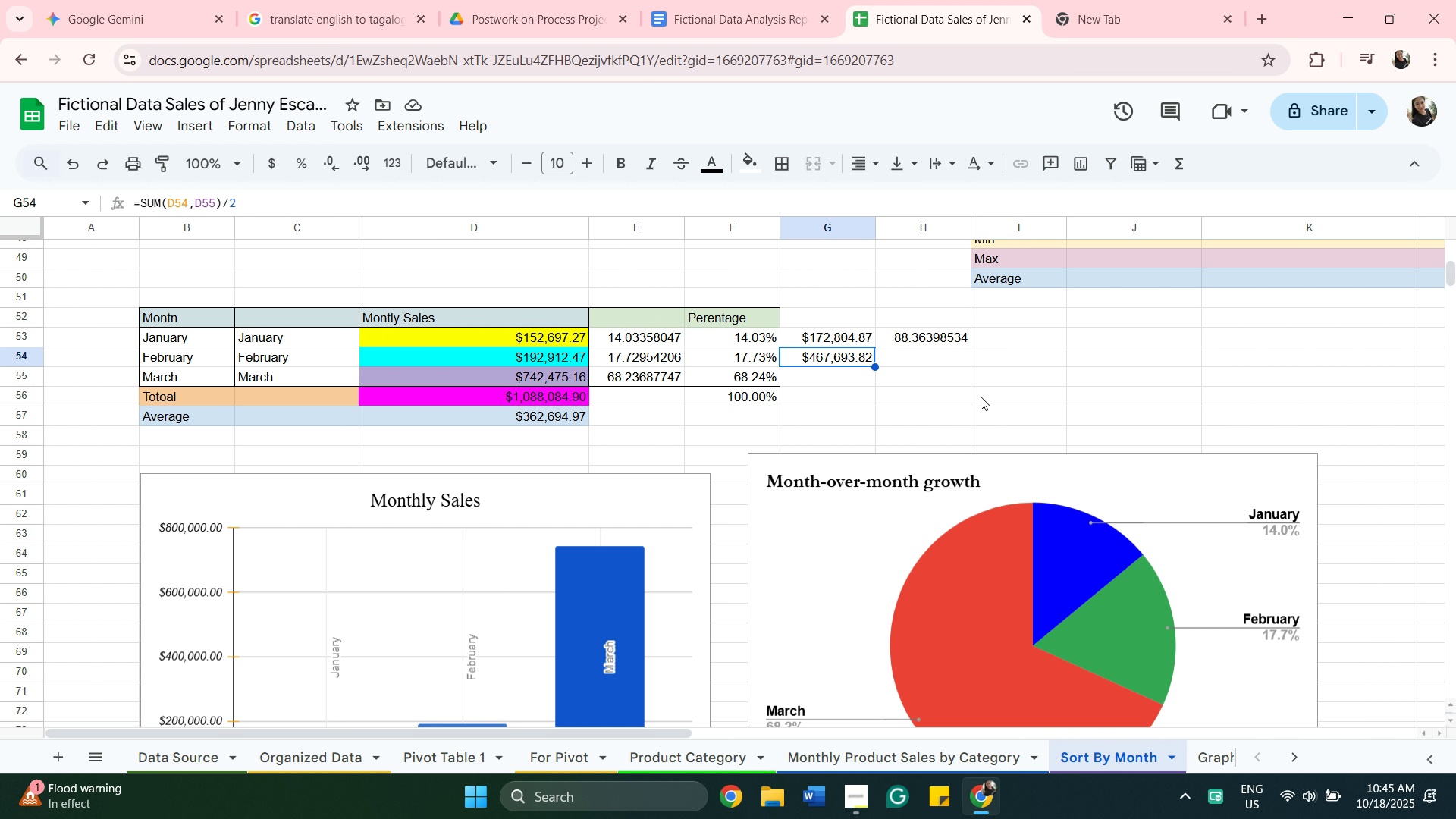 
left_click([948, 362])
 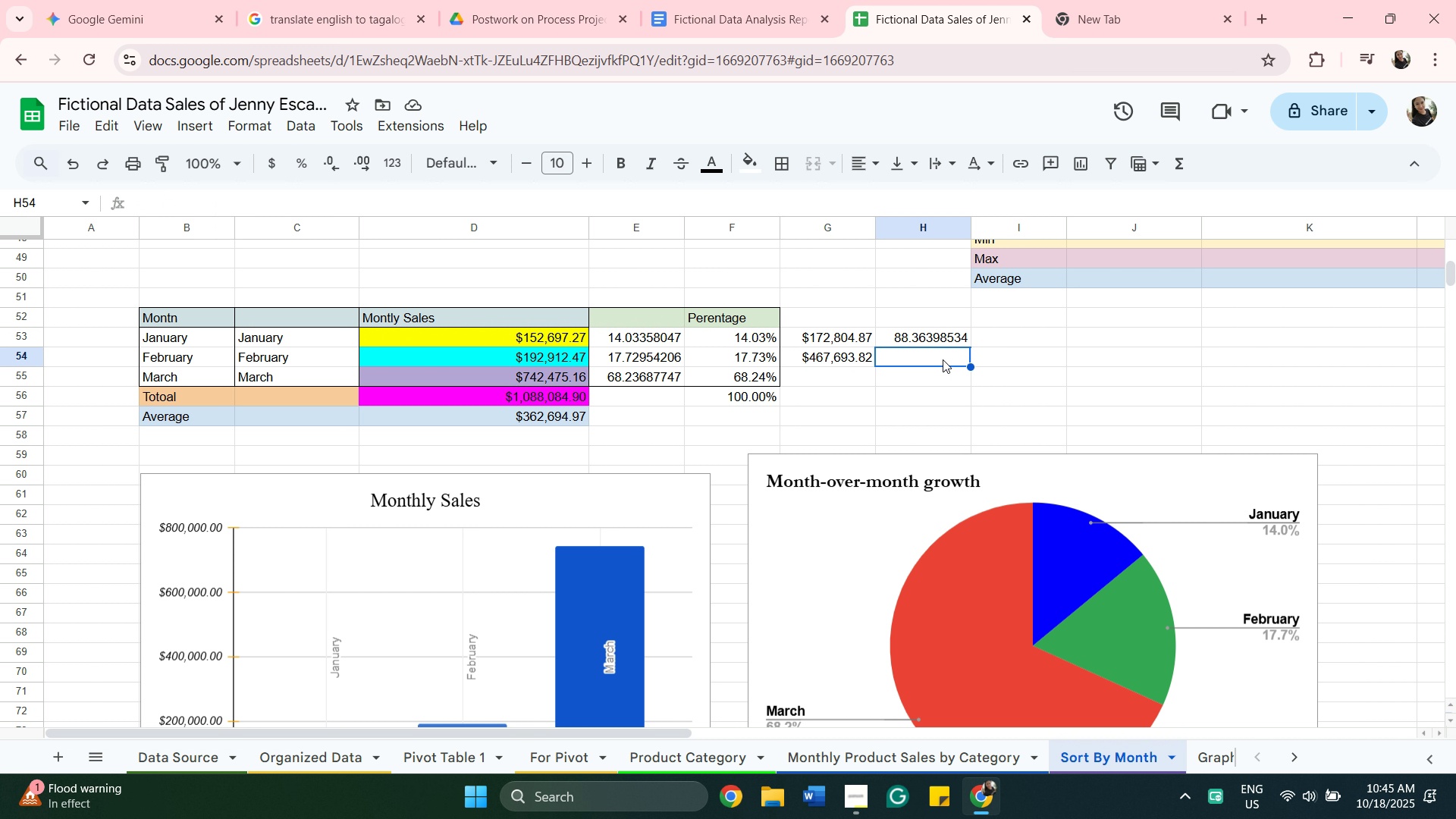 
double_click([943, 359])
 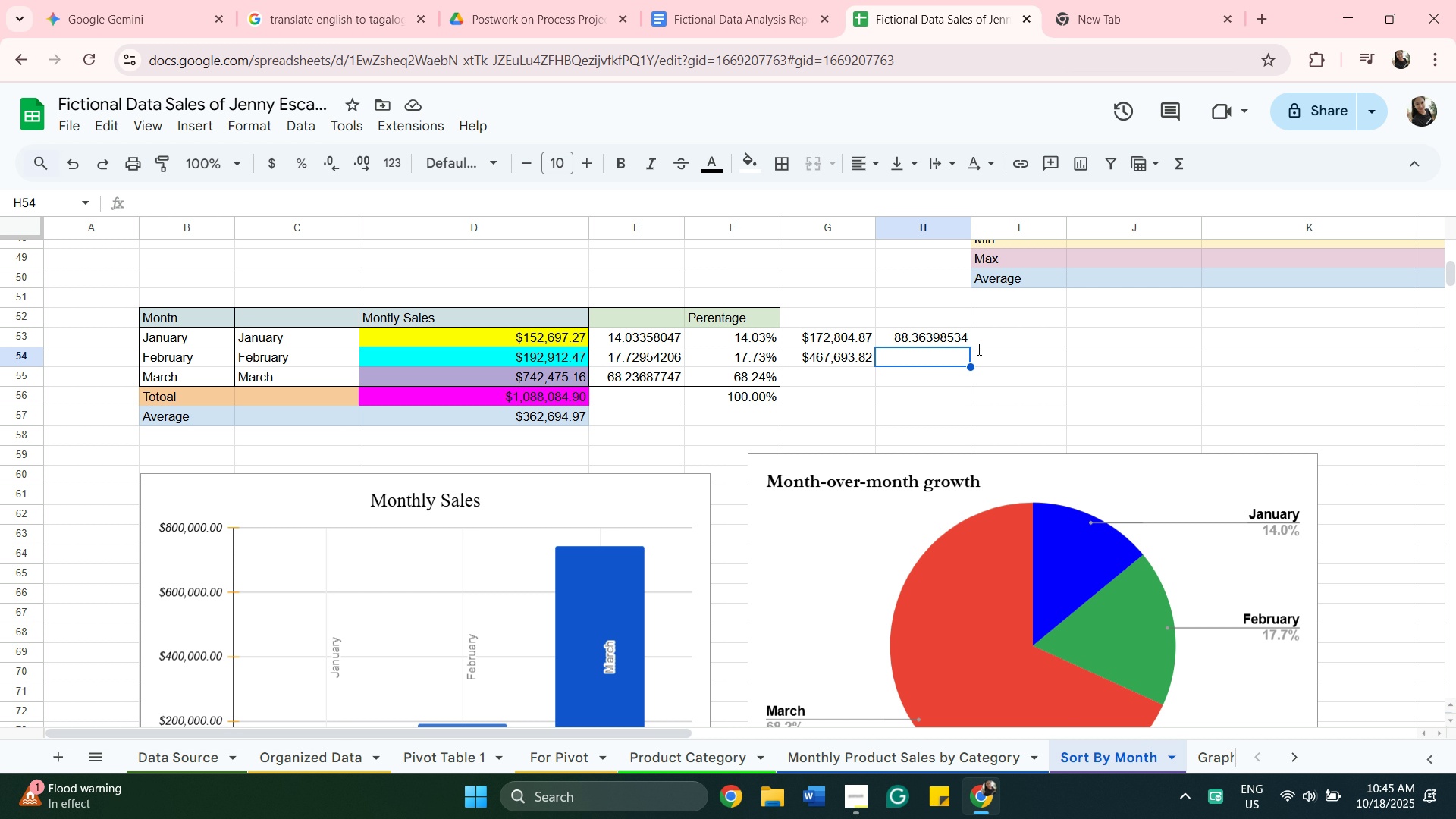 
type(=divde)
key(Backspace)
key(Backspace)
 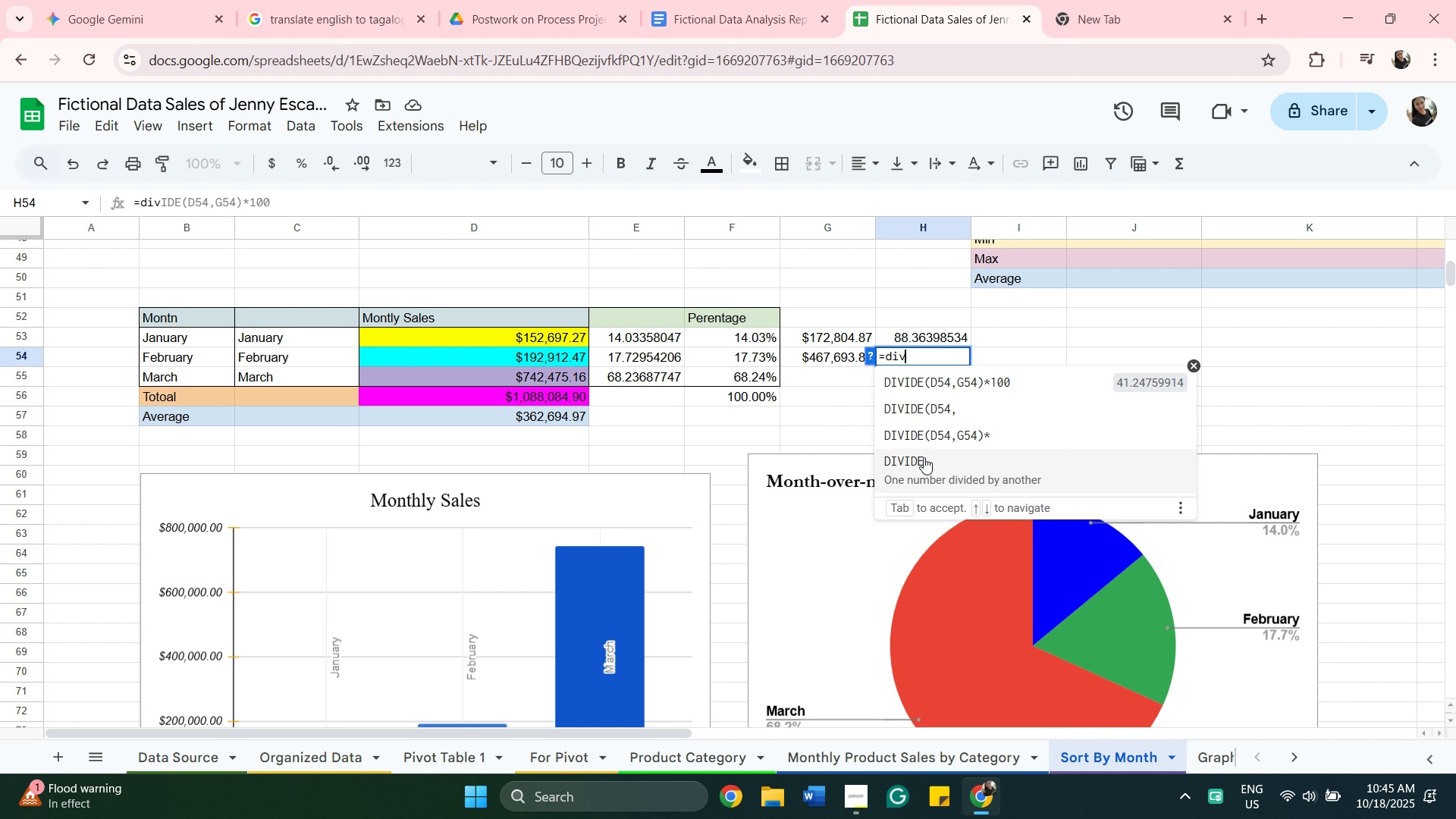 
left_click([924, 457])
 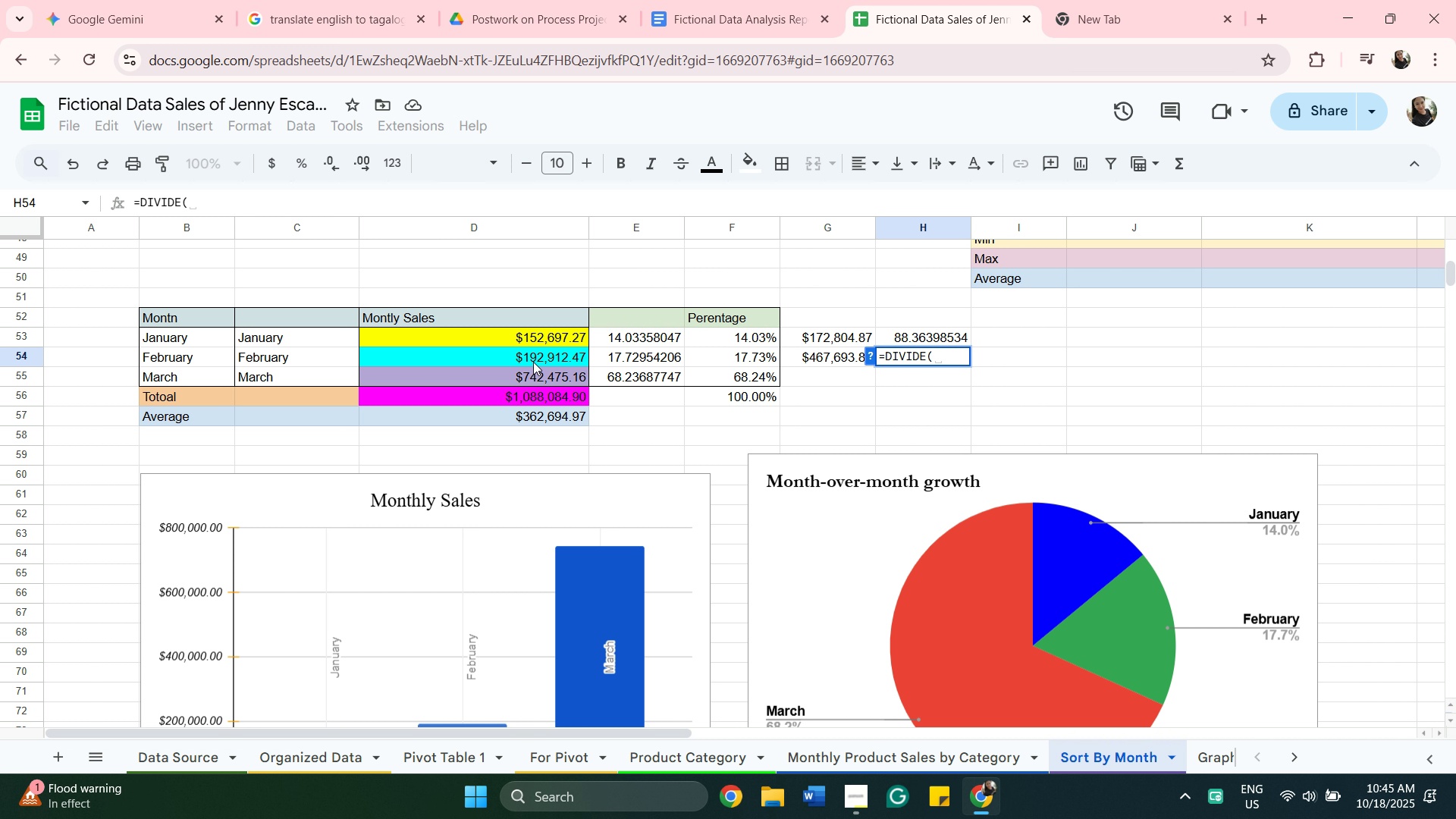 
left_click([533, 362])
 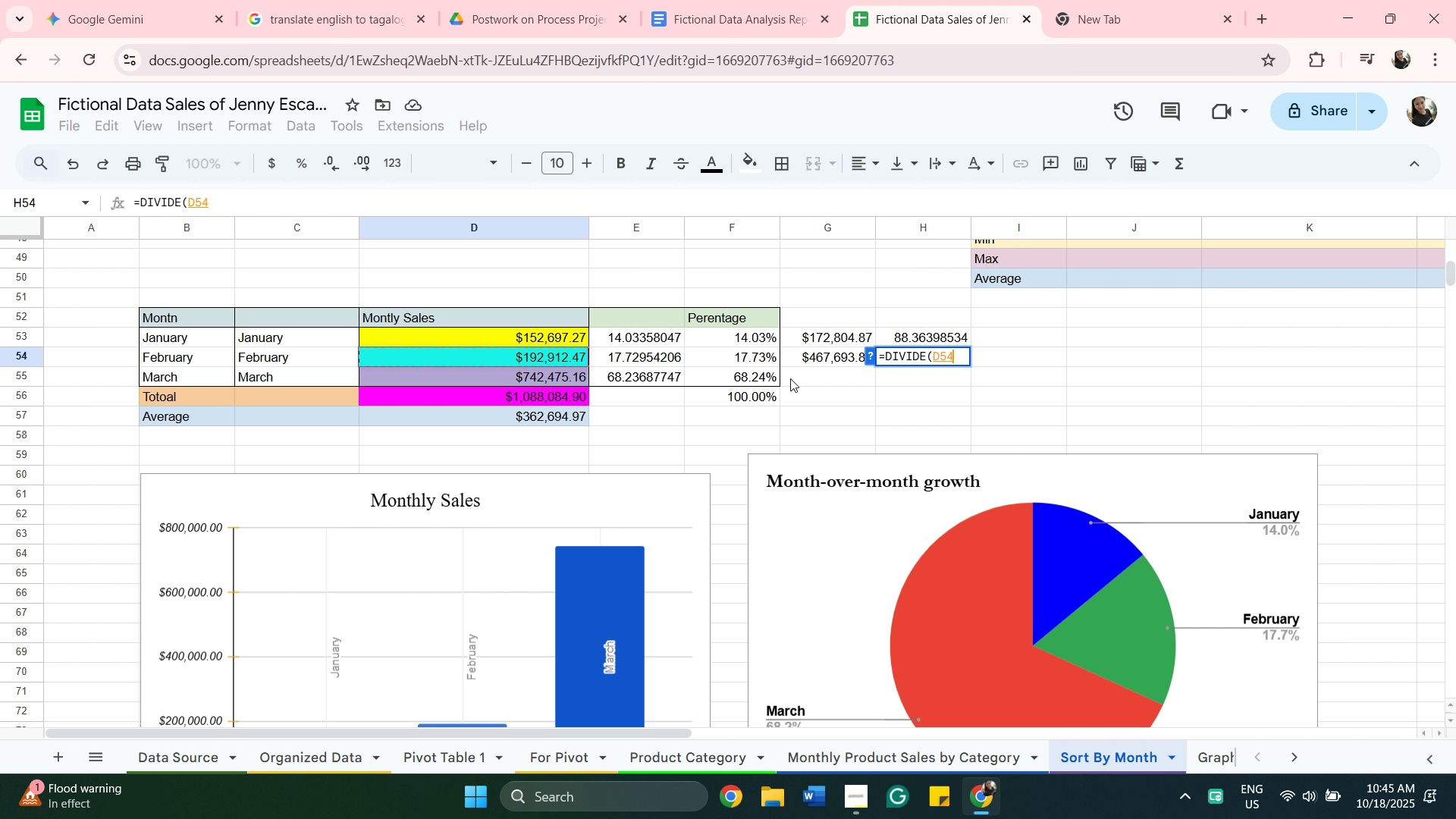 
key(Comma)
 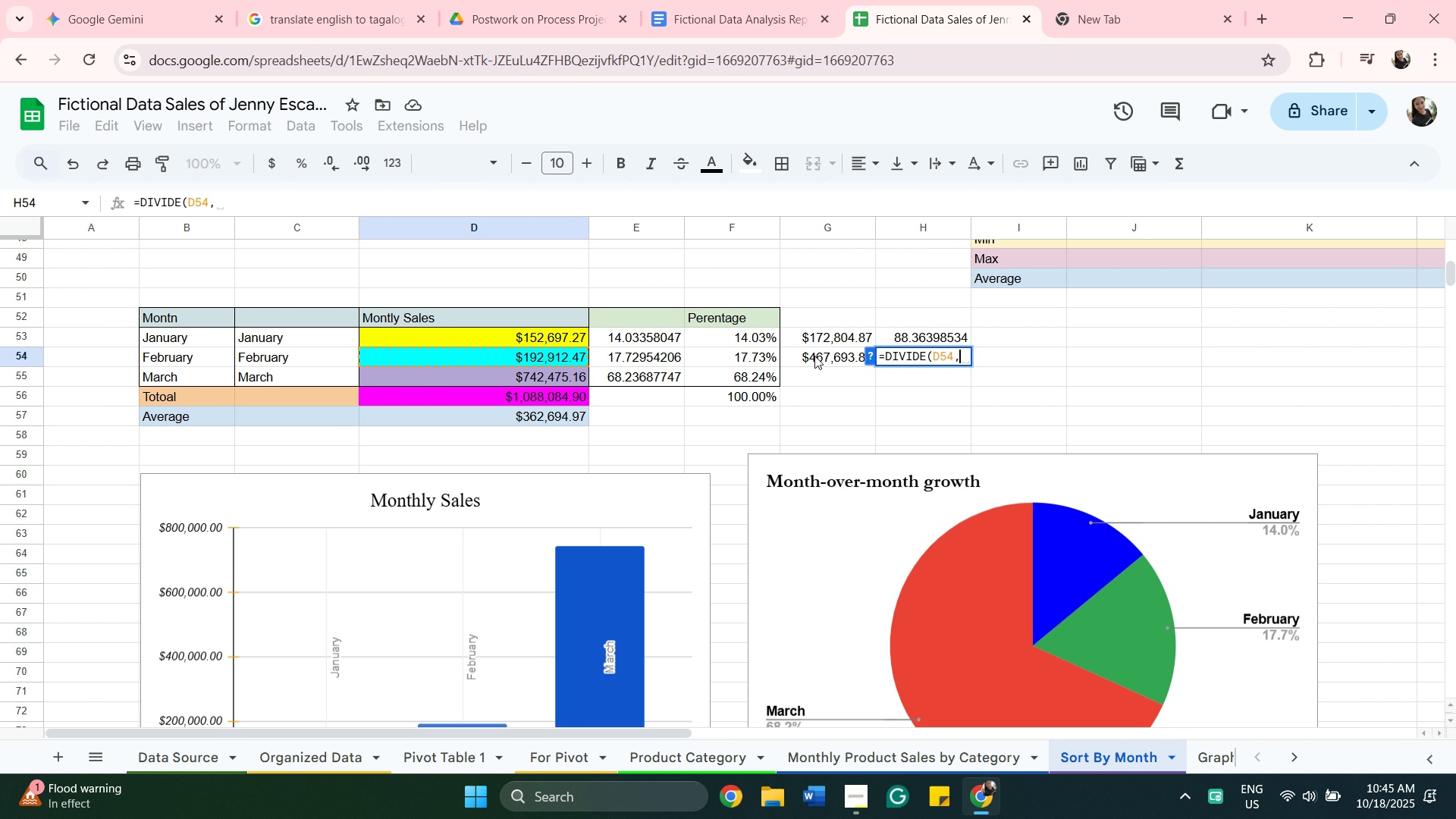 
wait(6.79)
 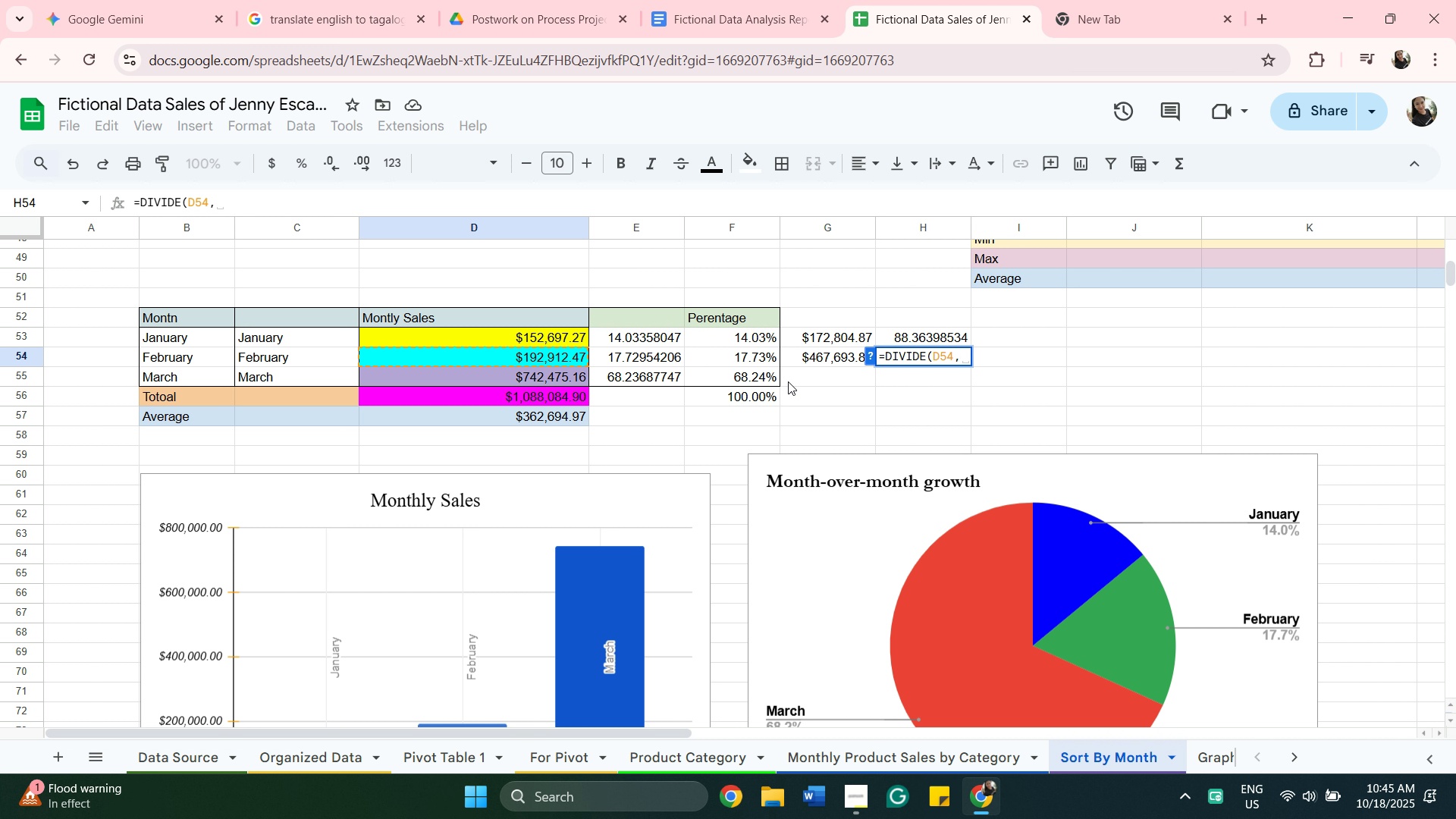 
left_click([814, 356])
 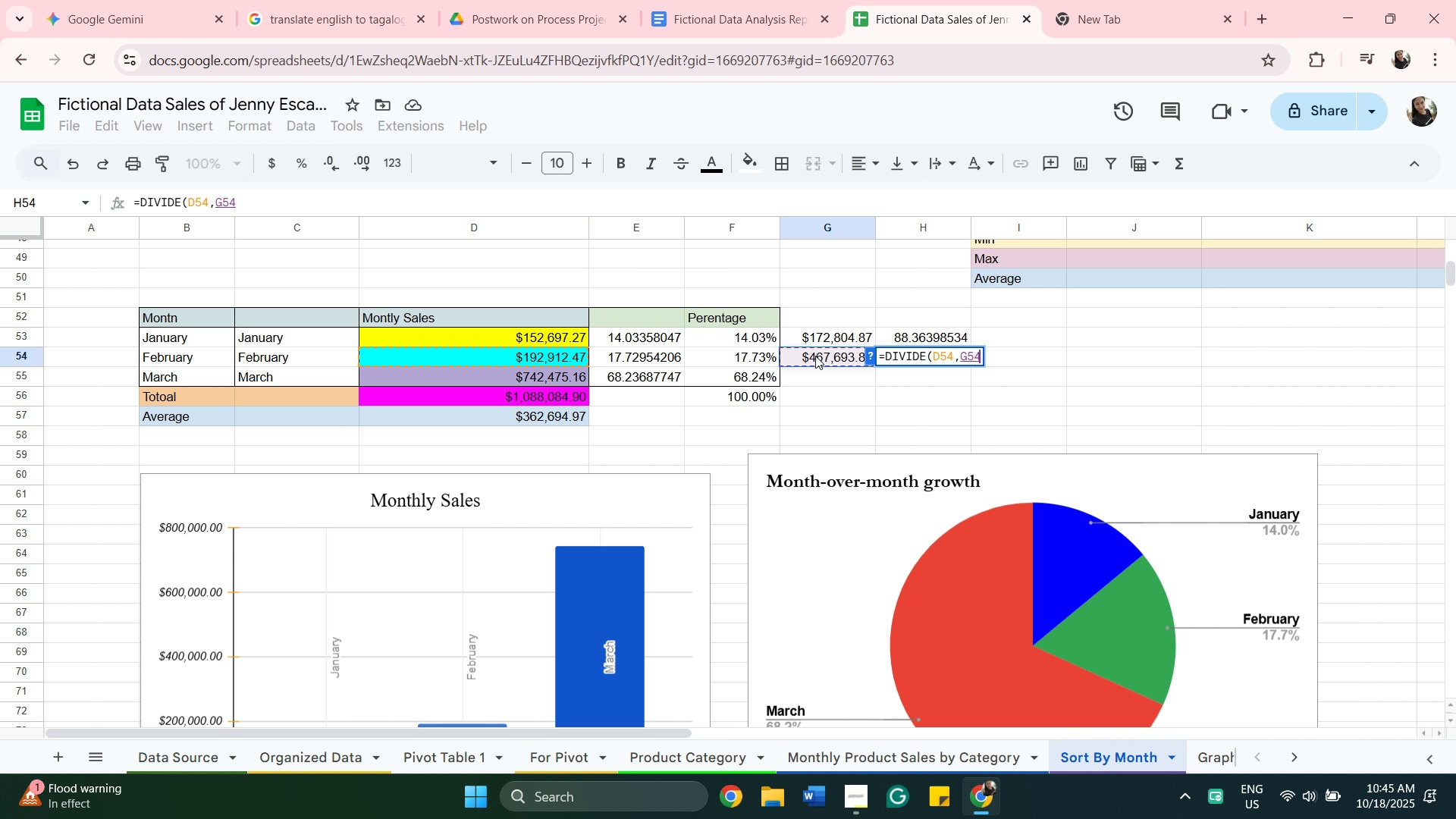 
type()*100)
 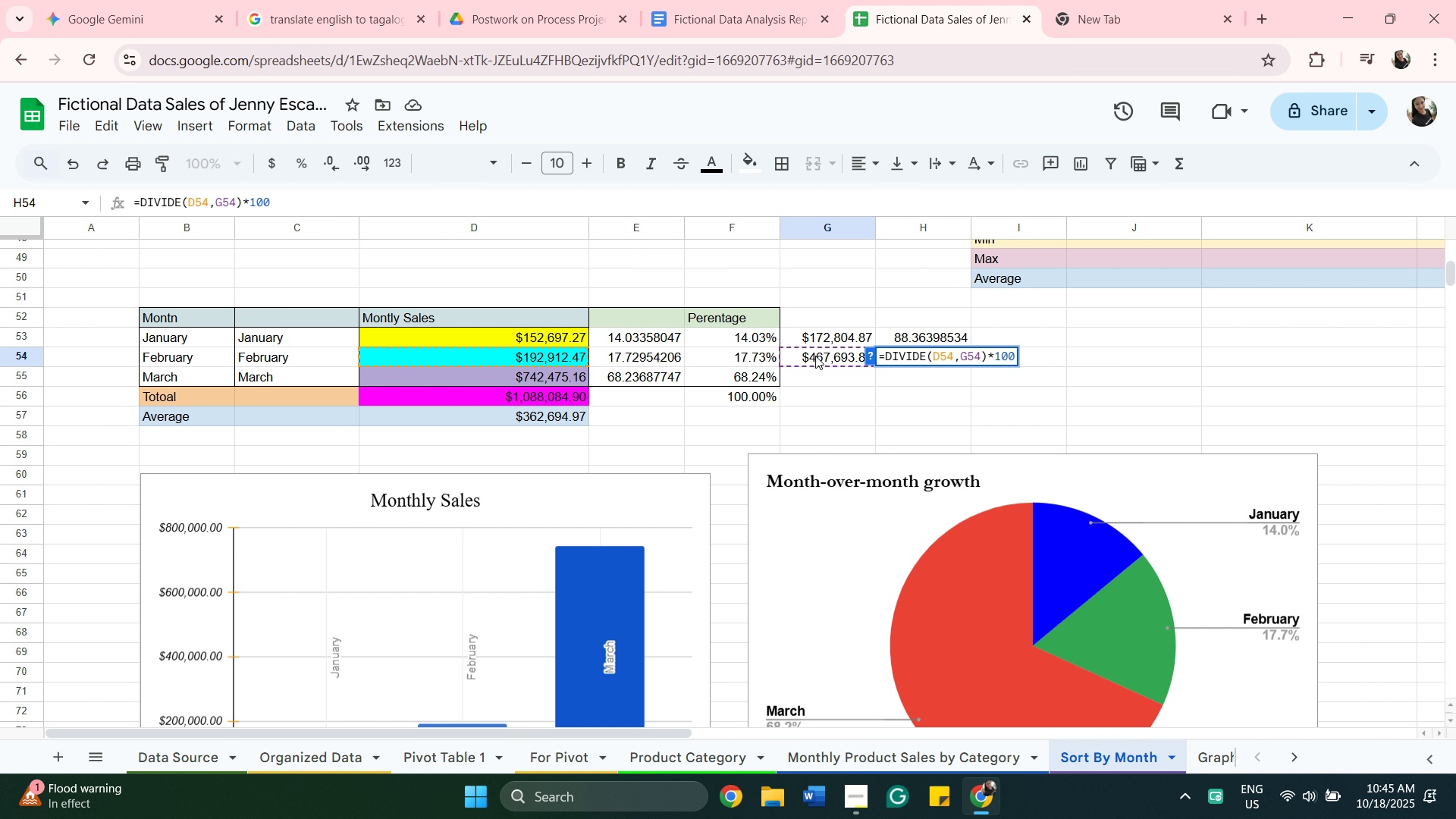 
key(Enter)
 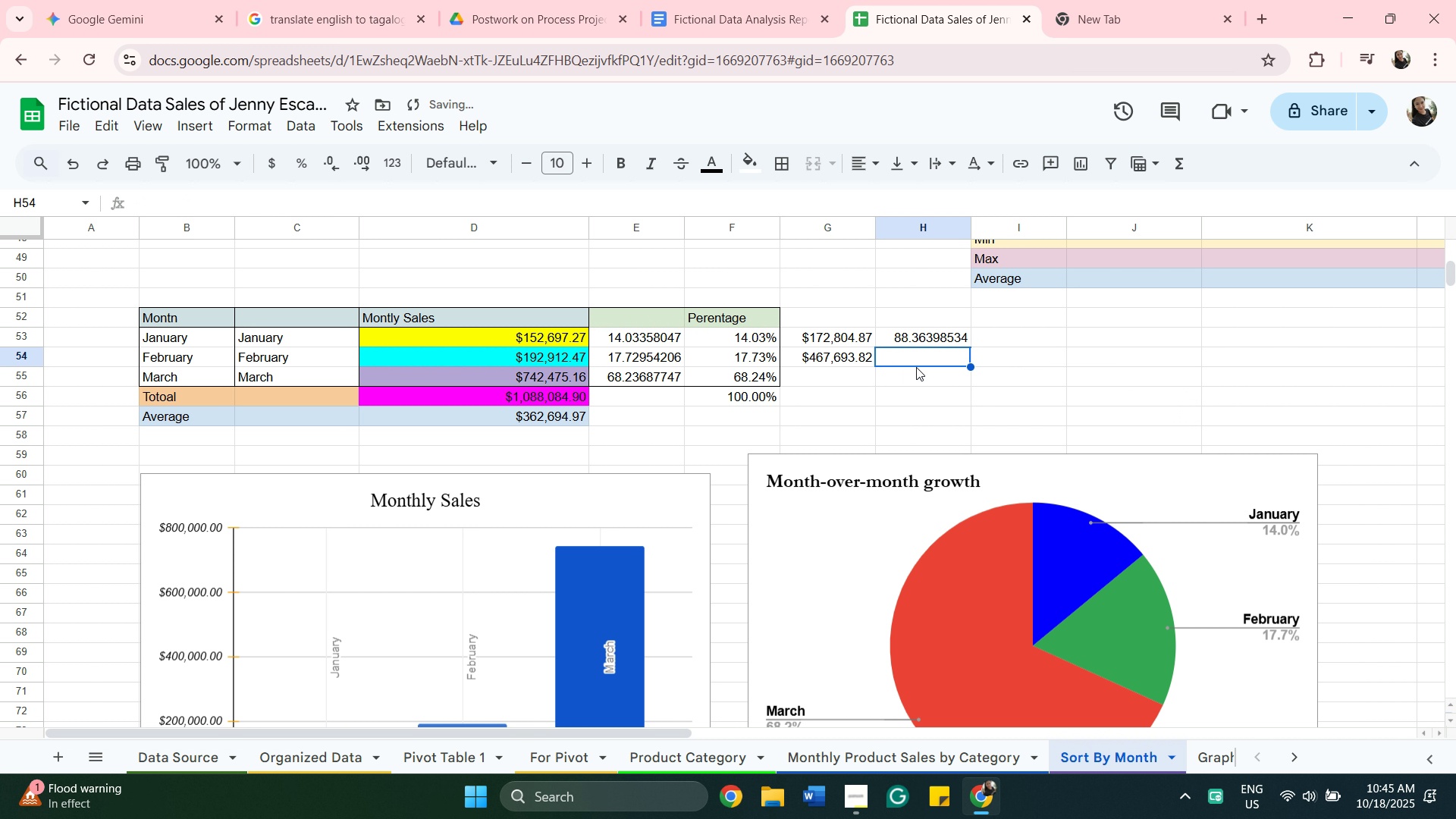 
left_click([943, 400])
 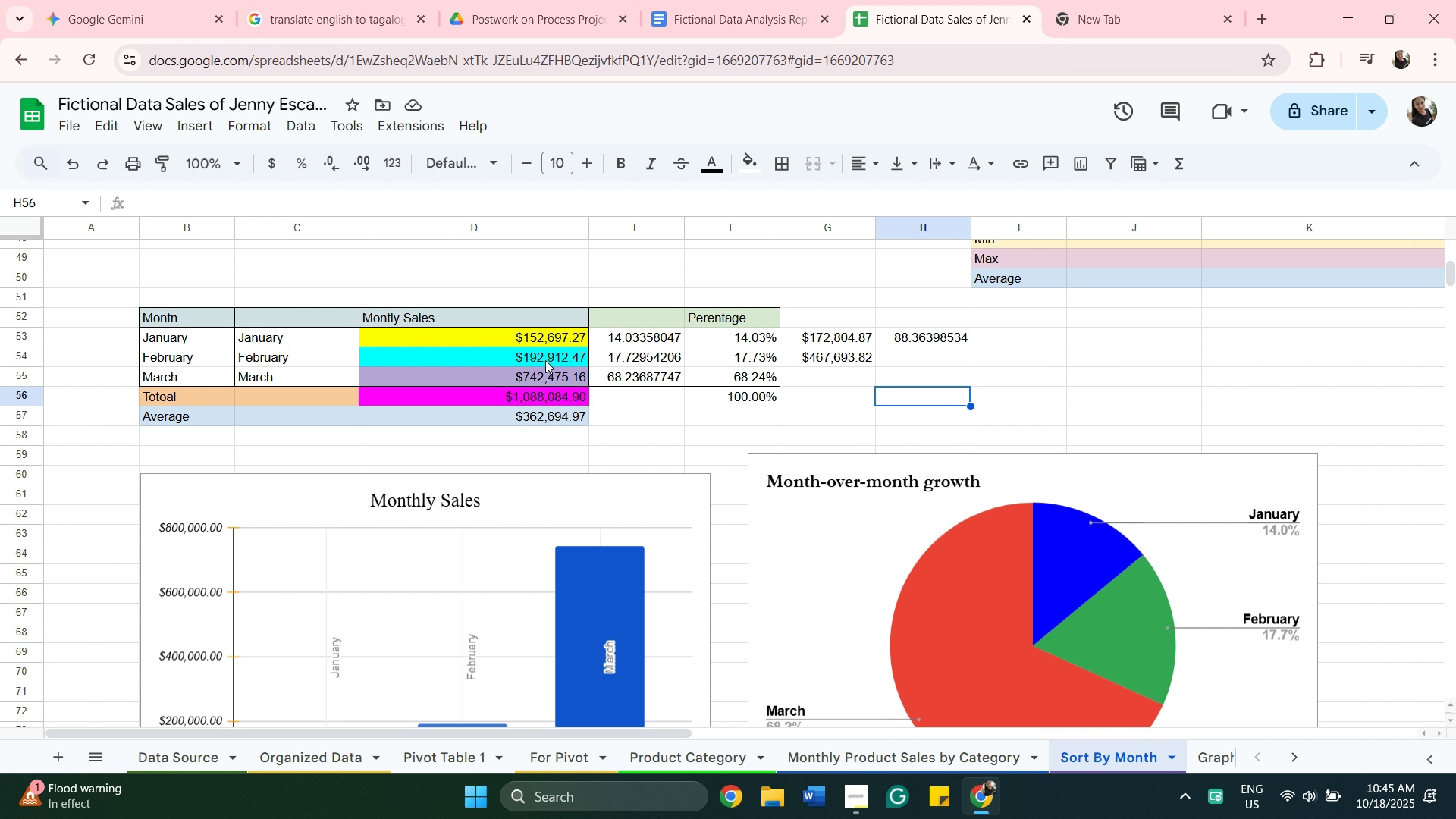 
wait(5.04)
 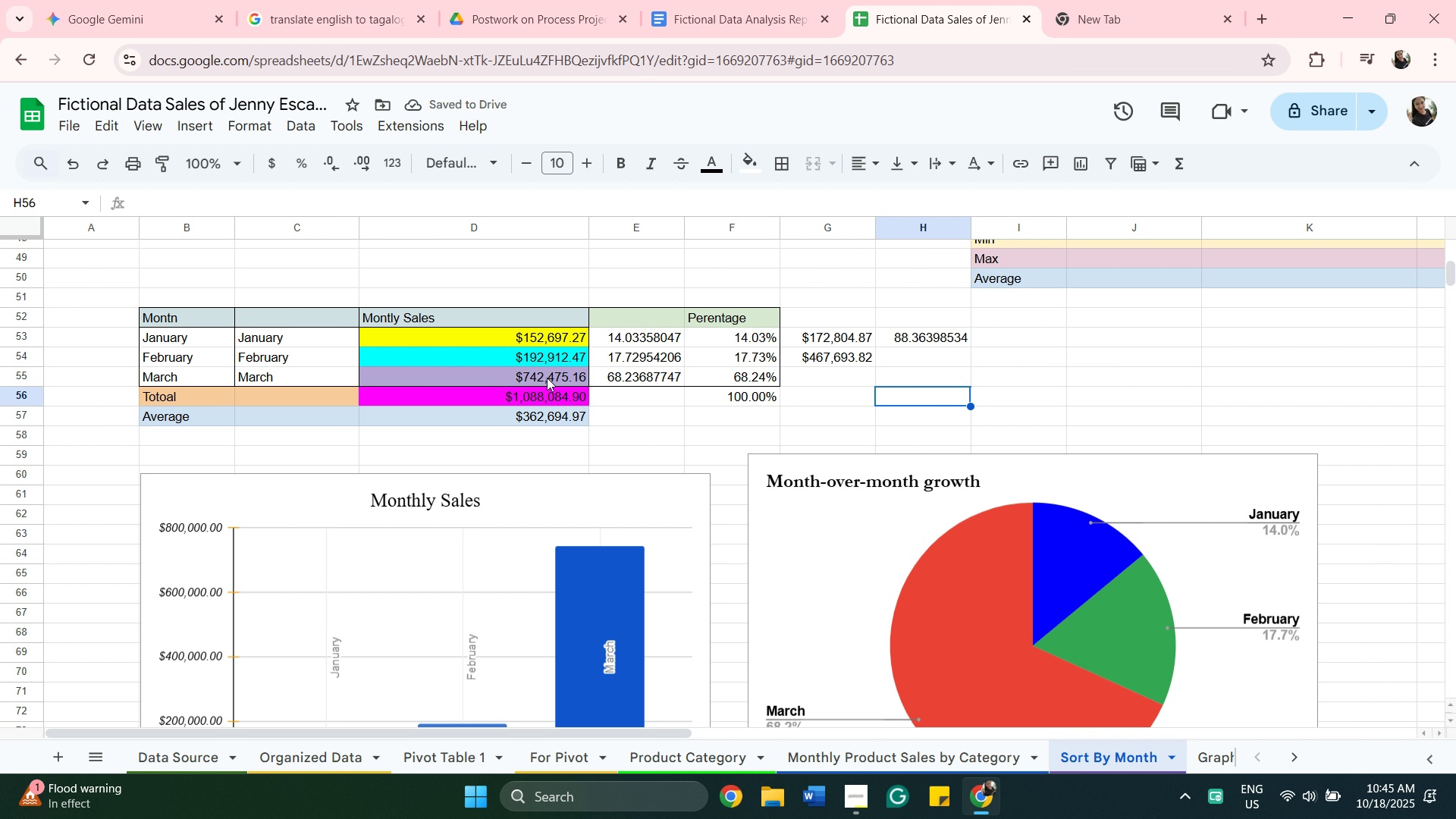 
left_click([554, 381])
 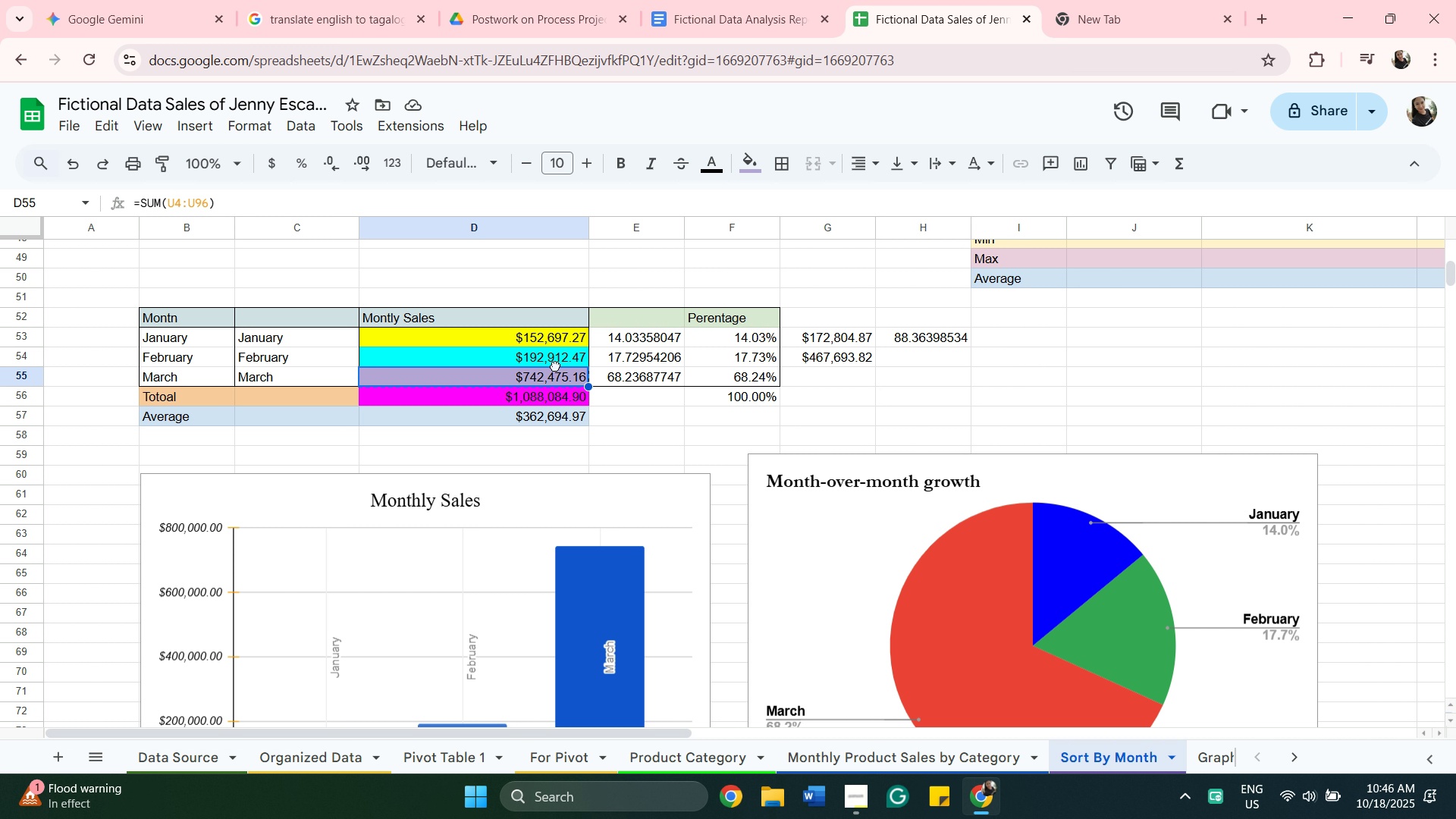 
left_click([555, 366])
 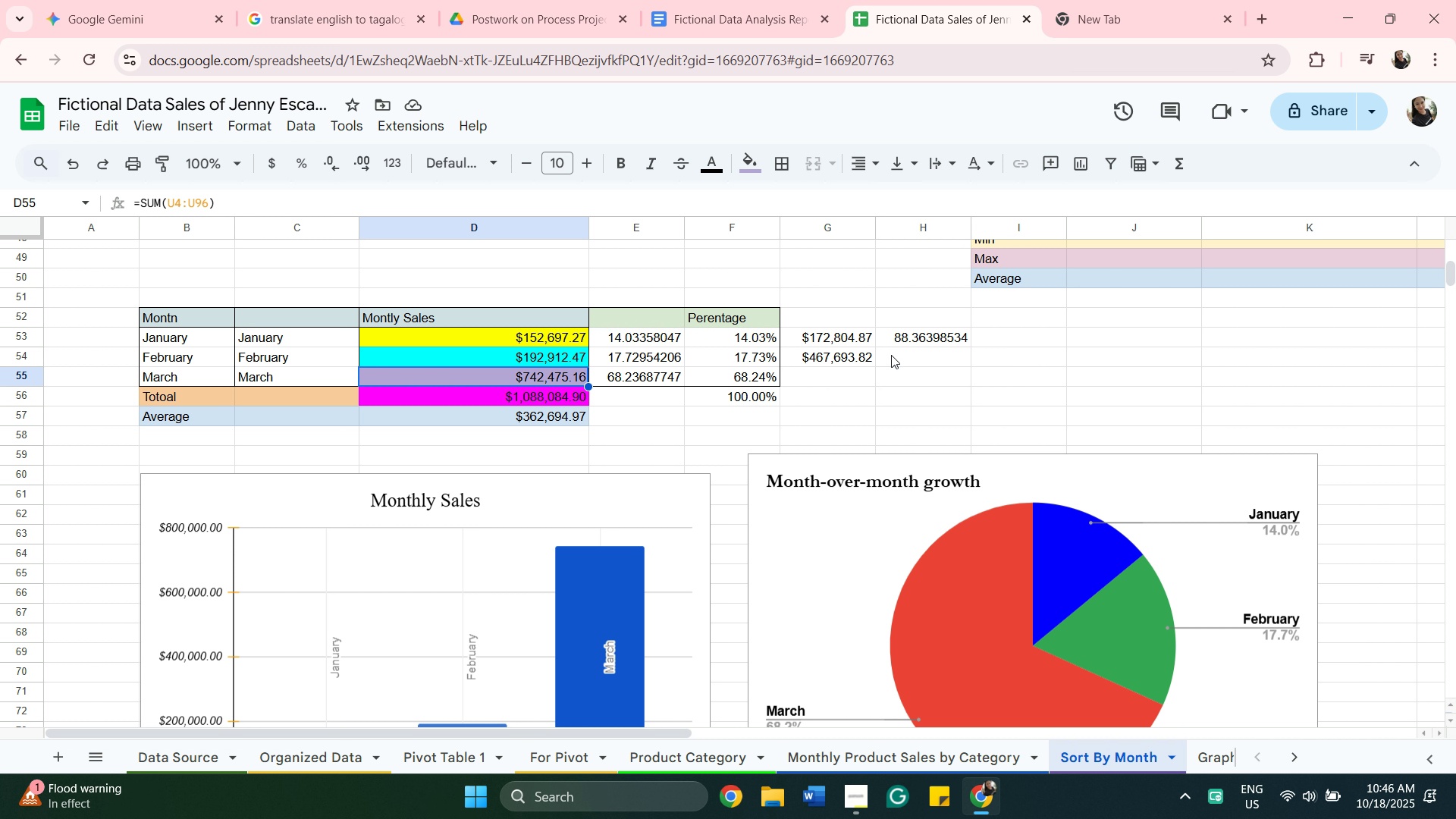 
left_click([895, 355])
 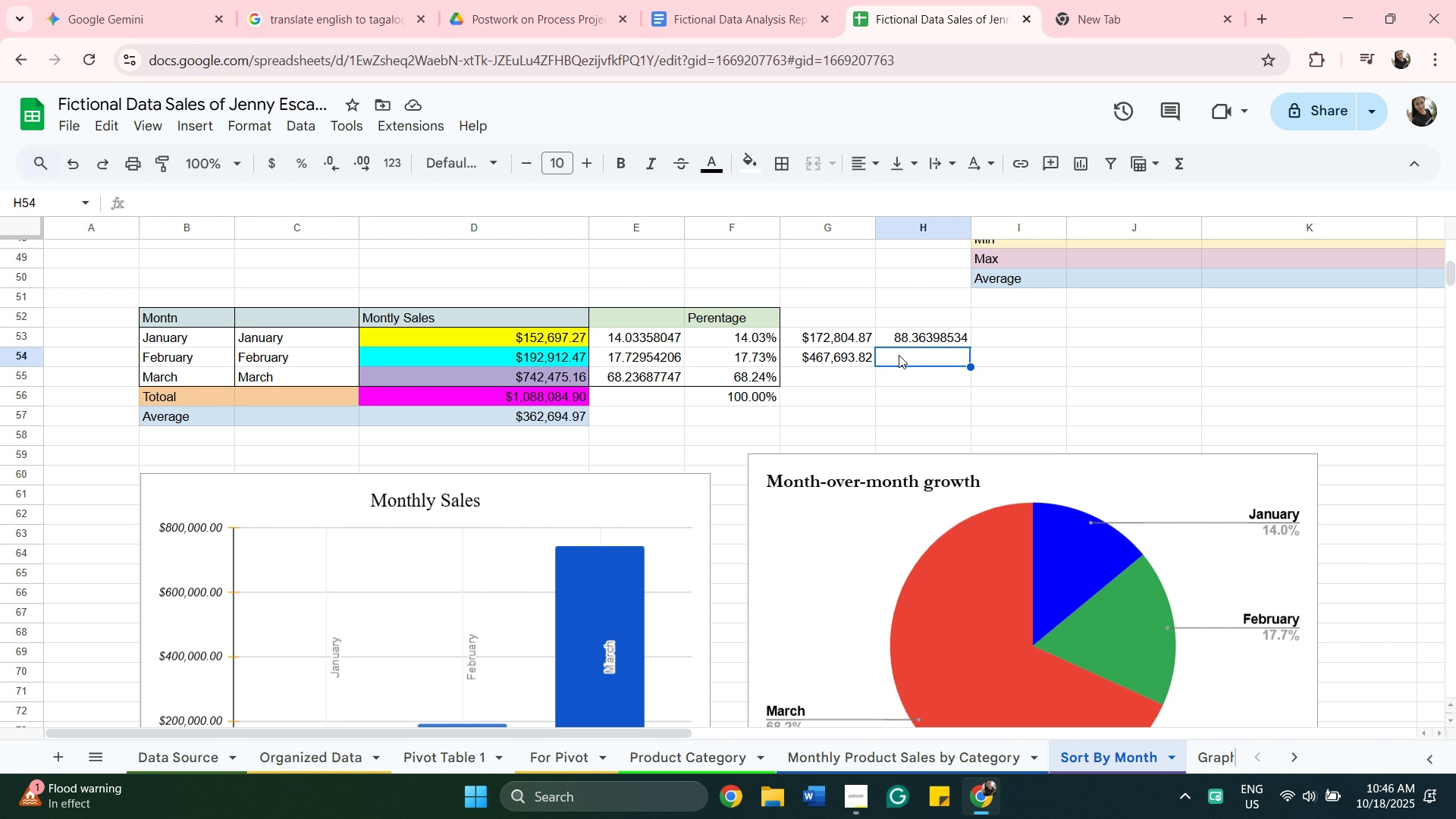 
double_click([897, 353])
 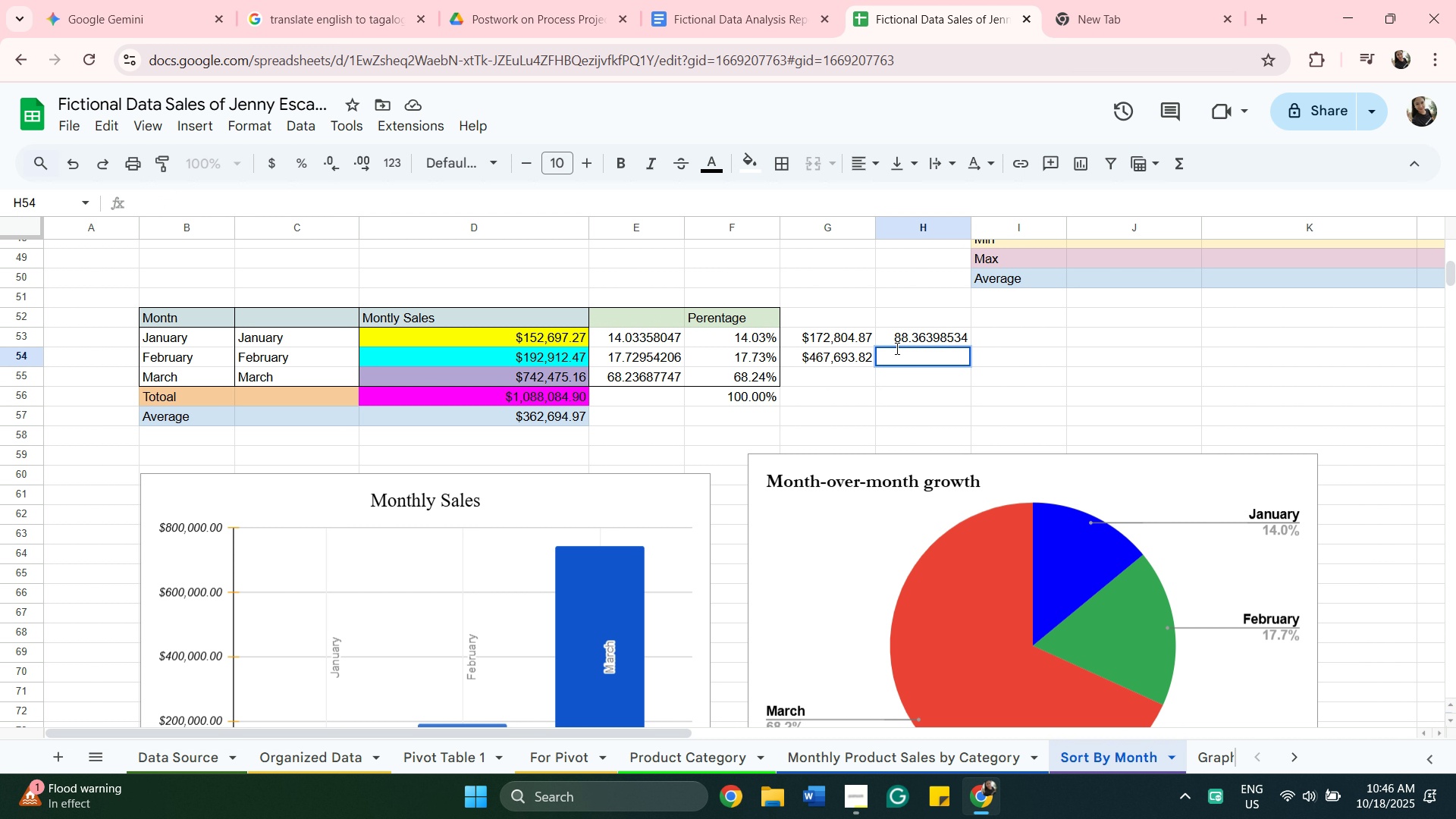 
key(Equal)
 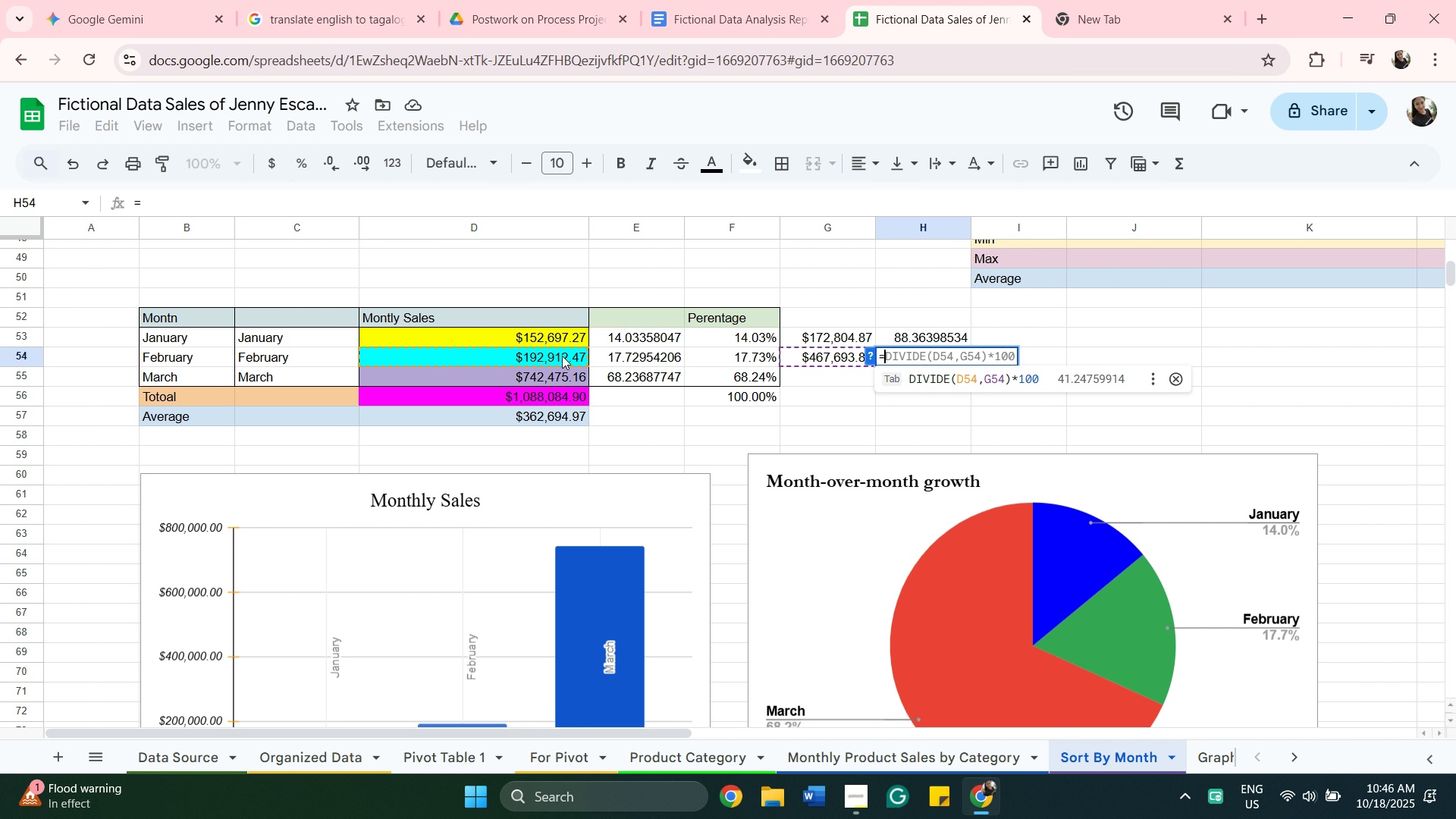 
wait(10.34)
 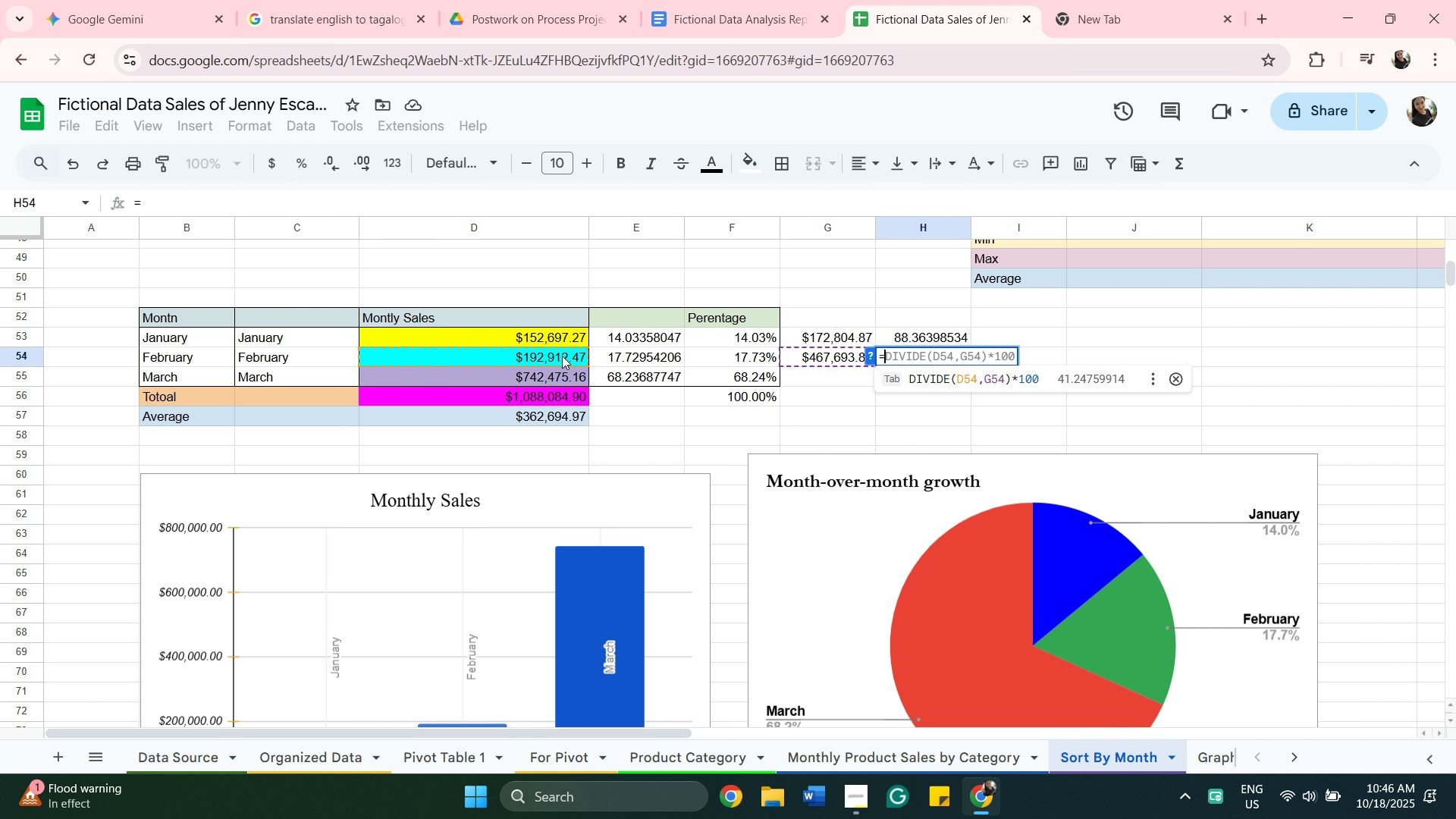 
left_click([565, 360])
 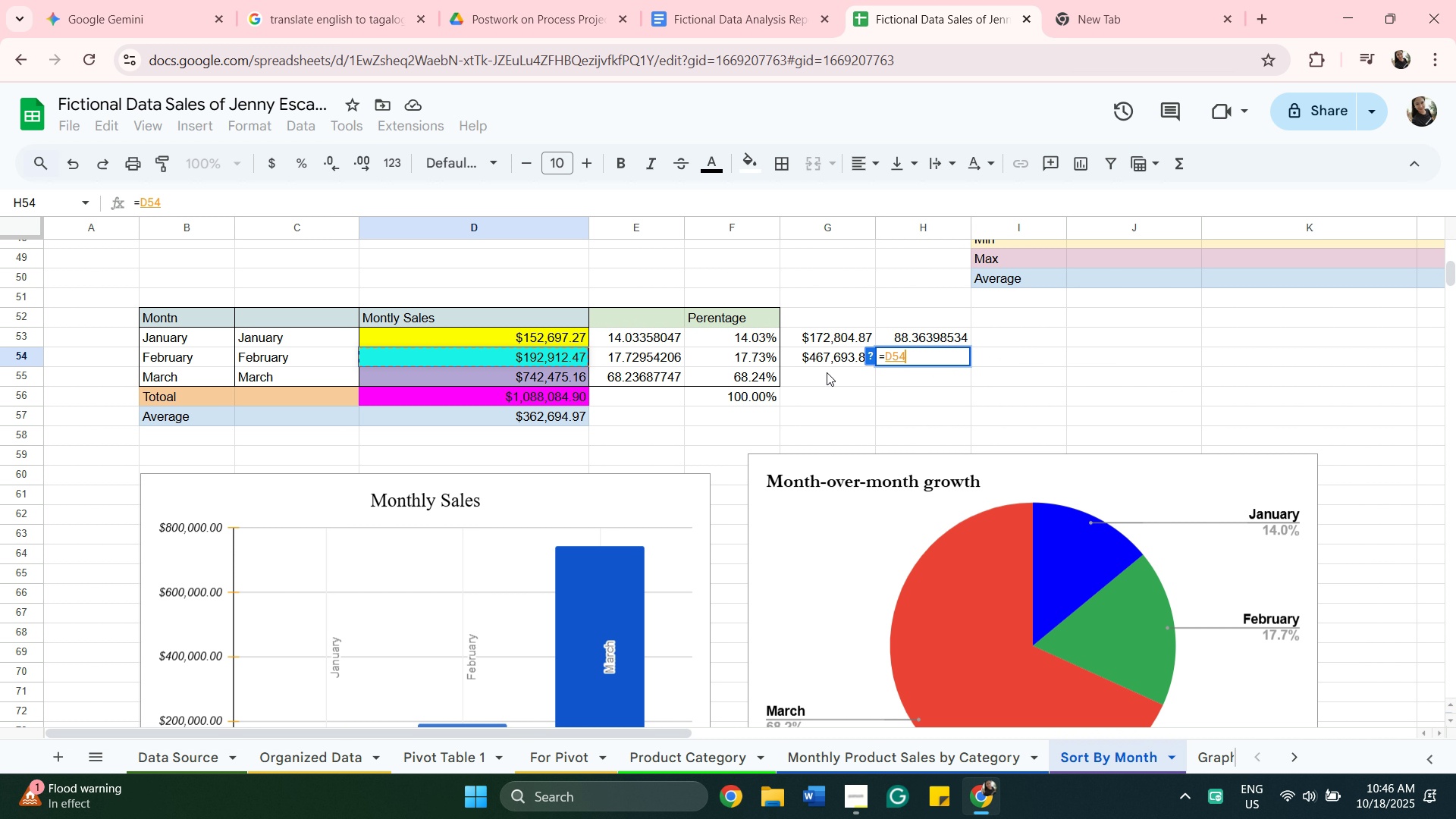 
key(Backspace)
 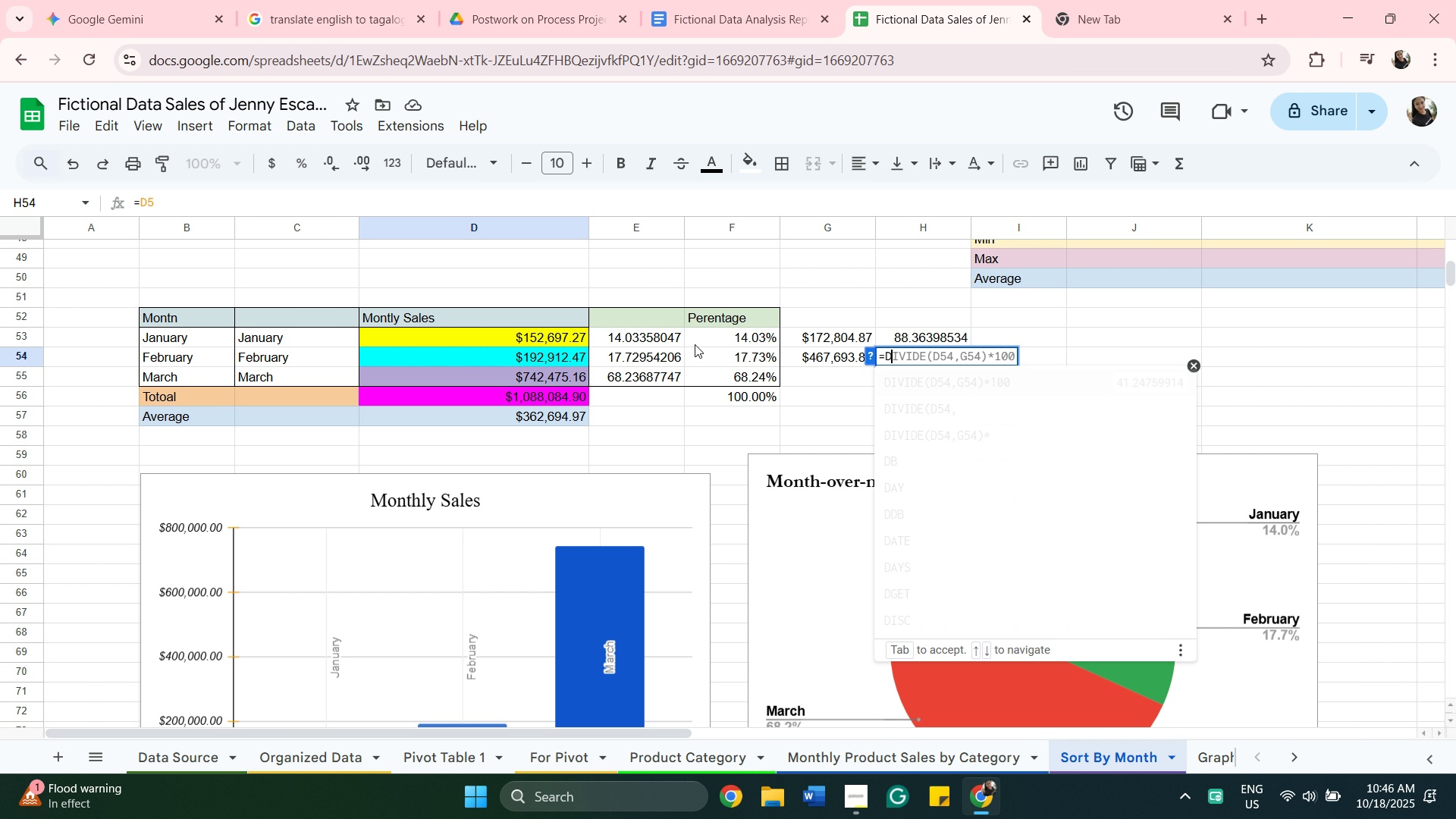 
key(Backspace)
 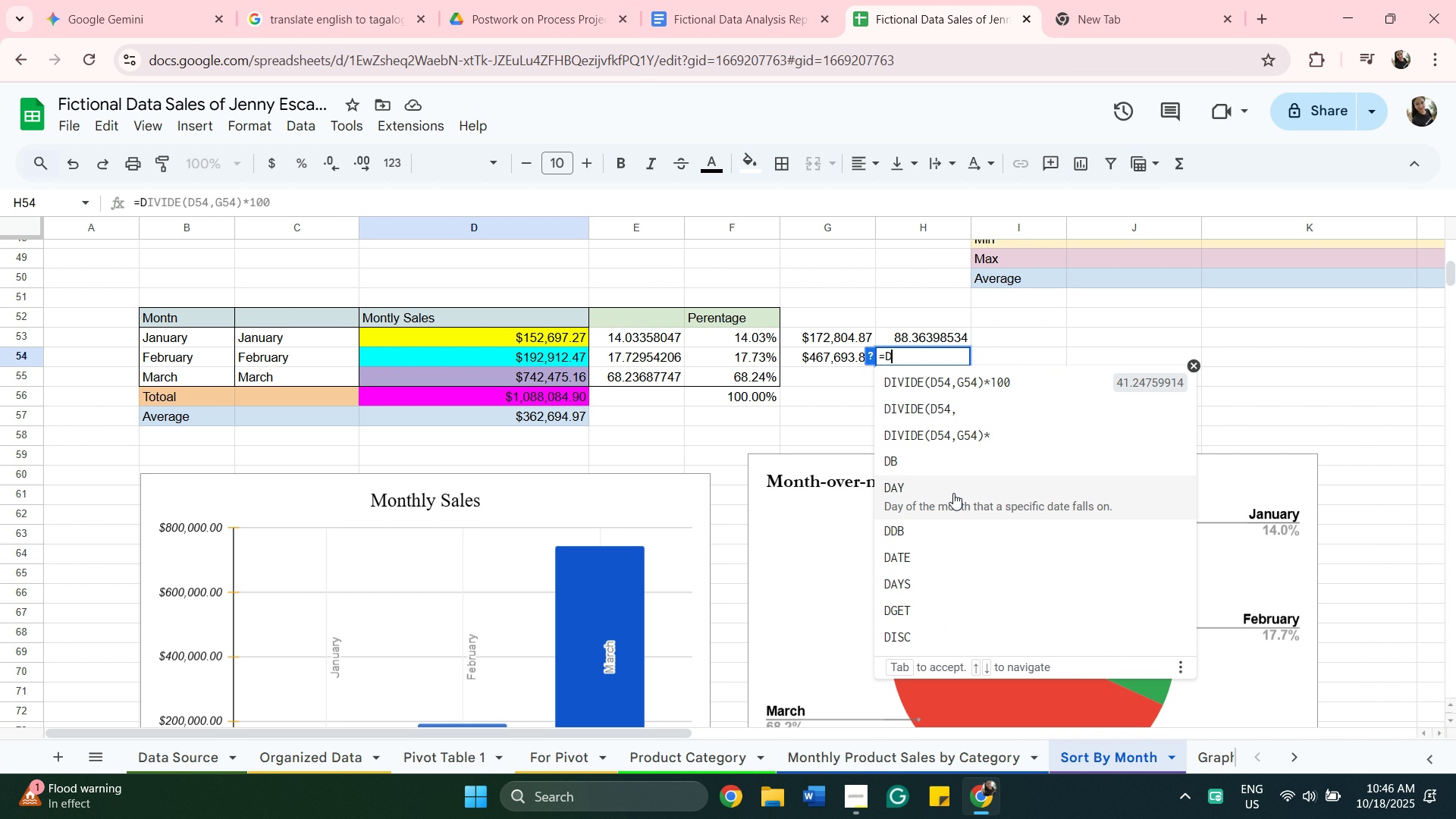 
wait(5.53)
 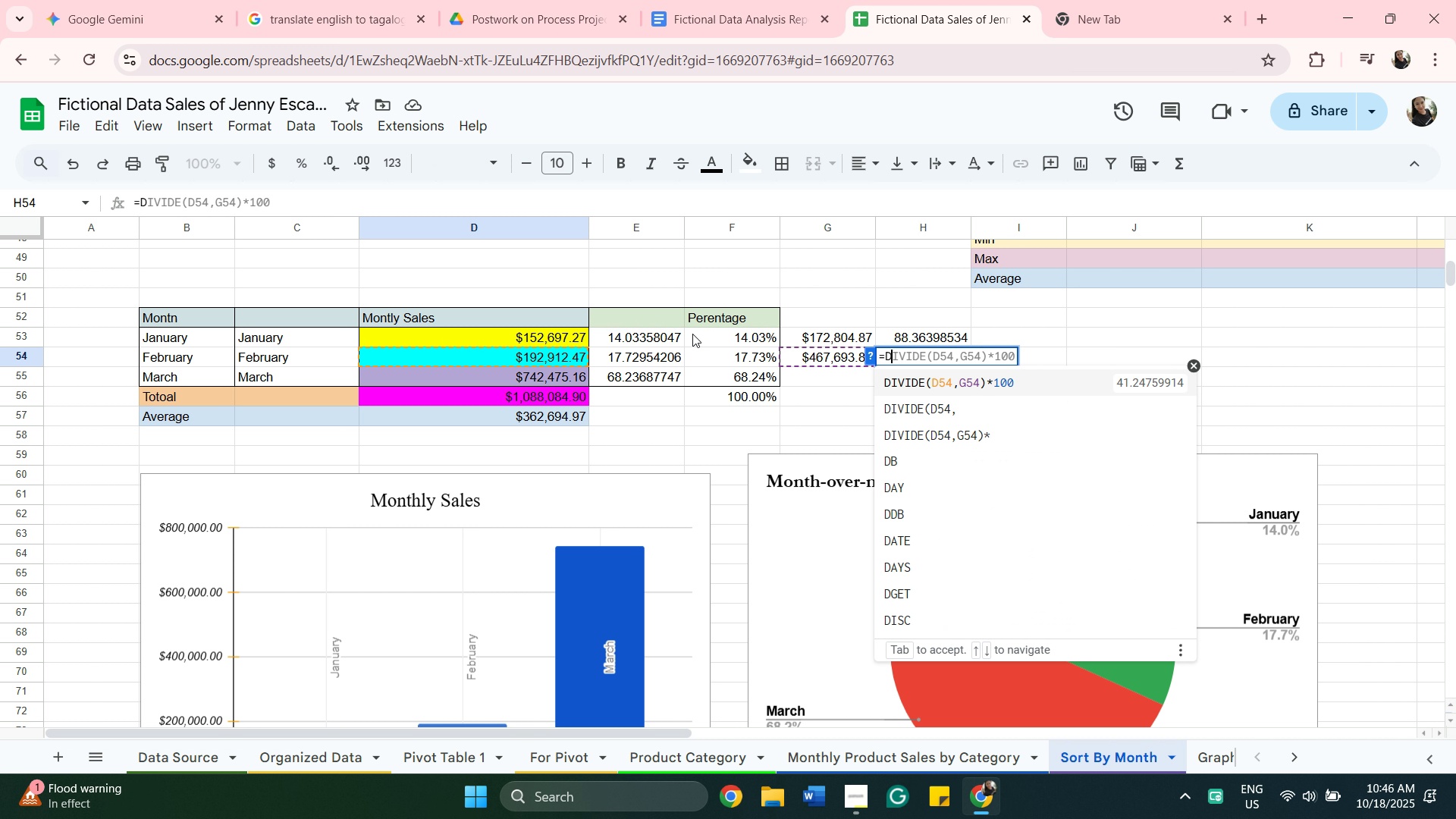 
type(iv)
 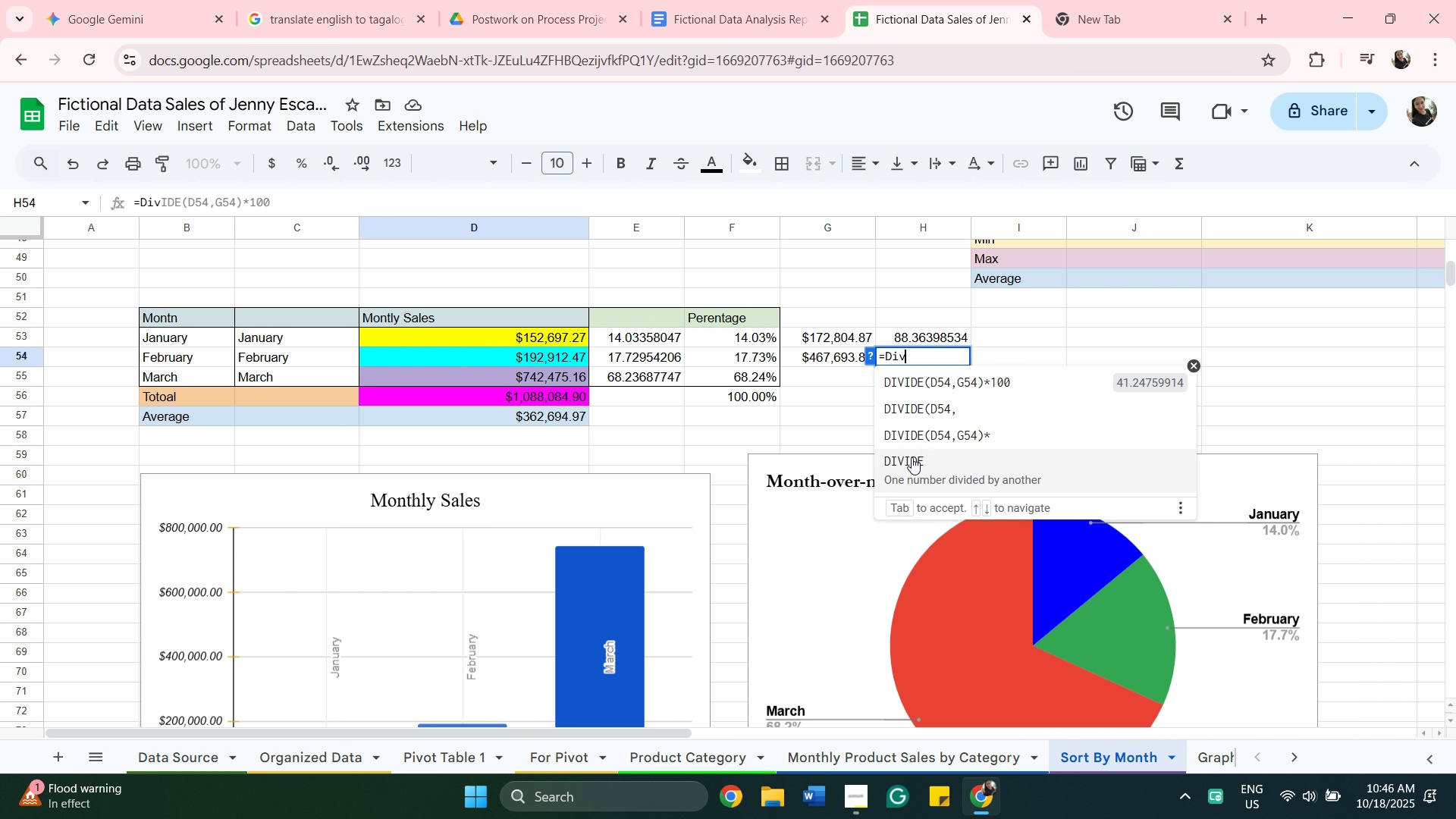 
left_click([912, 457])
 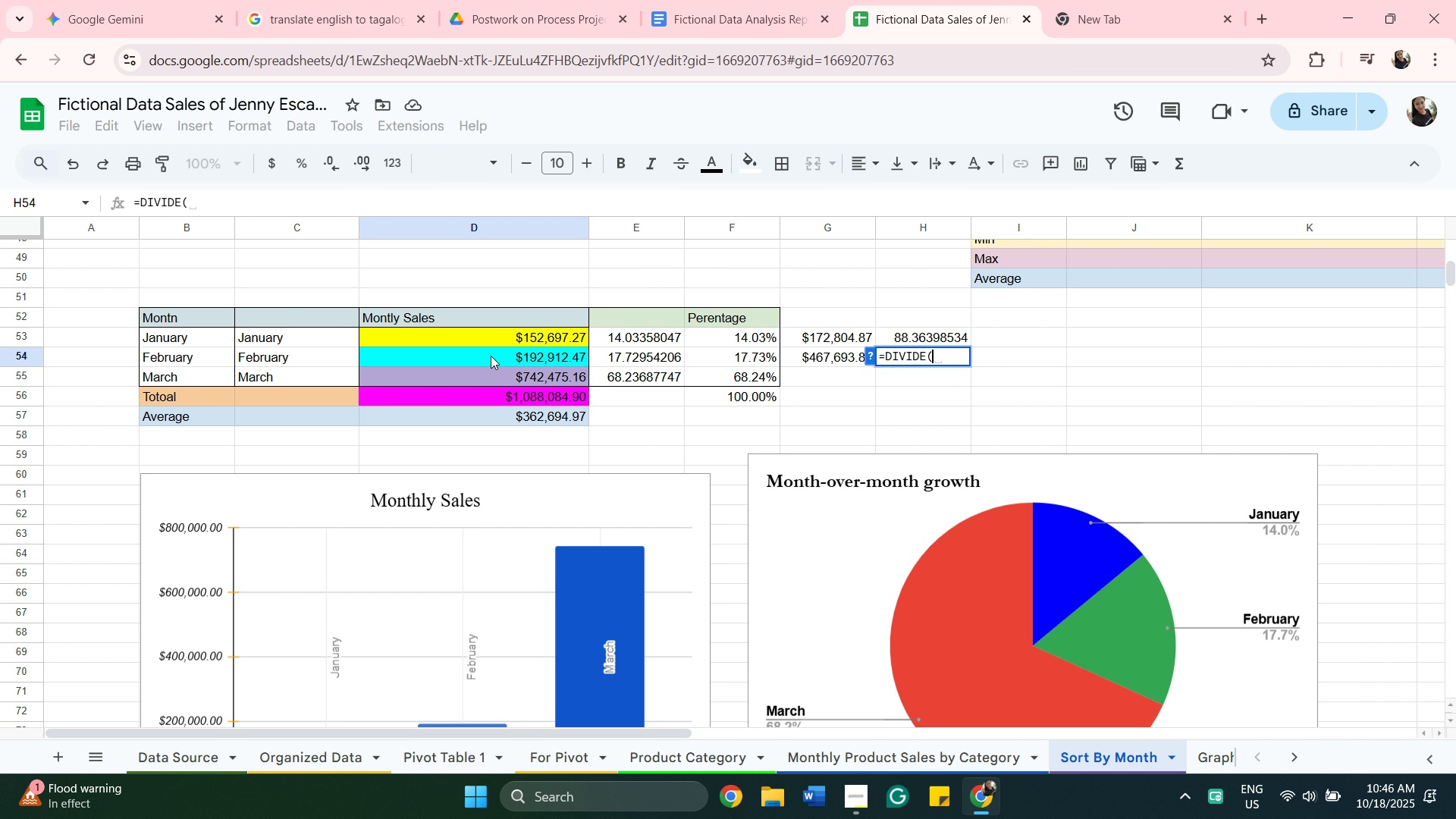 
wait(8.59)
 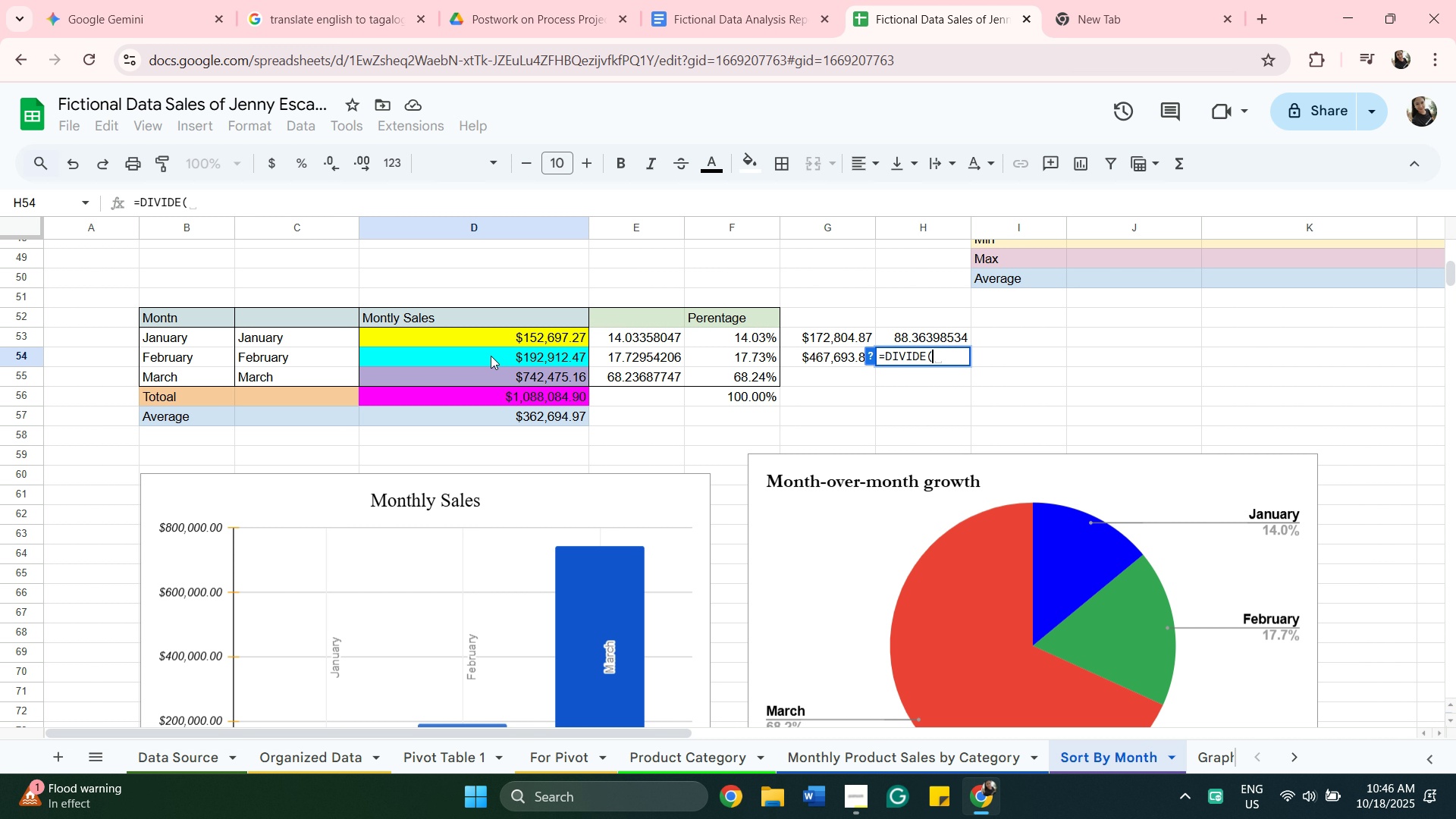 
left_click([510, 380])
 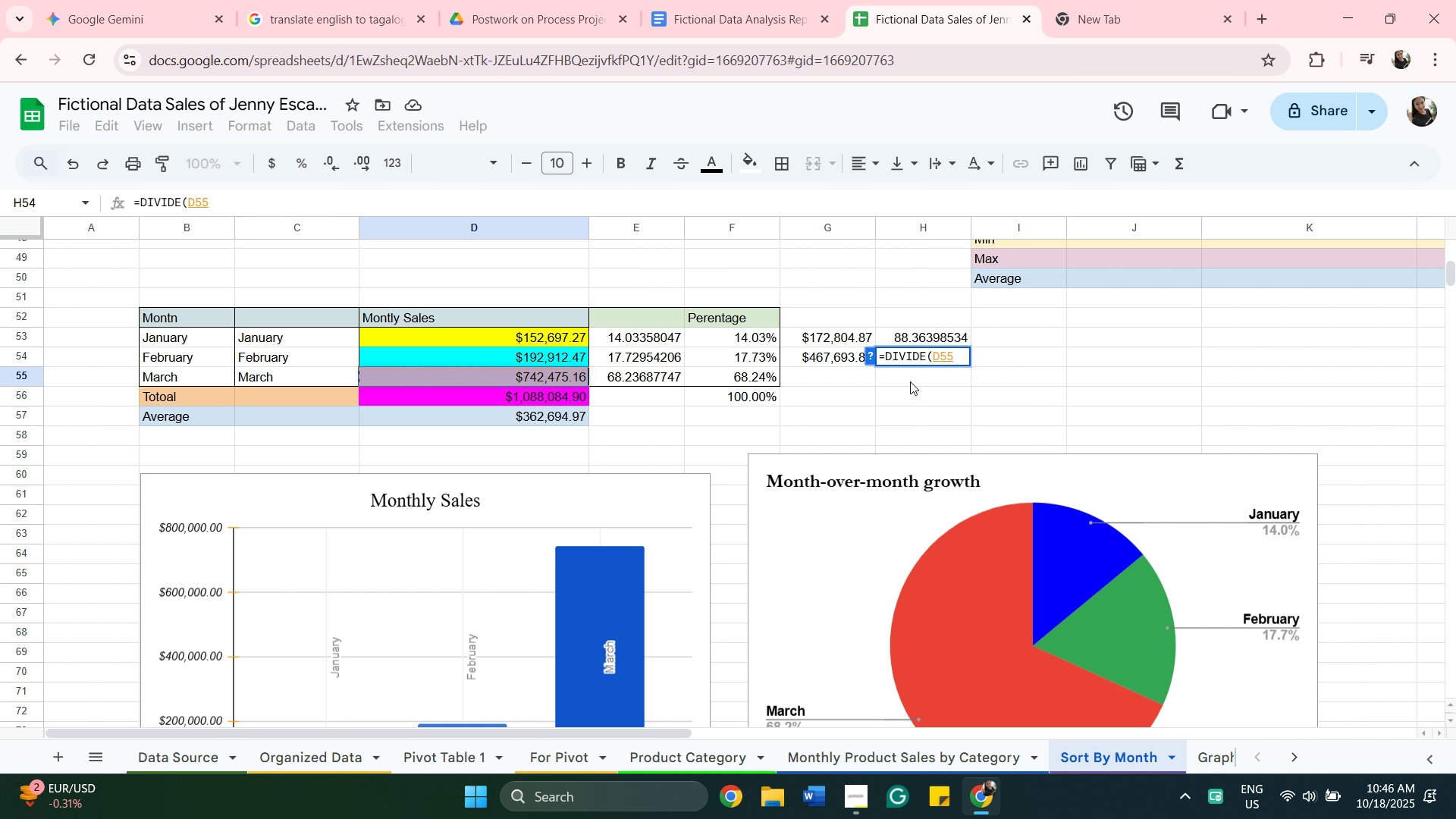 
wait(21.34)
 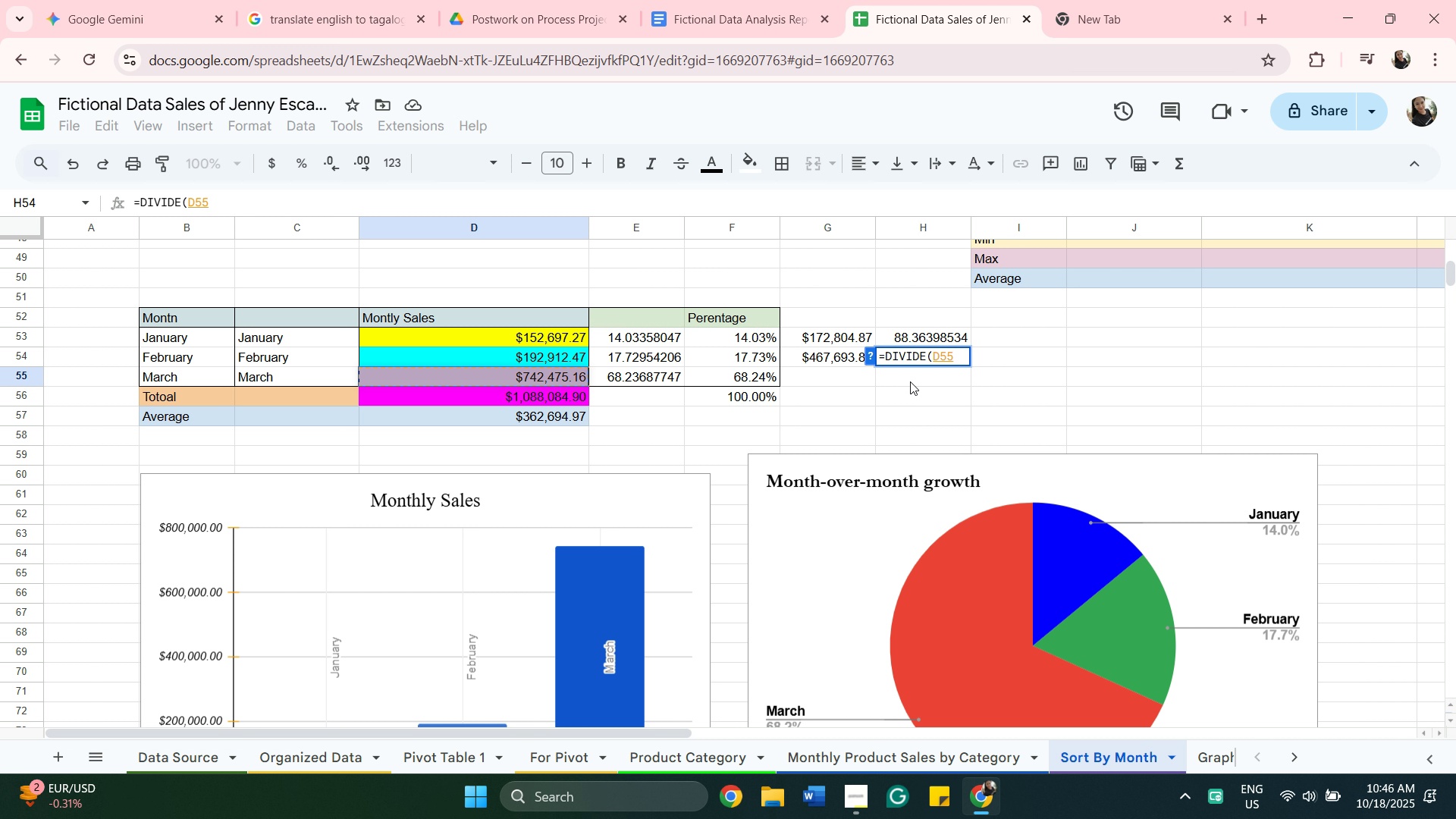 
key(Comma)
 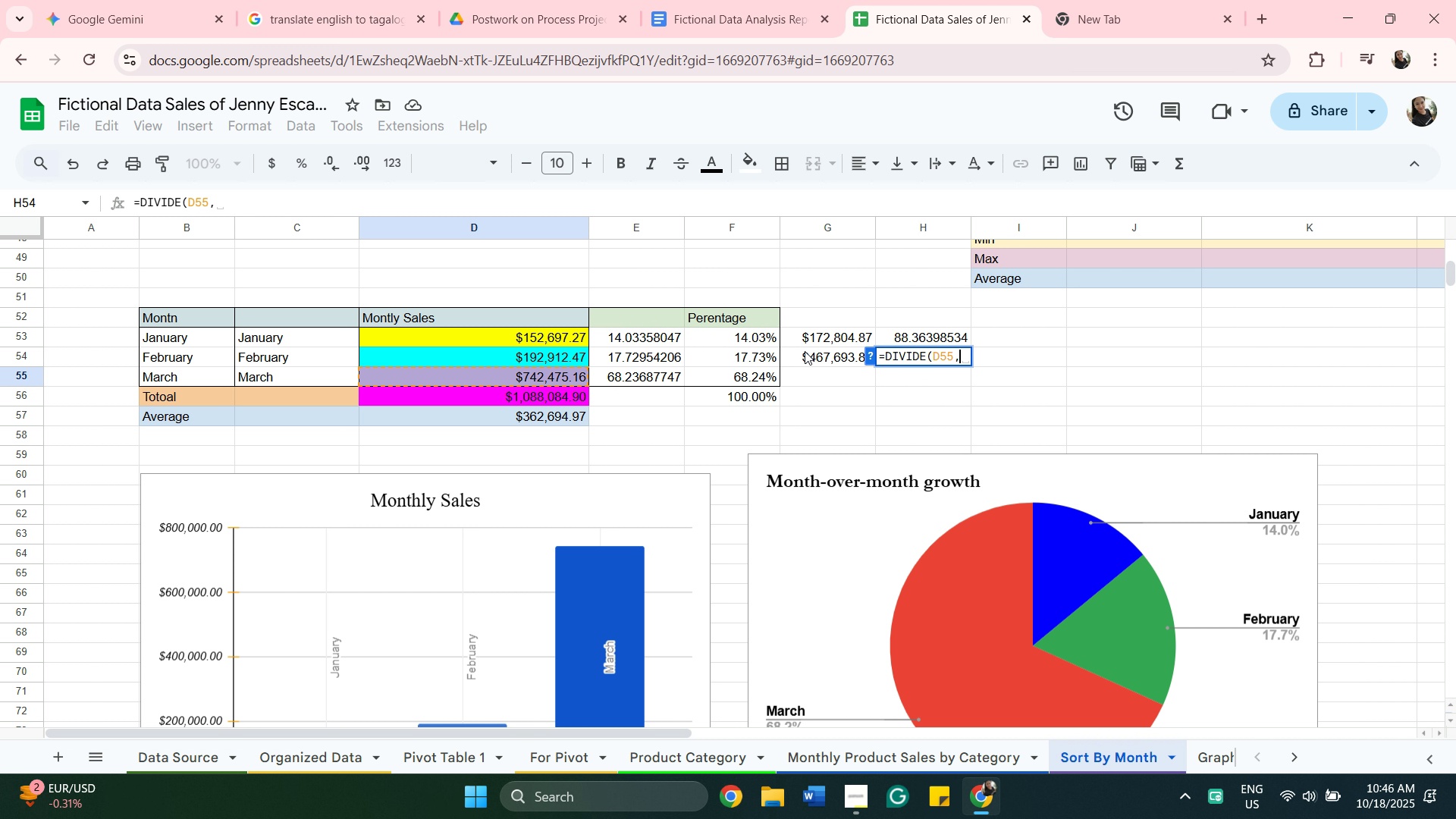 
left_click([810, 356])
 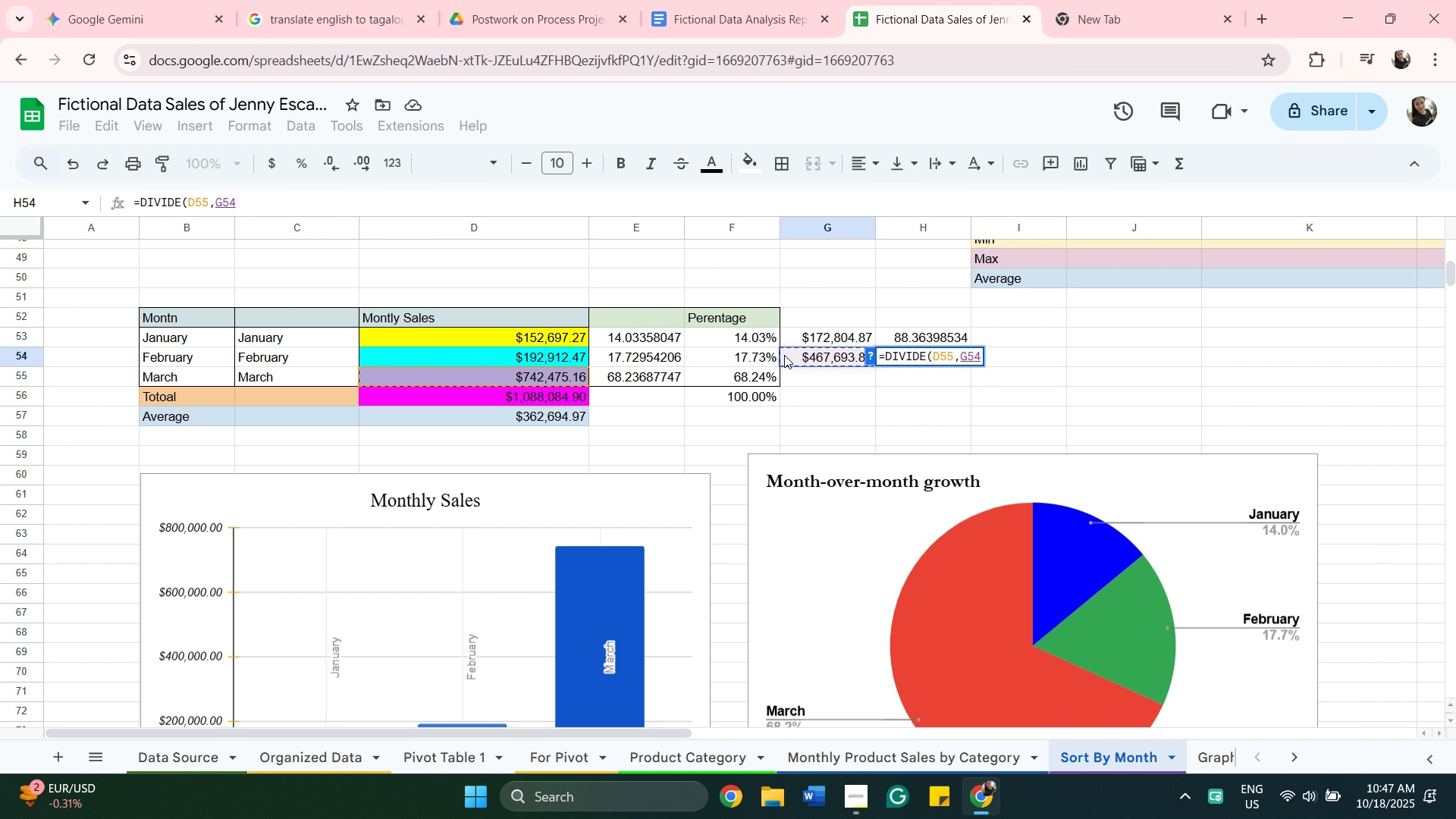 
type()/1)
key(Backspace)
key(Backspace)
type(*100)
 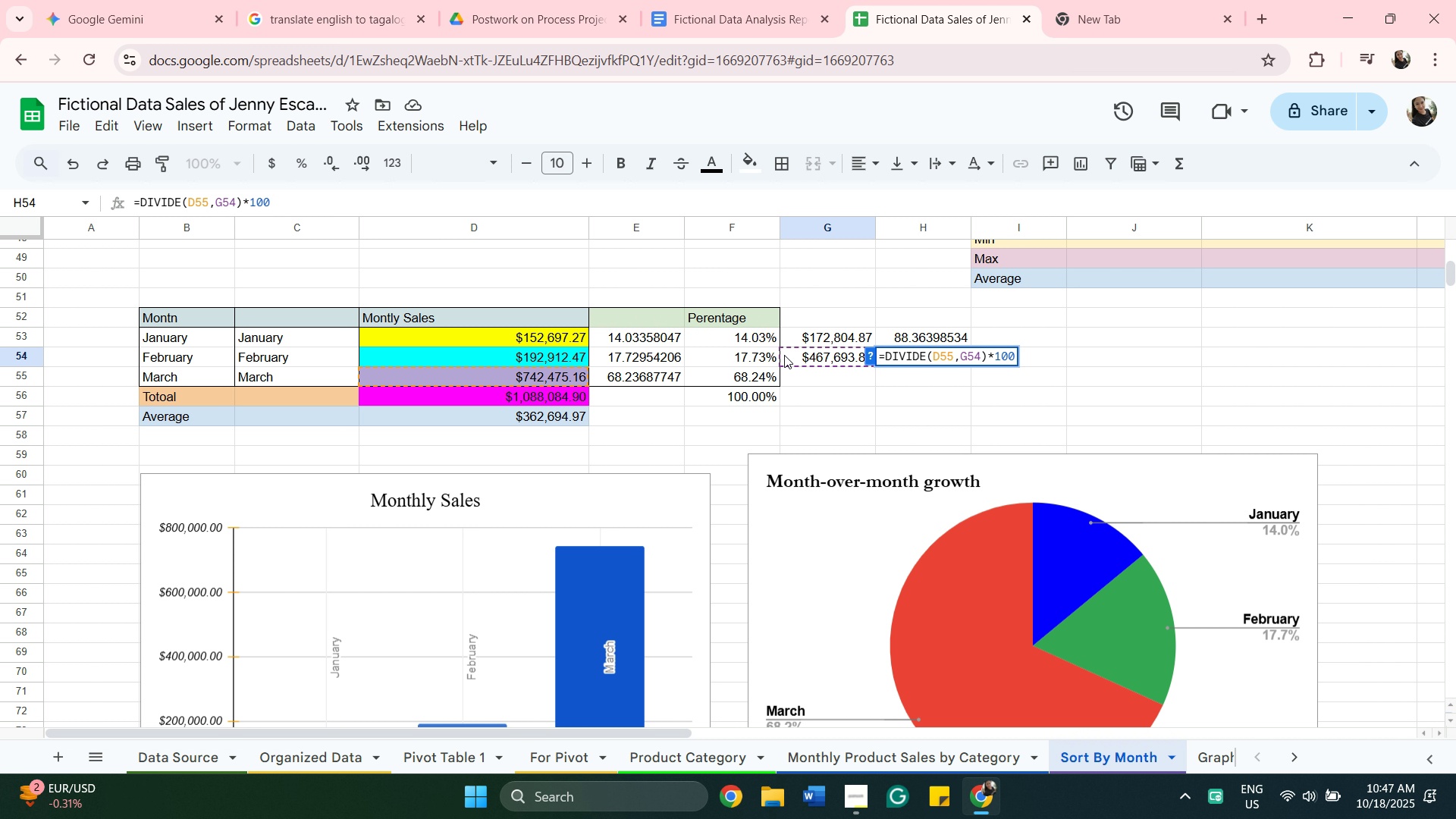 
key(Enter)
 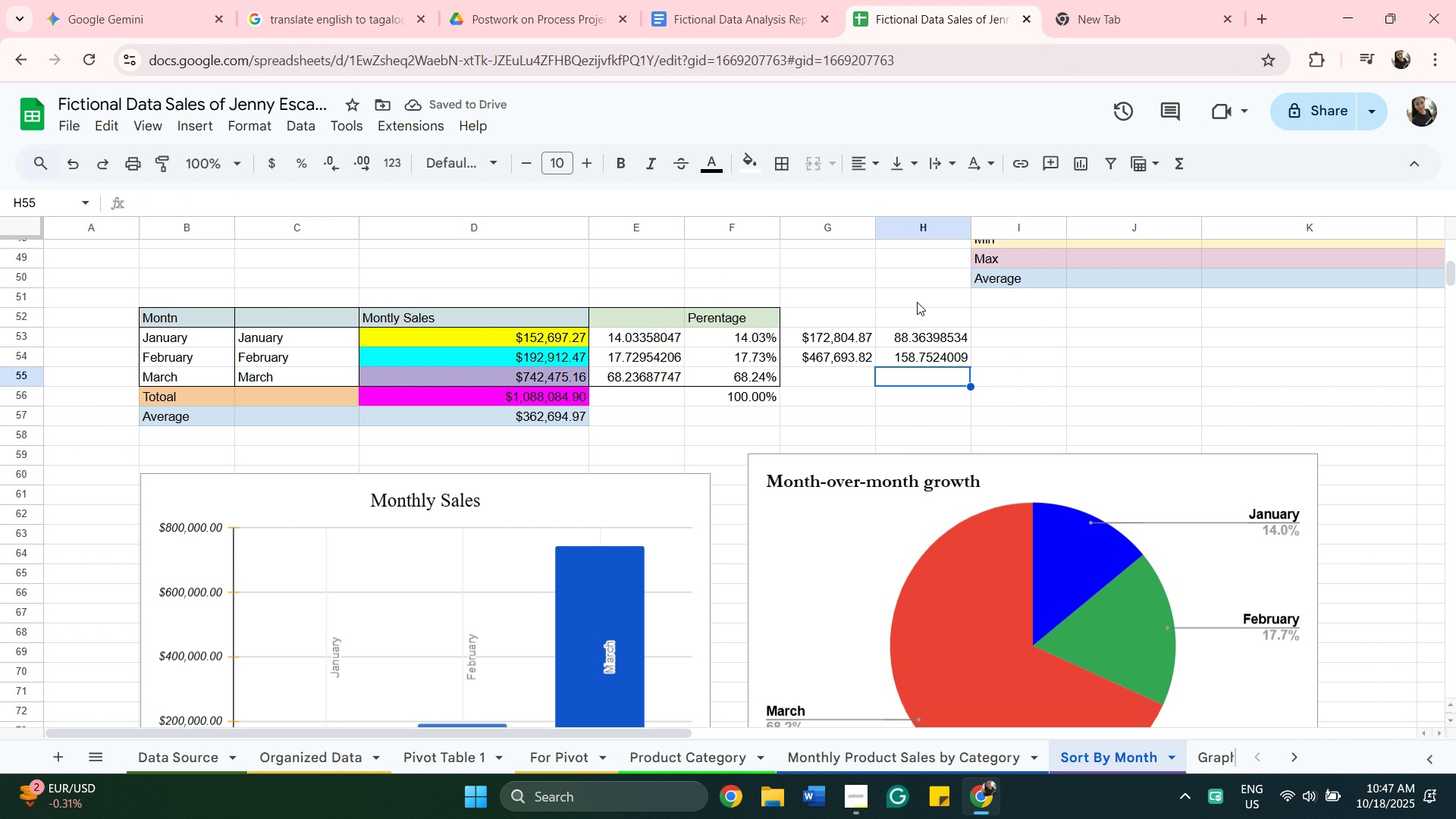 
wait(5.49)
 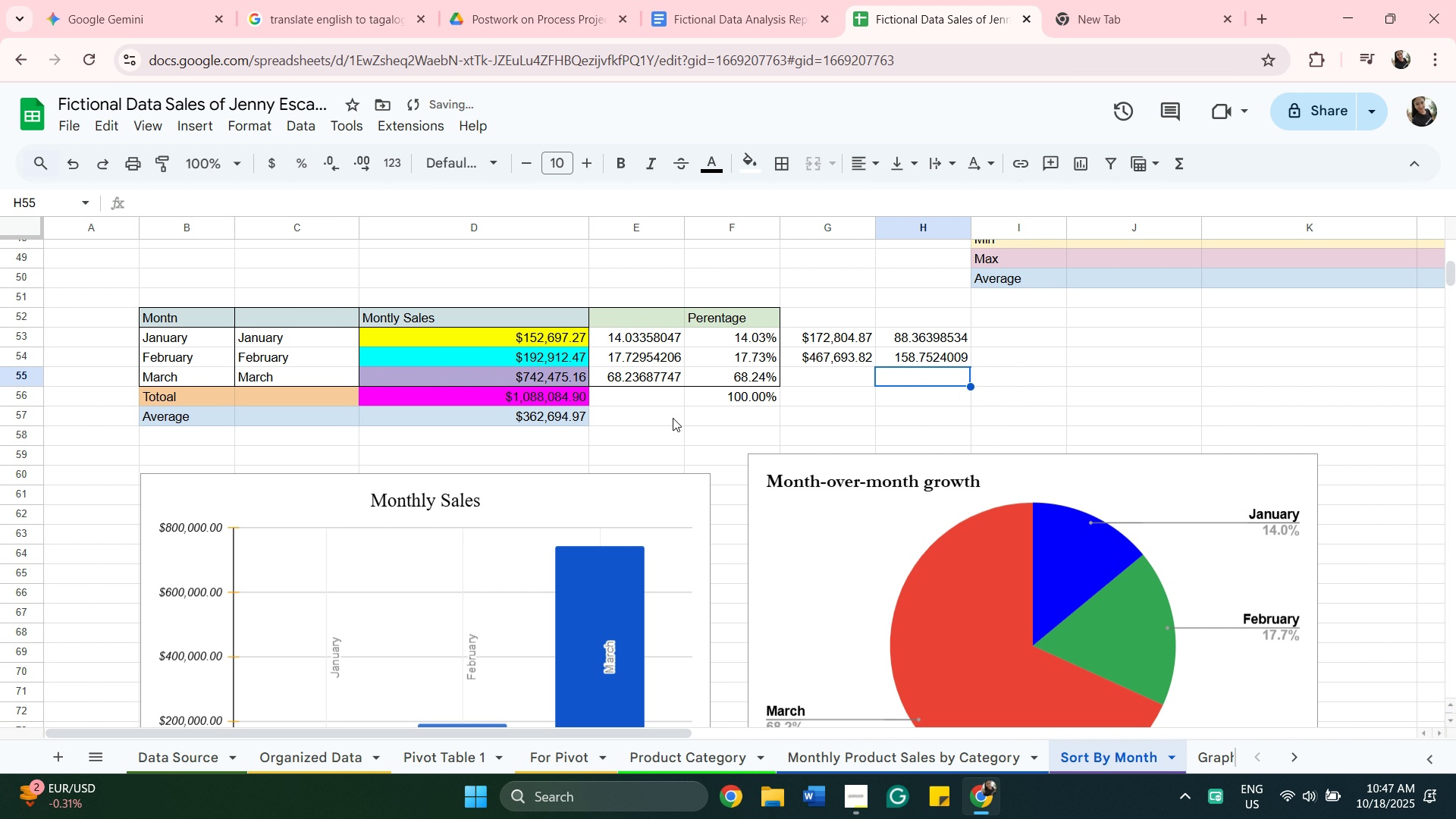 
left_click([921, 334])
 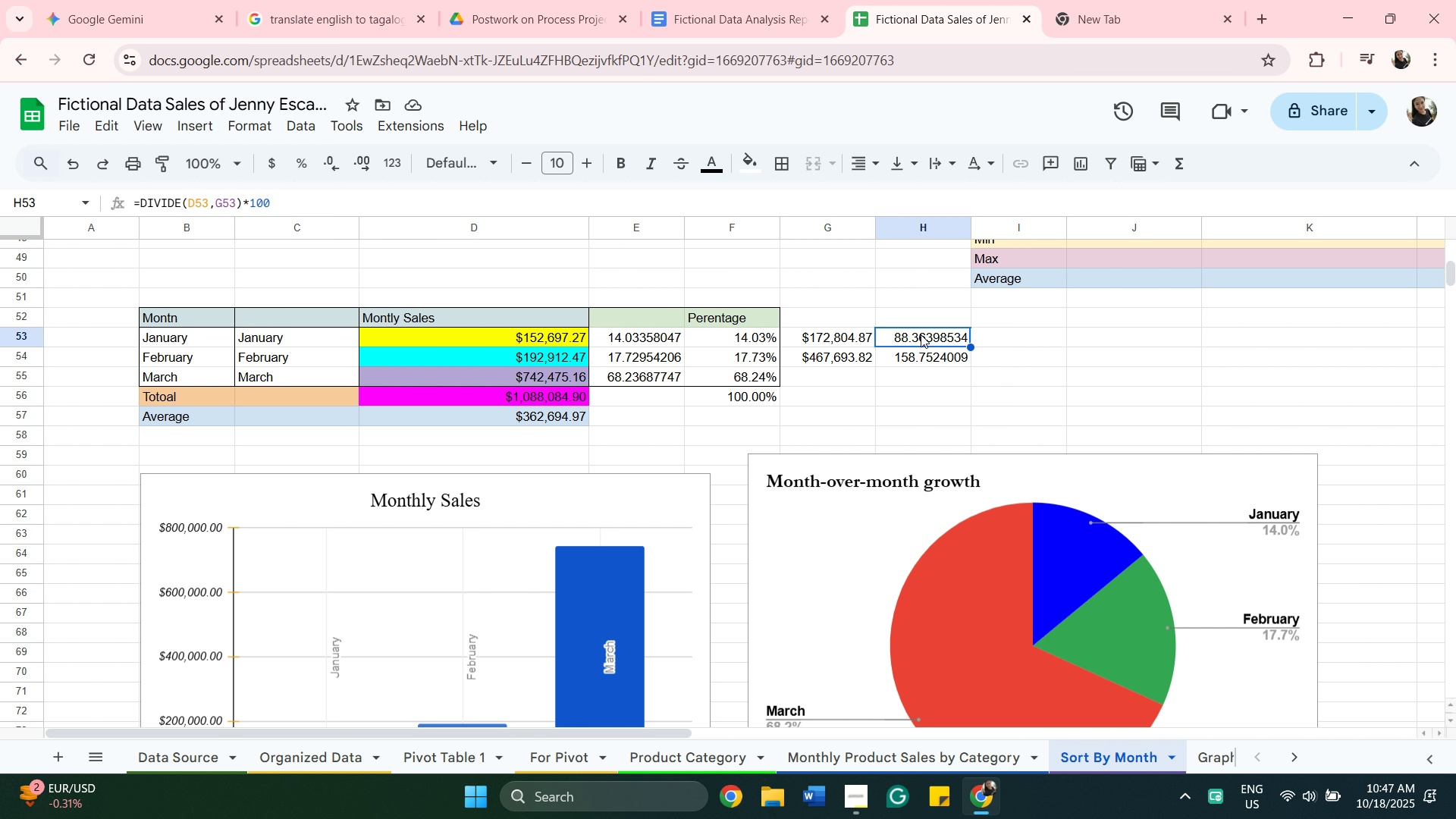 
double_click([921, 334])
 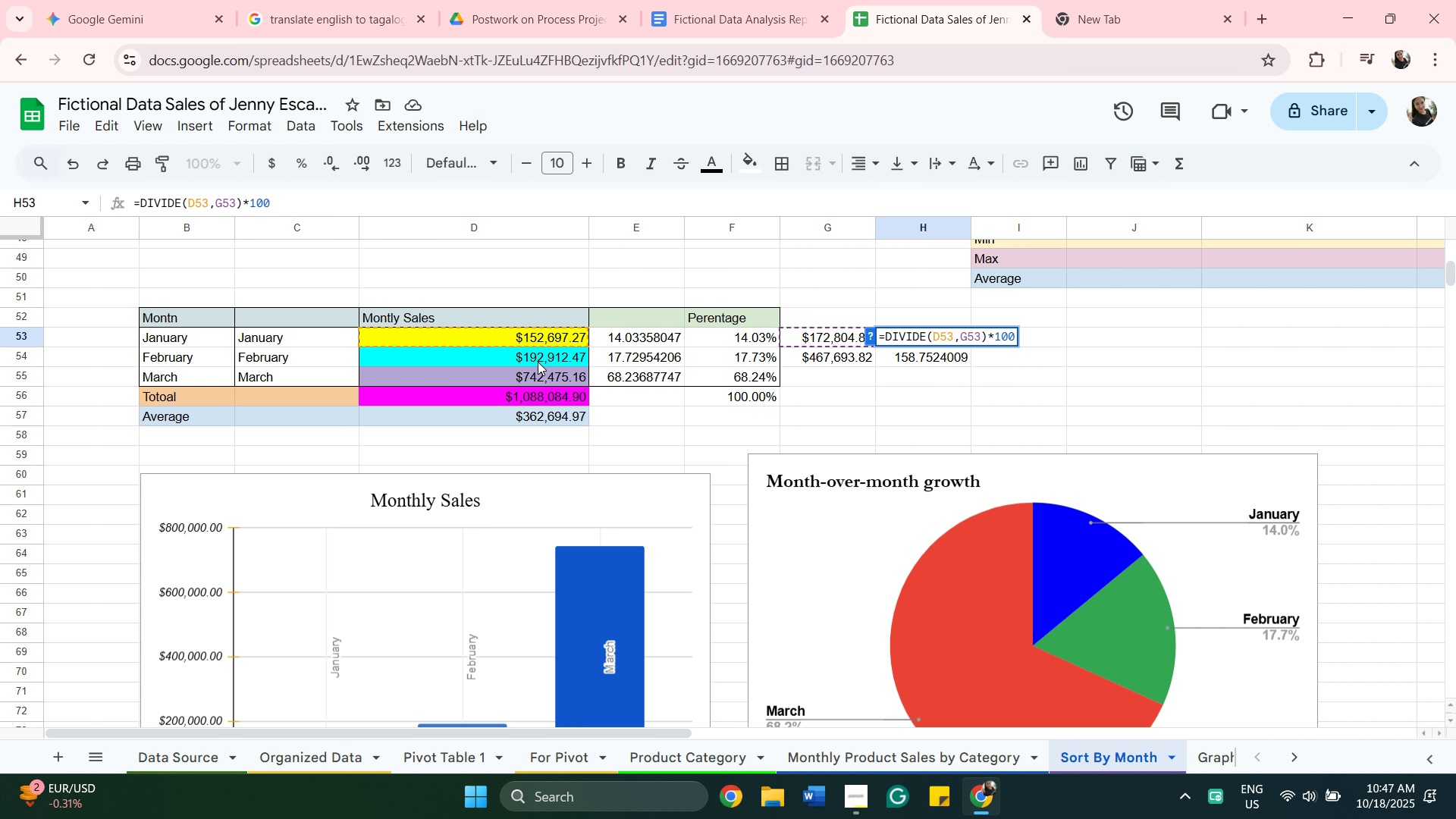 
wait(18.29)
 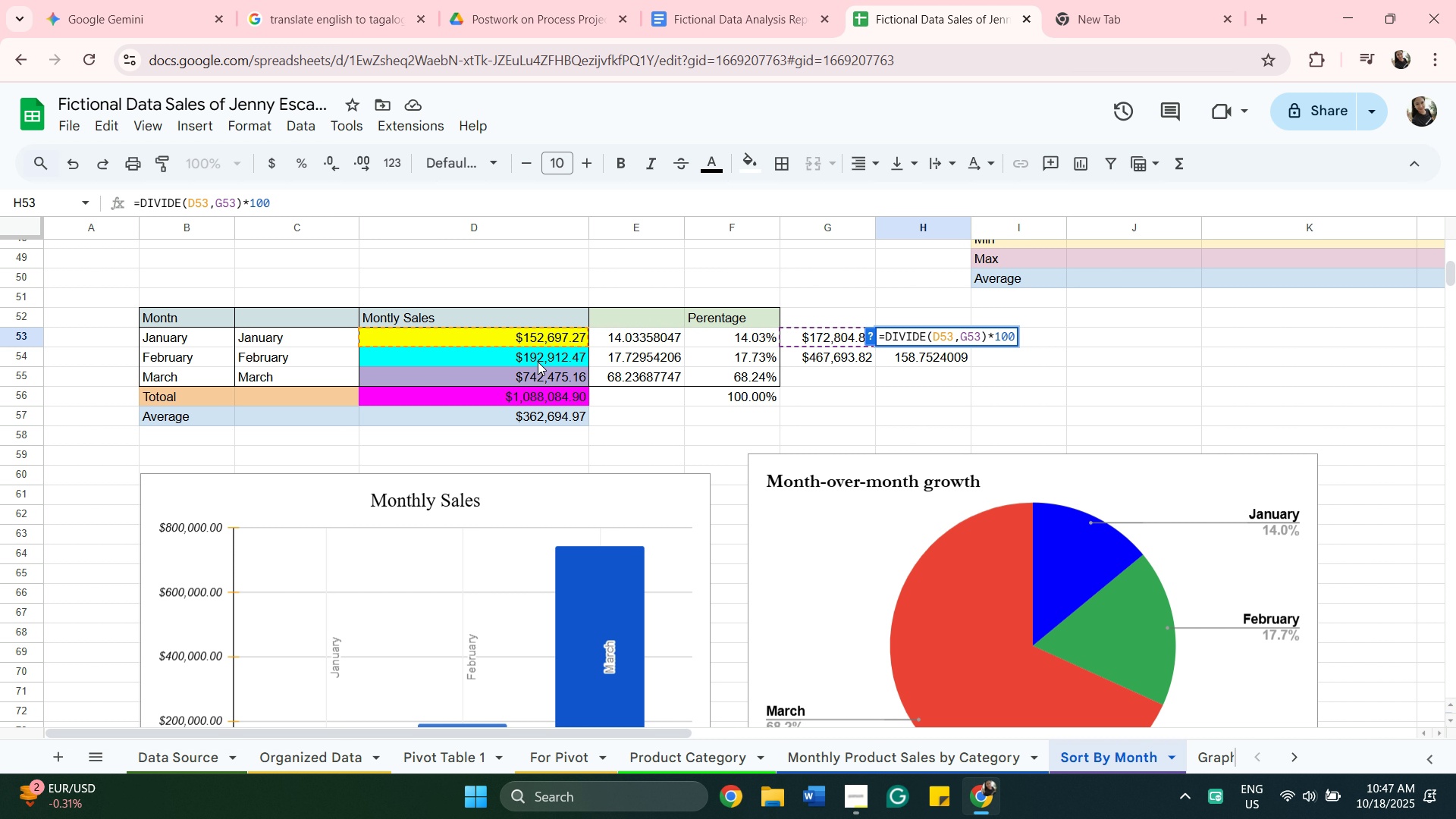 
left_click([538, 365])
 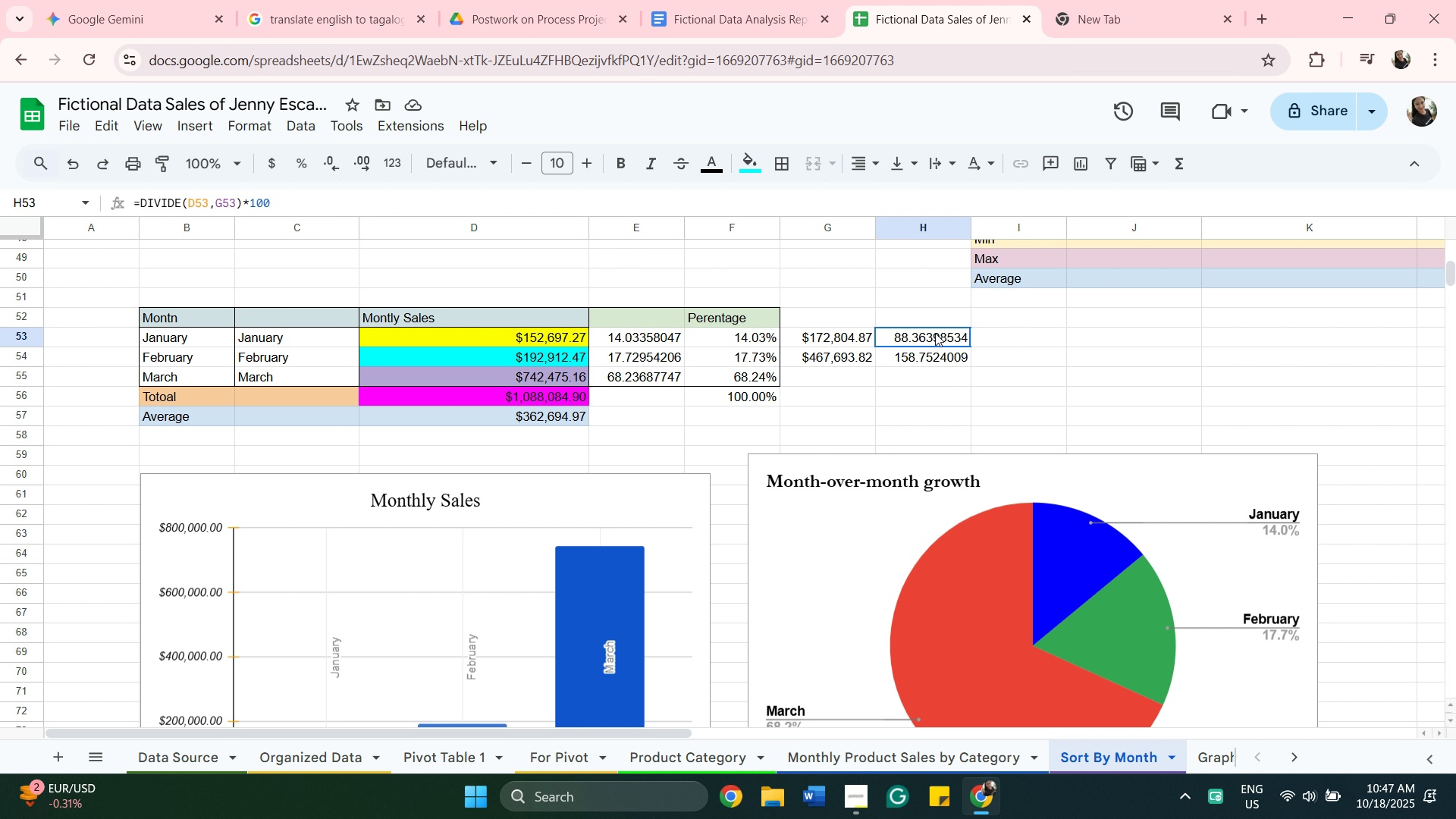 
double_click([935, 333])
 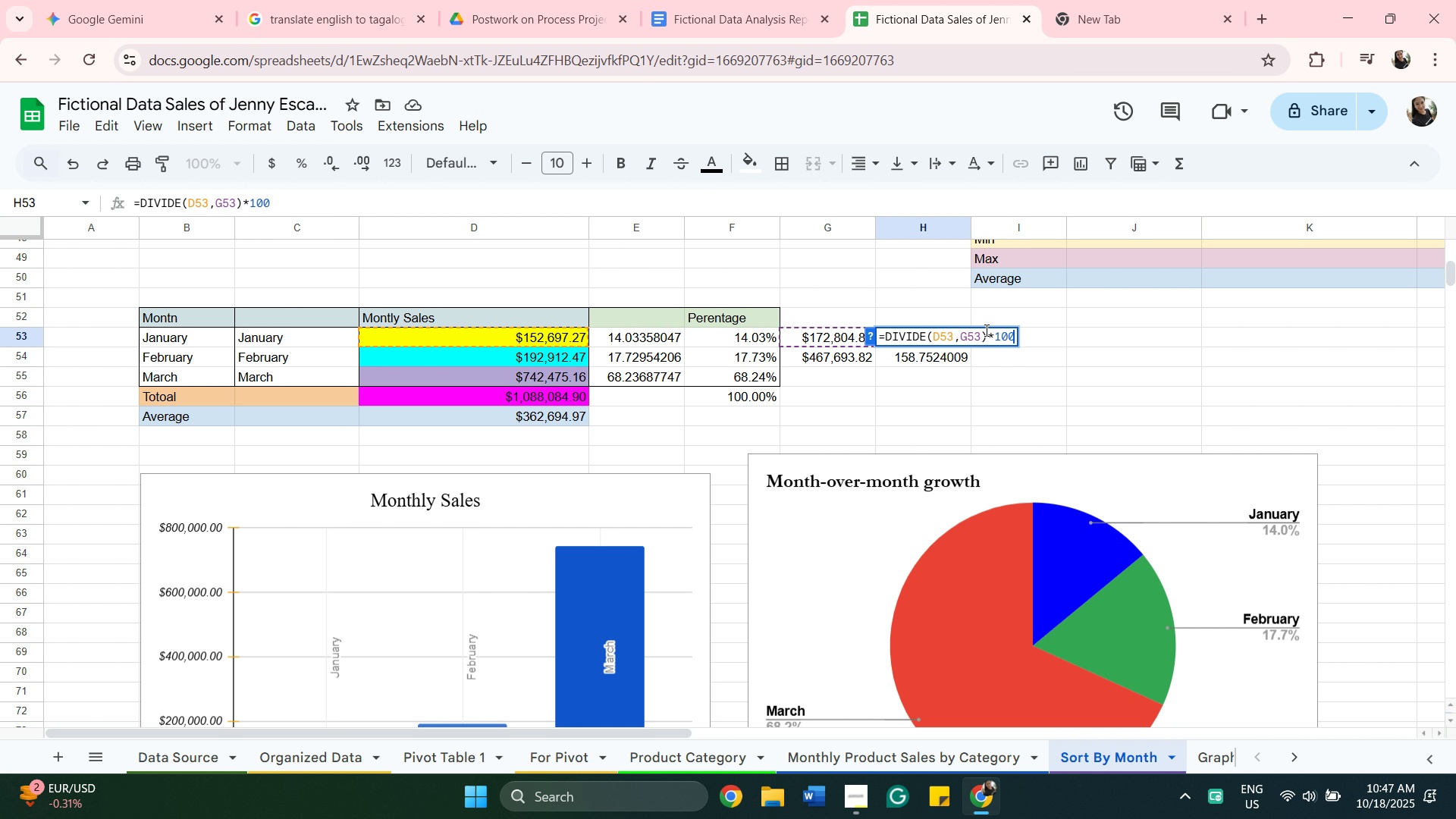 
hold_key(key=Backspace, duration=1.33)
 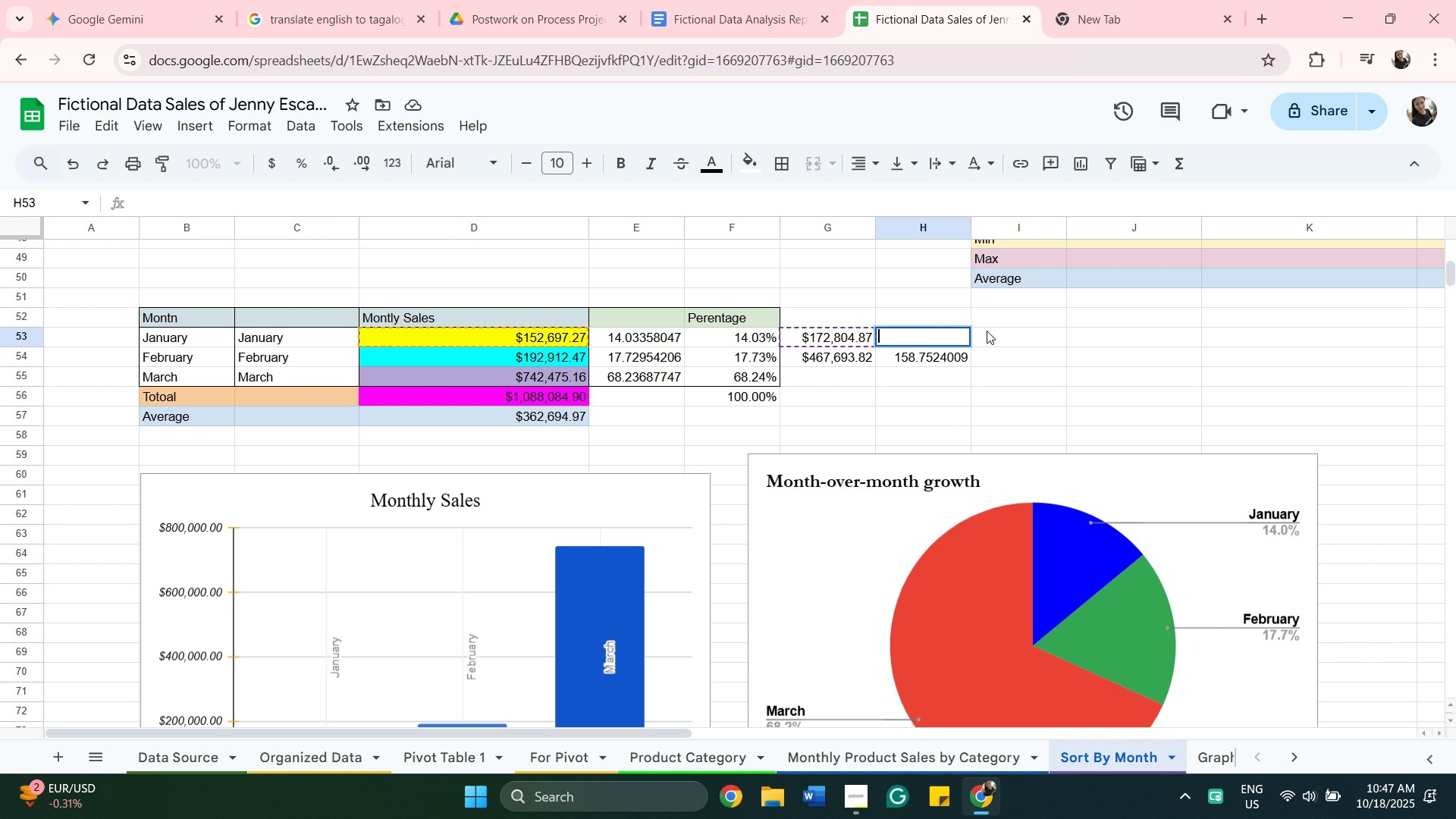 
key(Equal)
 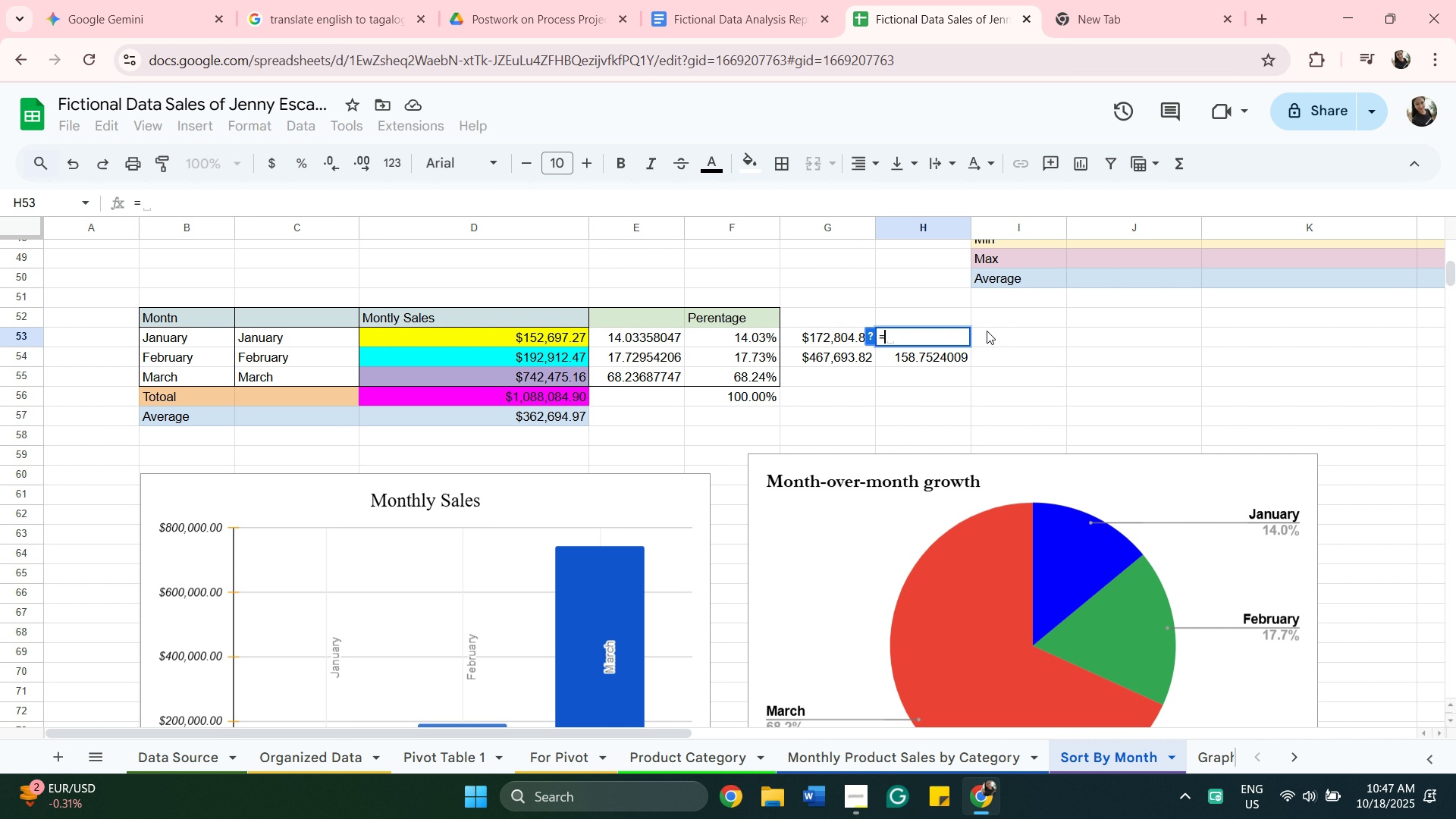 
wait(7.3)
 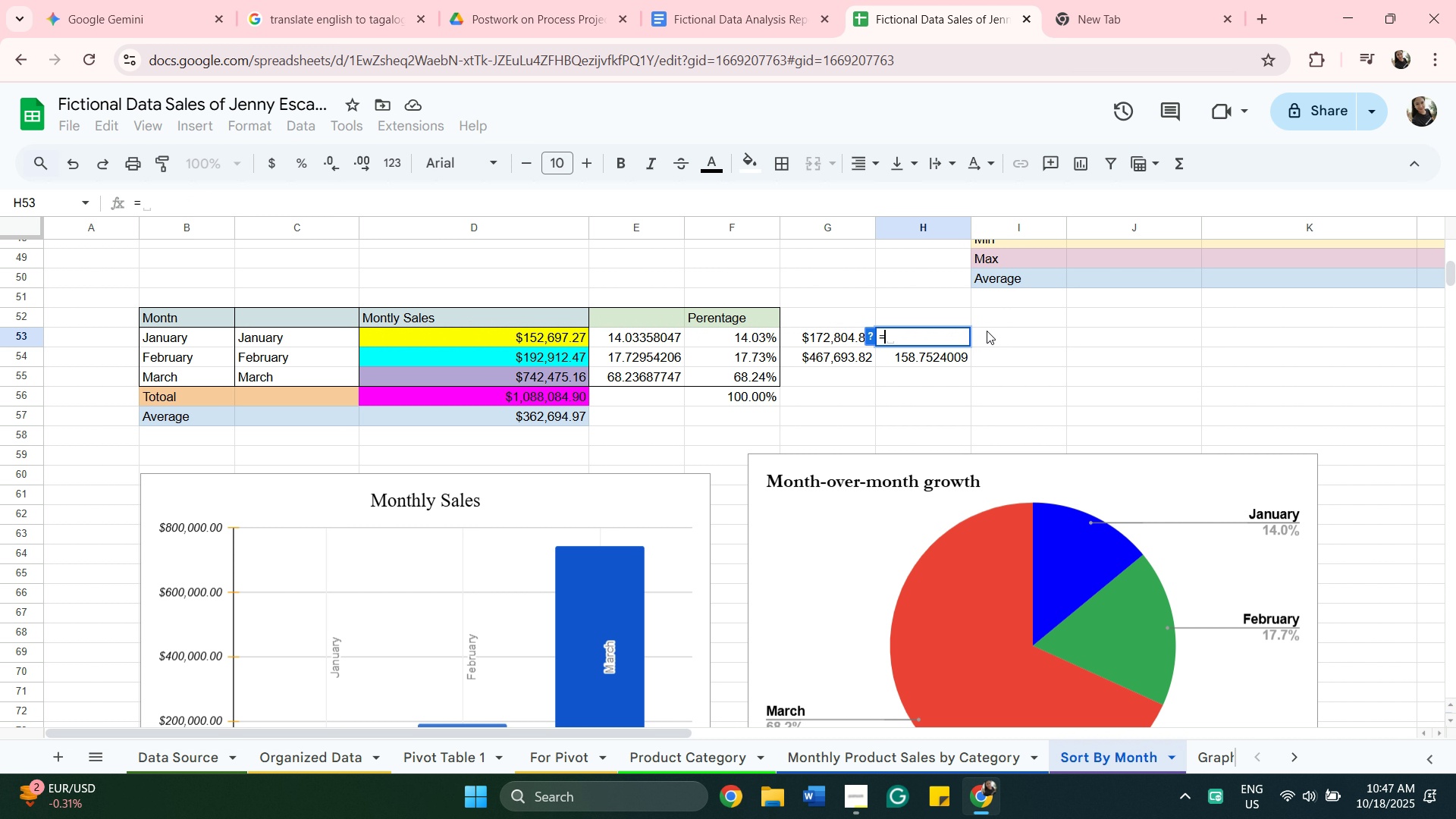 
type(di)
 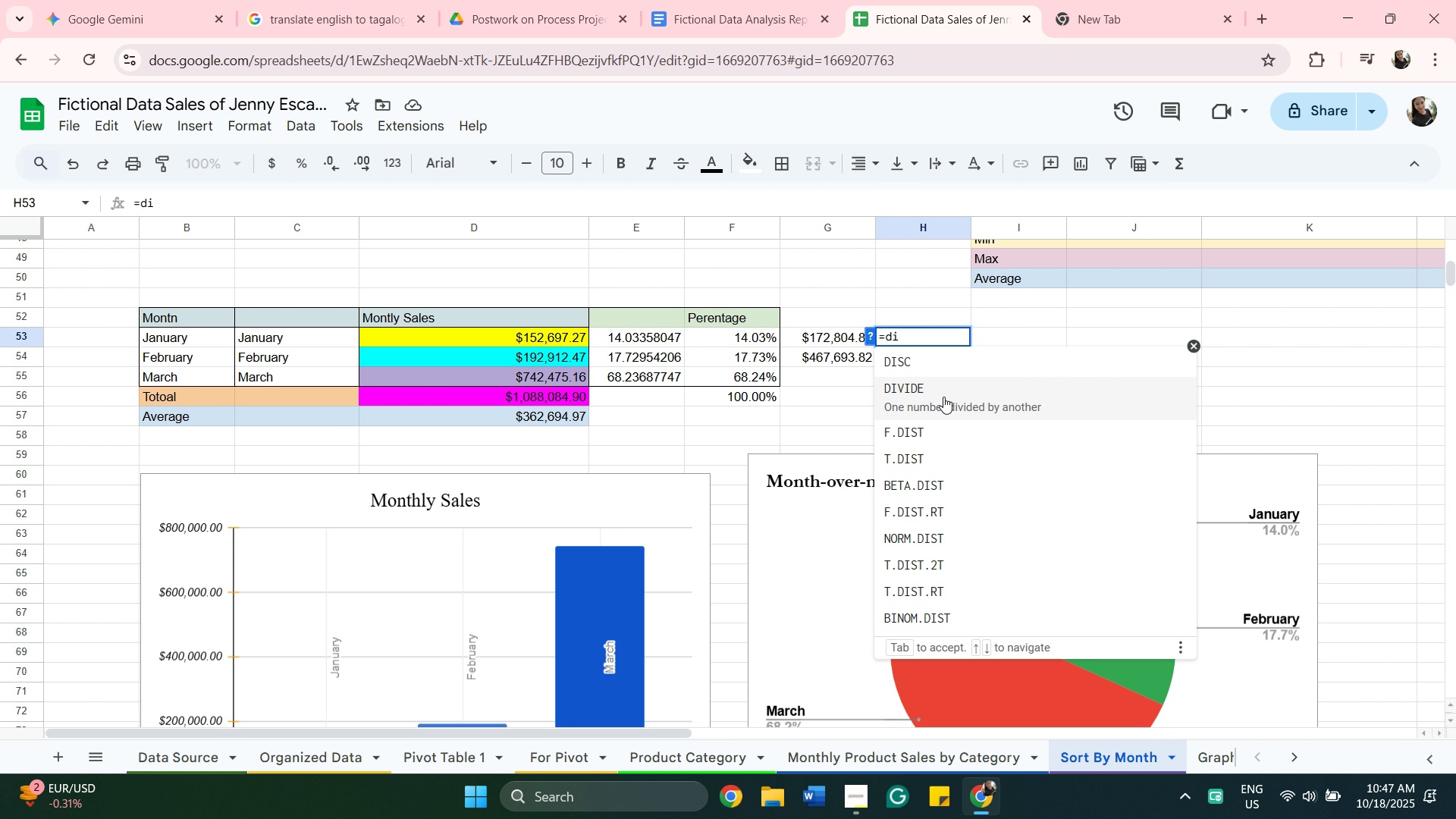 
left_click([943, 397])
 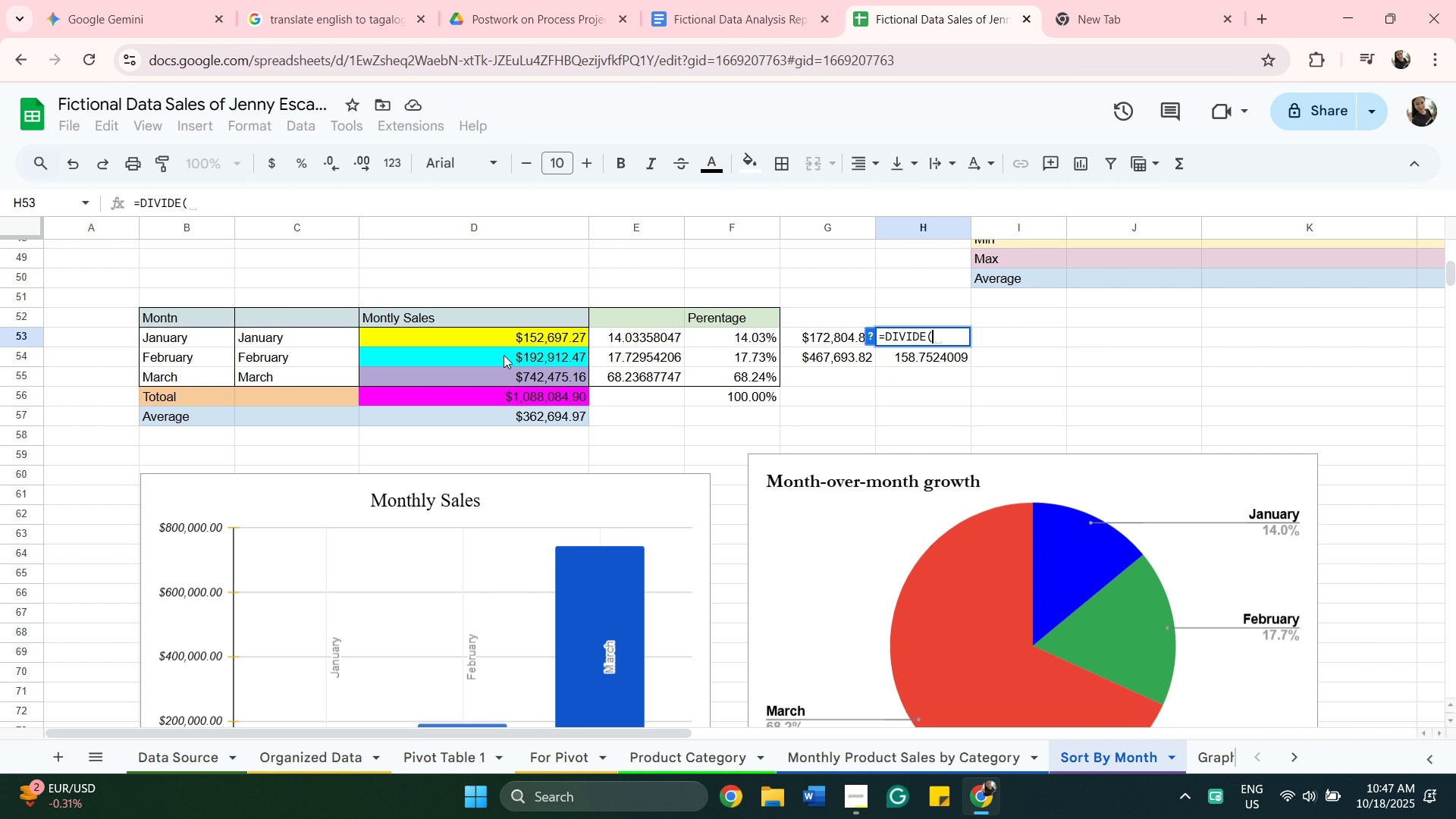 
left_click([504, 355])
 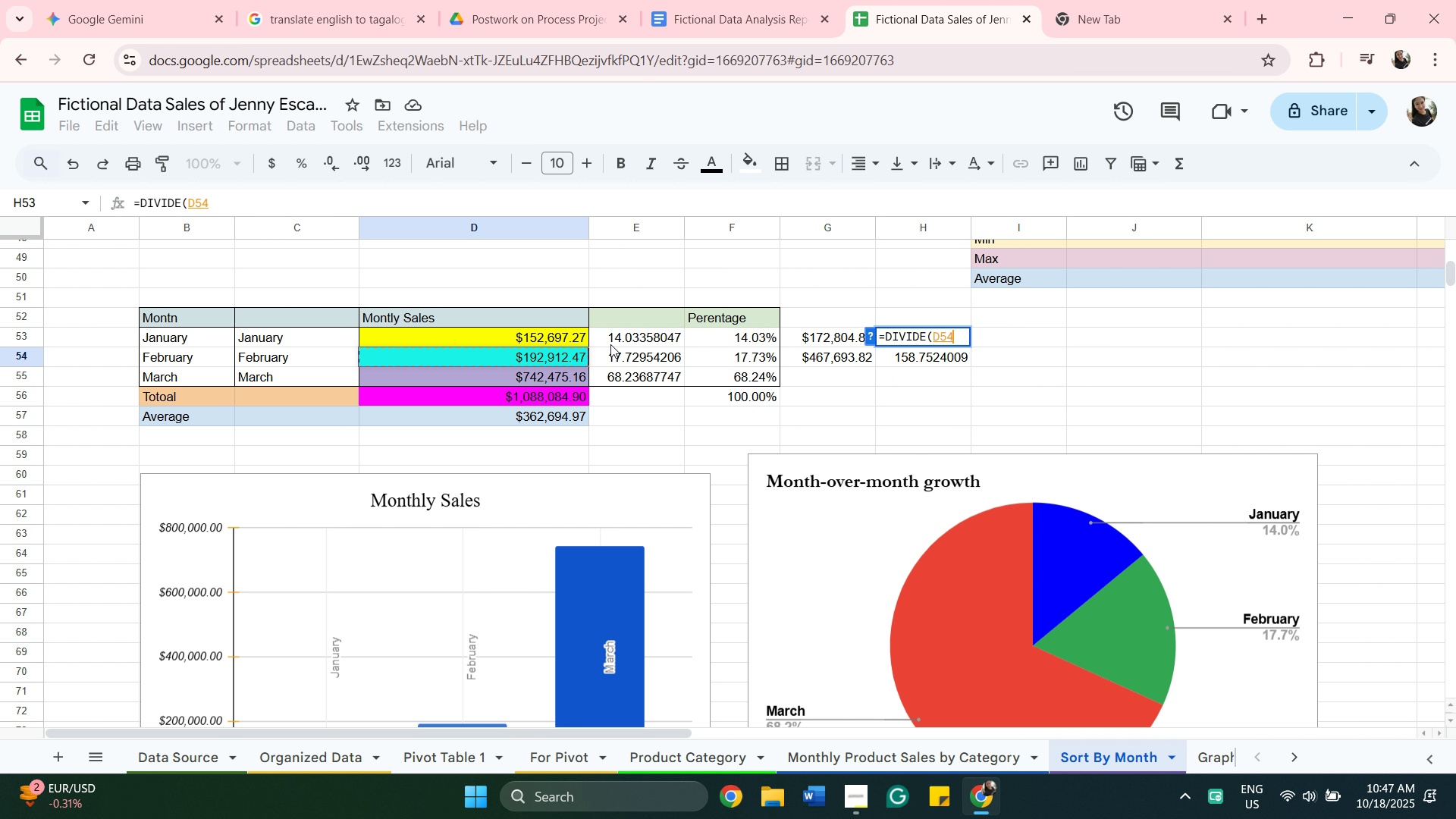 
key(Comma)
 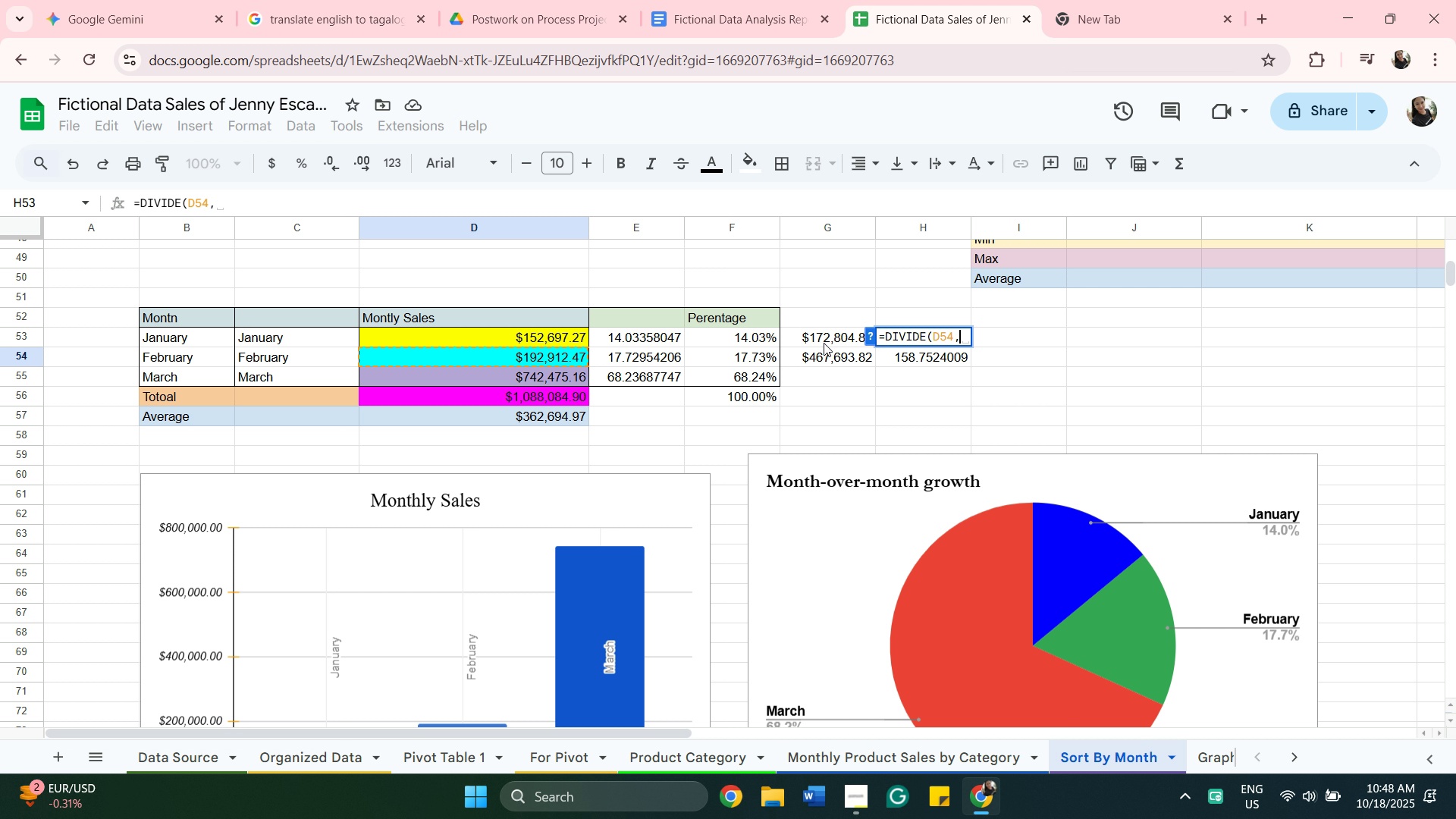 
left_click([824, 343])
 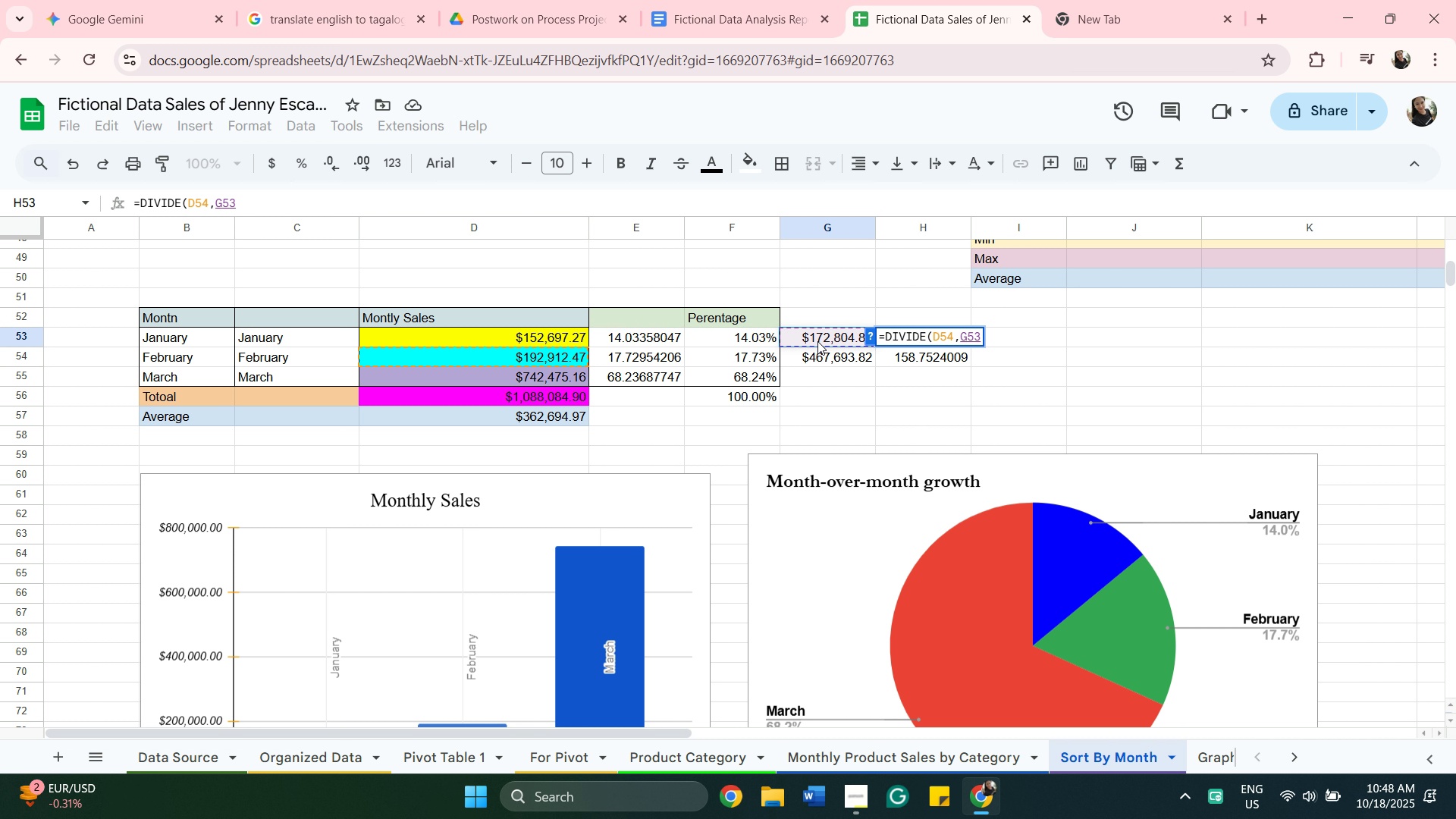 
key(Shift+0)
 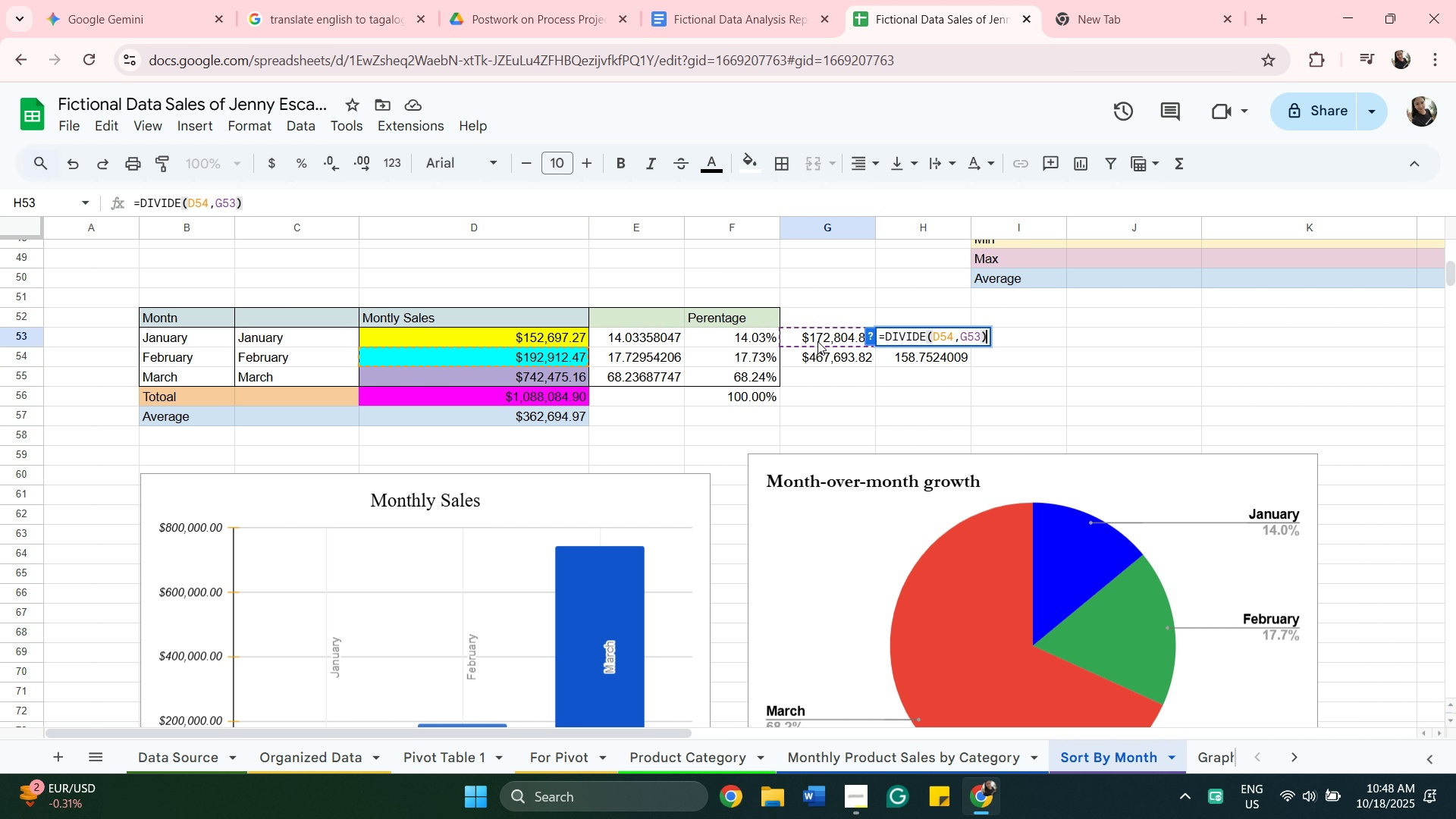 
type(*100)
 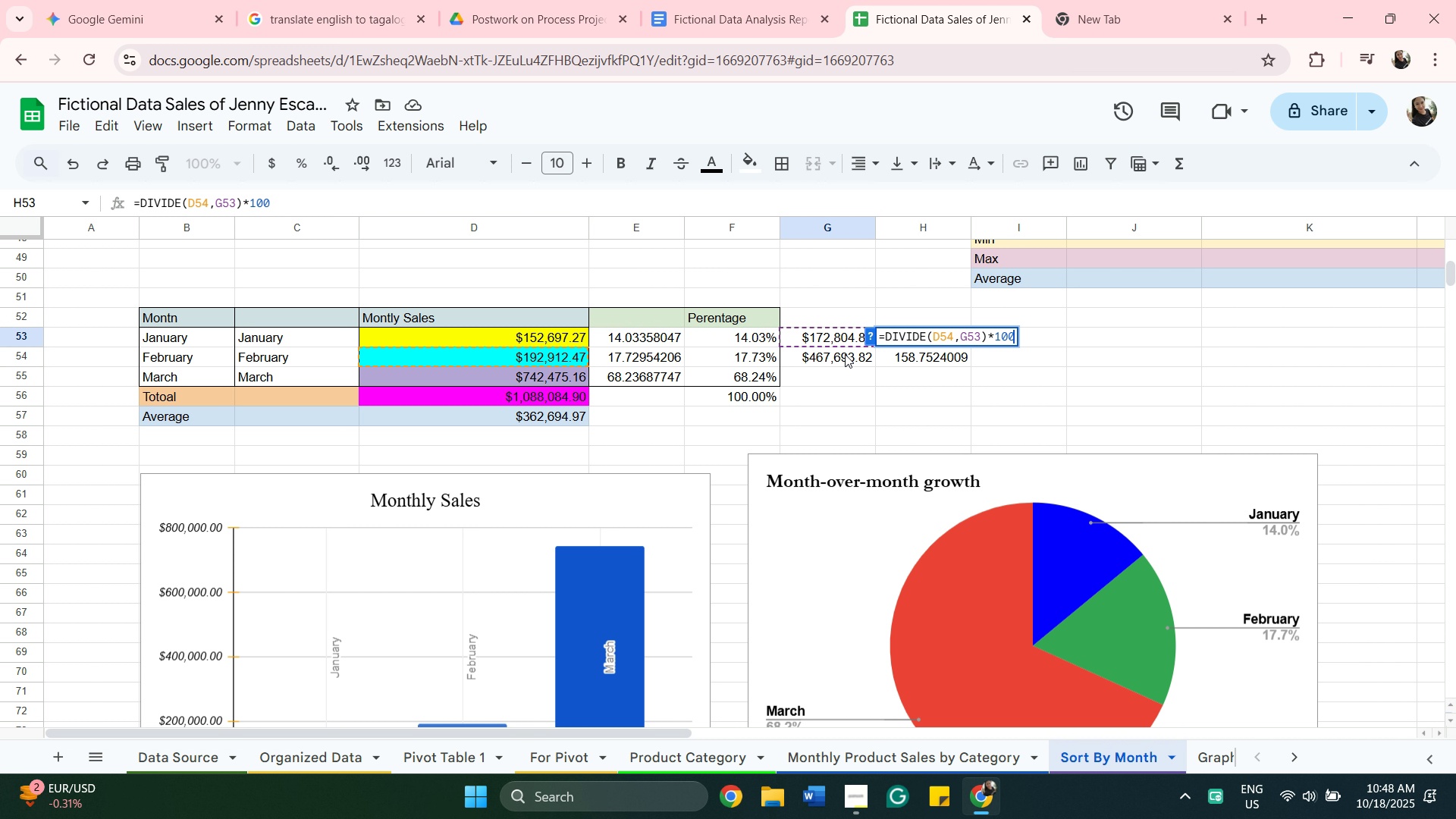 
key(Enter)
 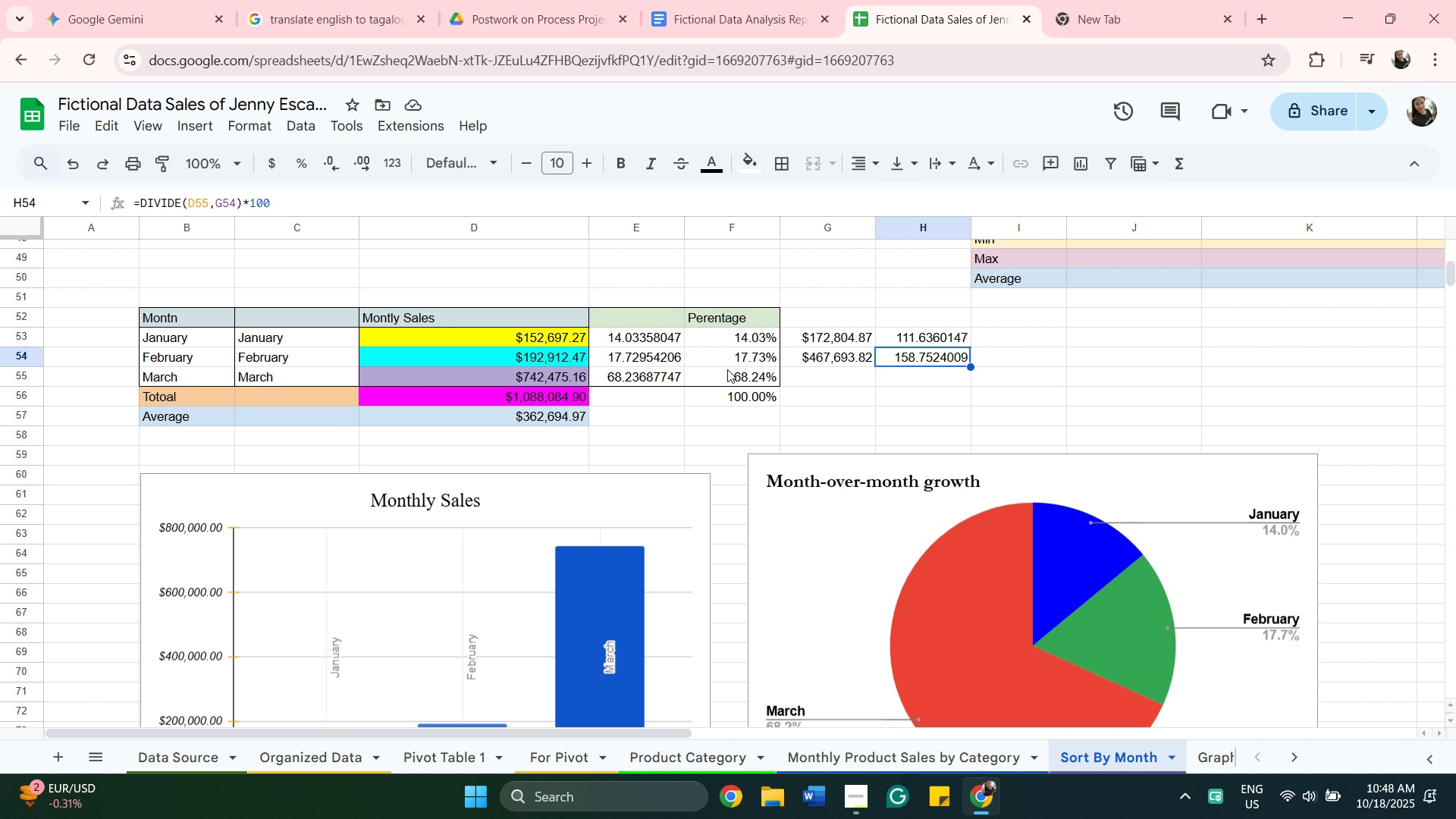 
wait(7.81)
 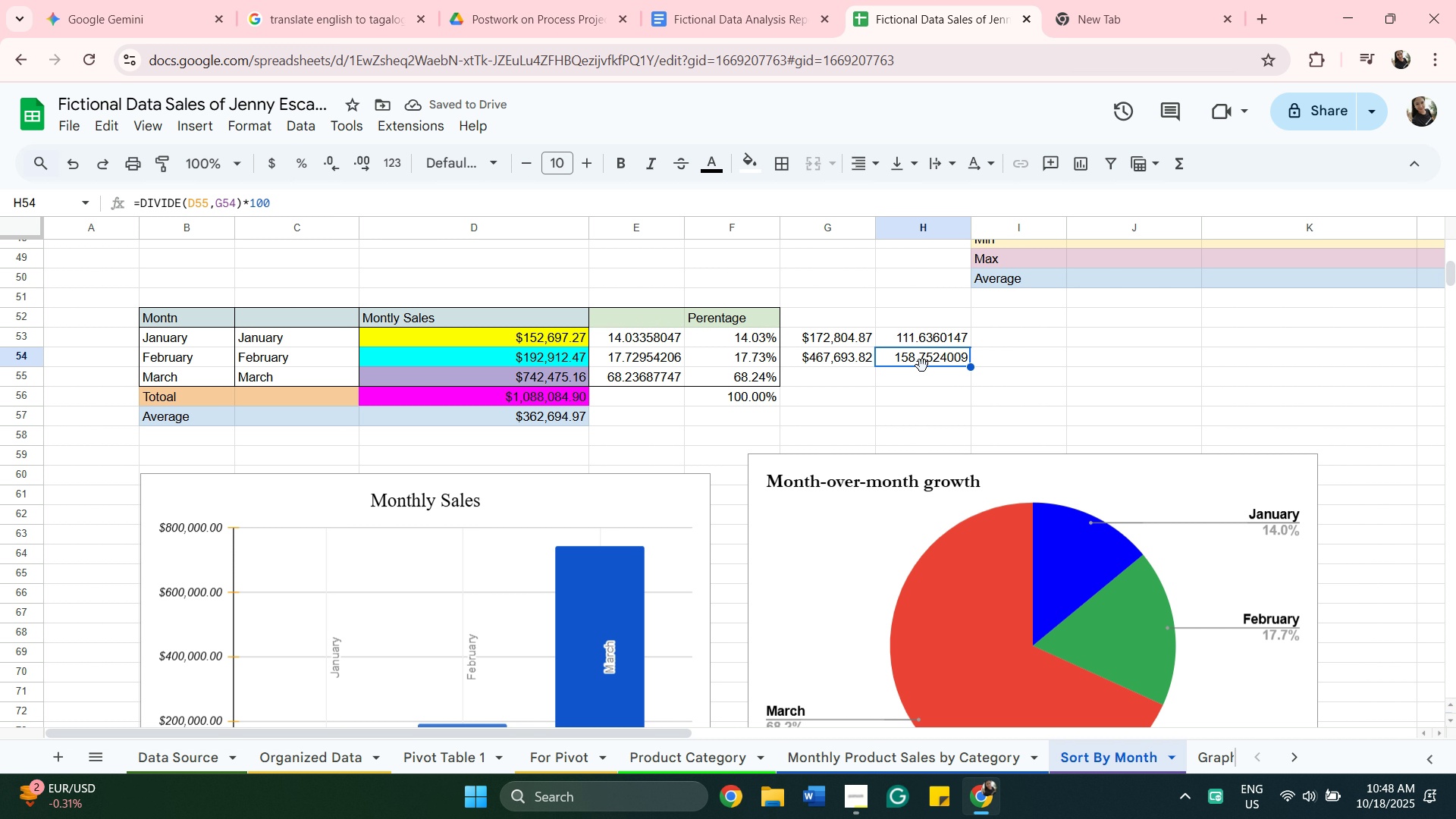 
double_click([921, 357])
 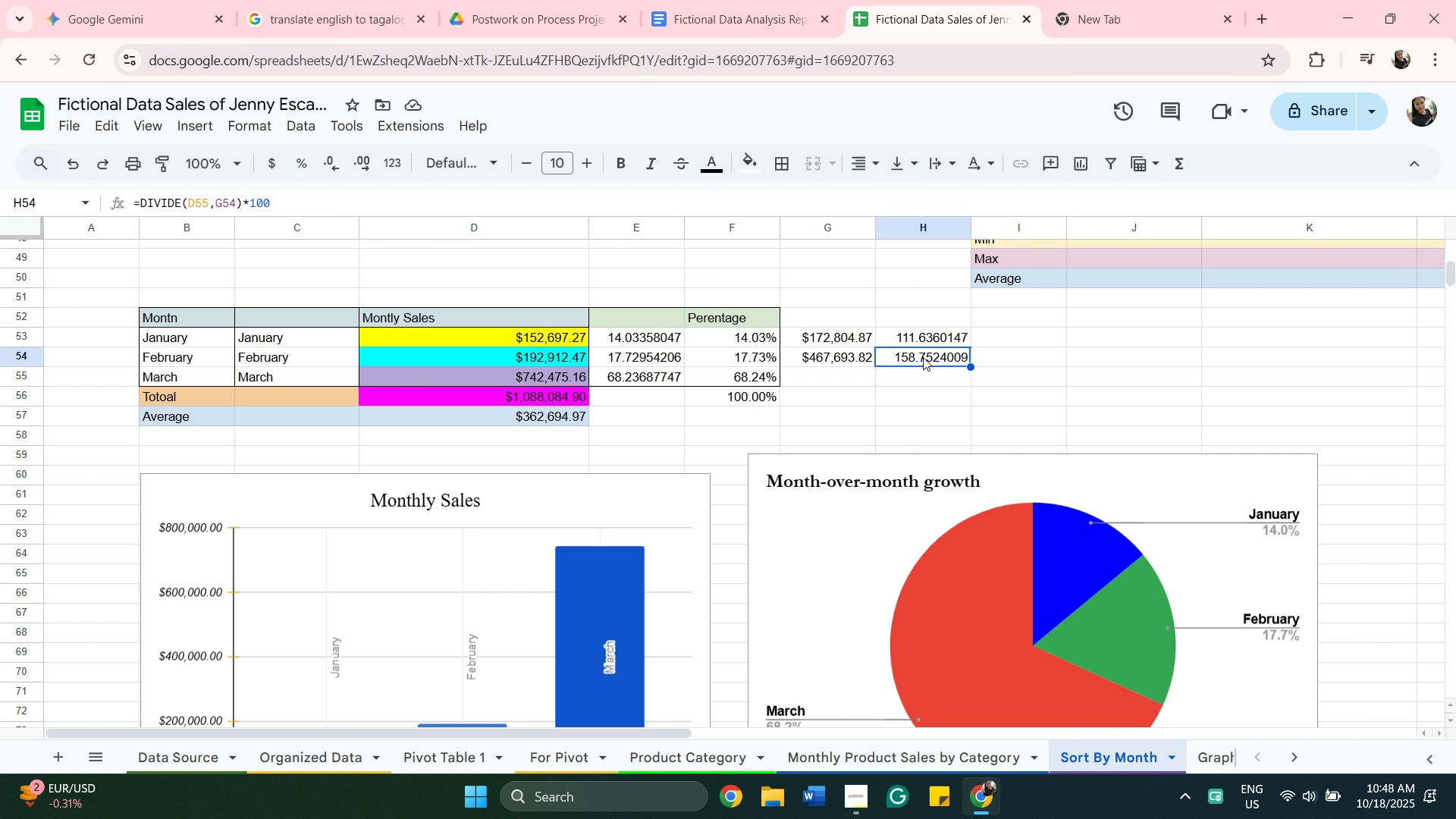 
double_click([923, 357])
 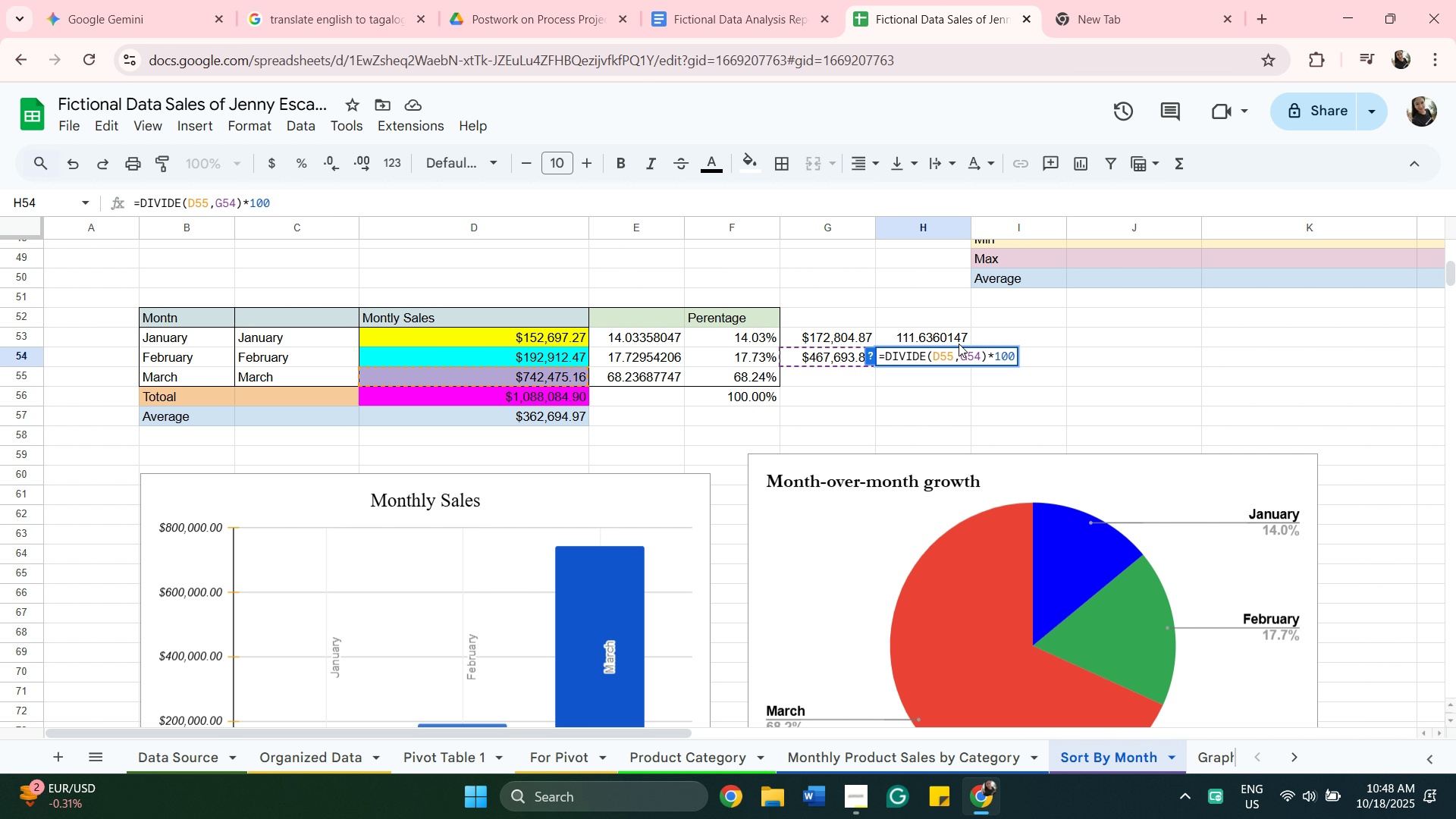 
hold_key(key=Backspace, duration=0.73)
 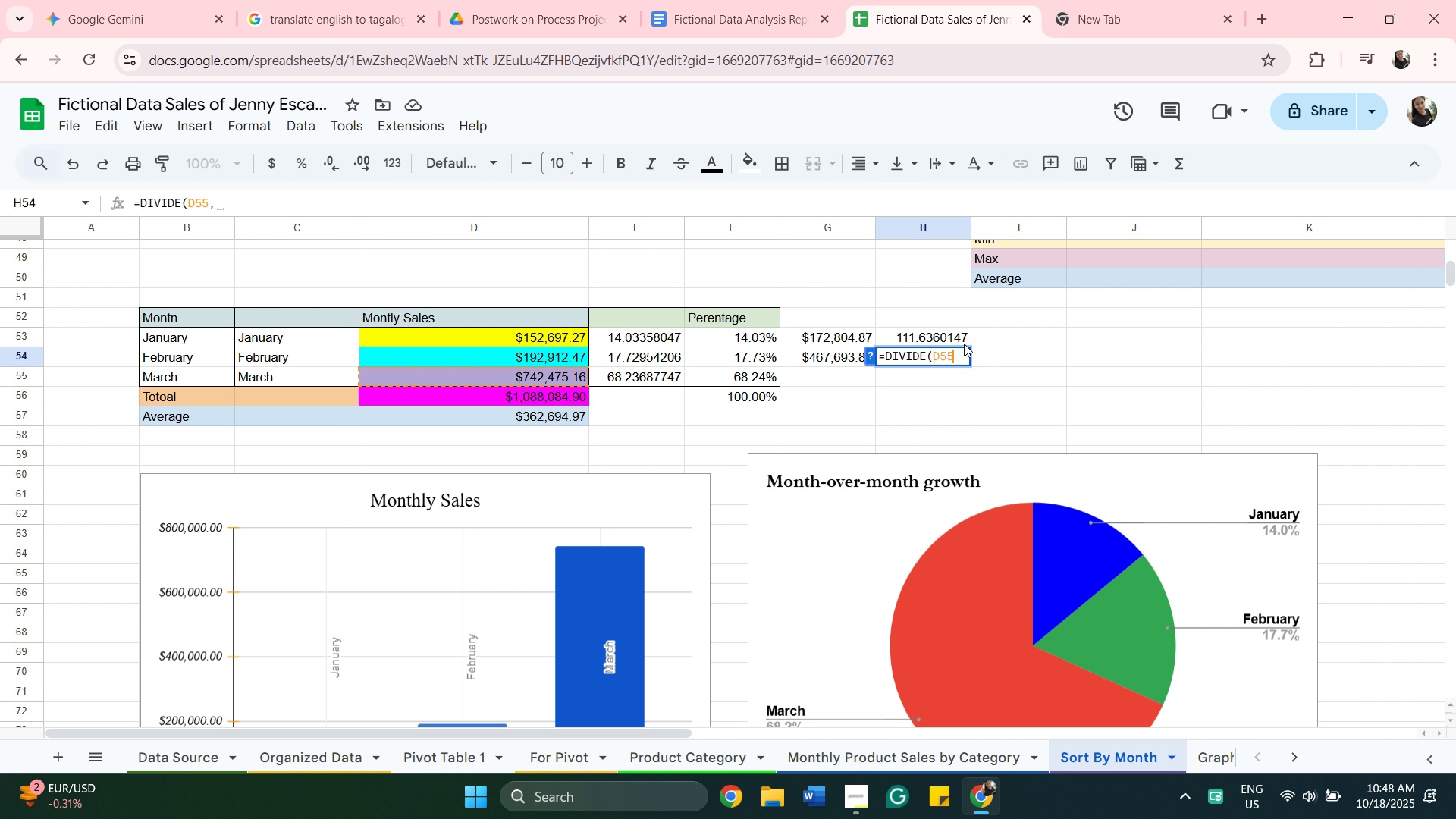 
key(Backspace)
 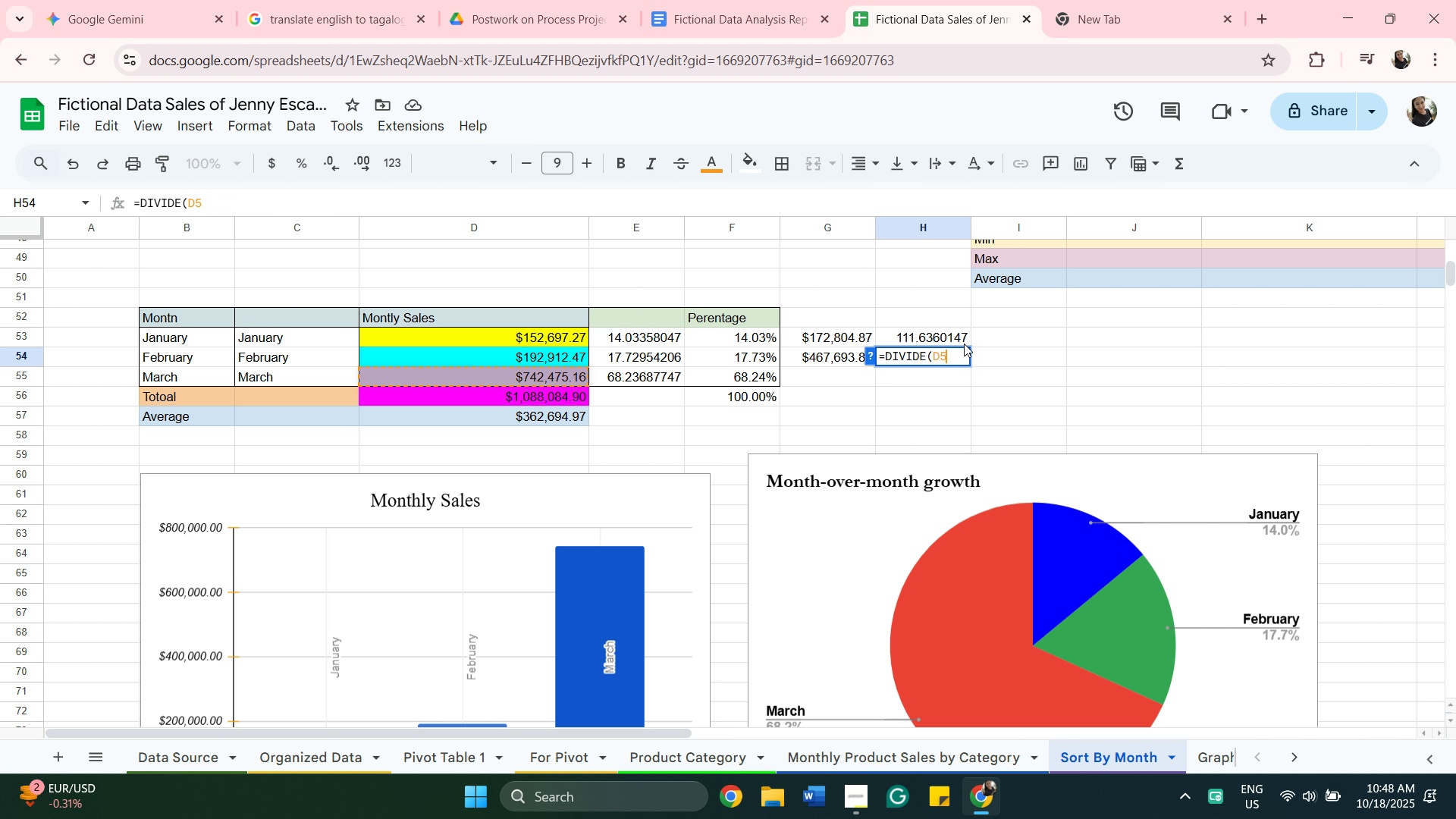 
key(Backspace)
 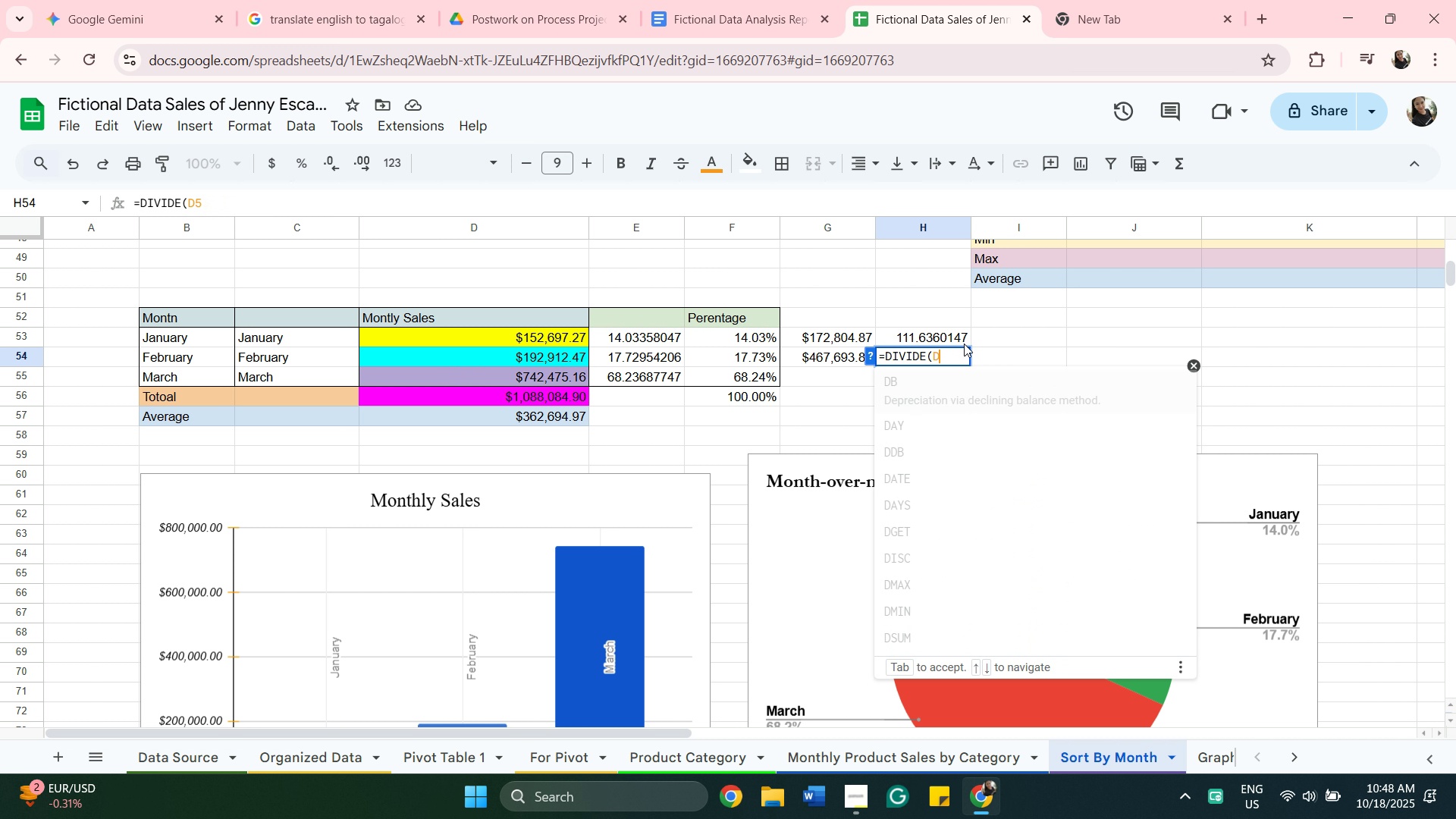 
key(Backspace)
 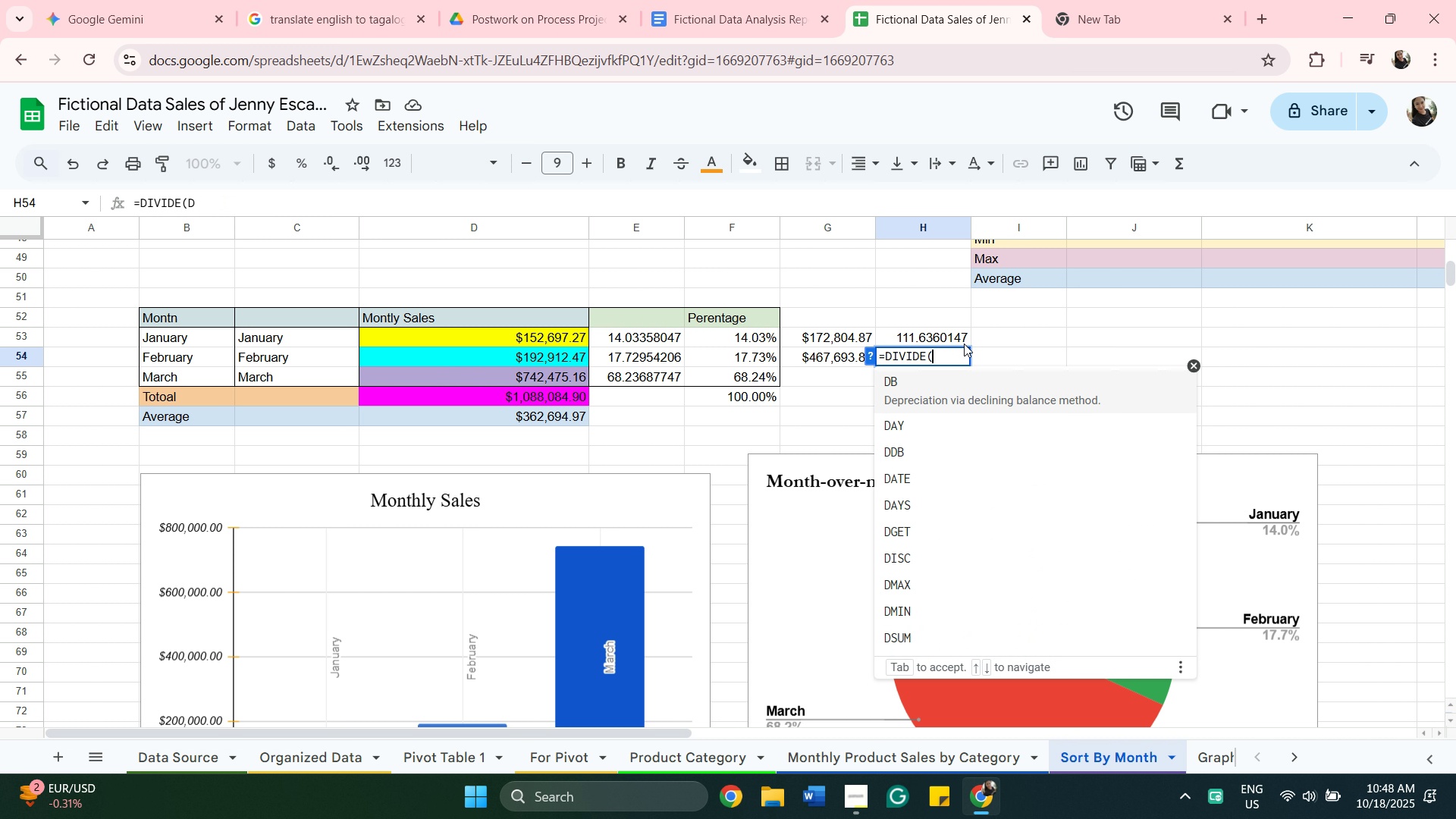 
key(Backspace)
 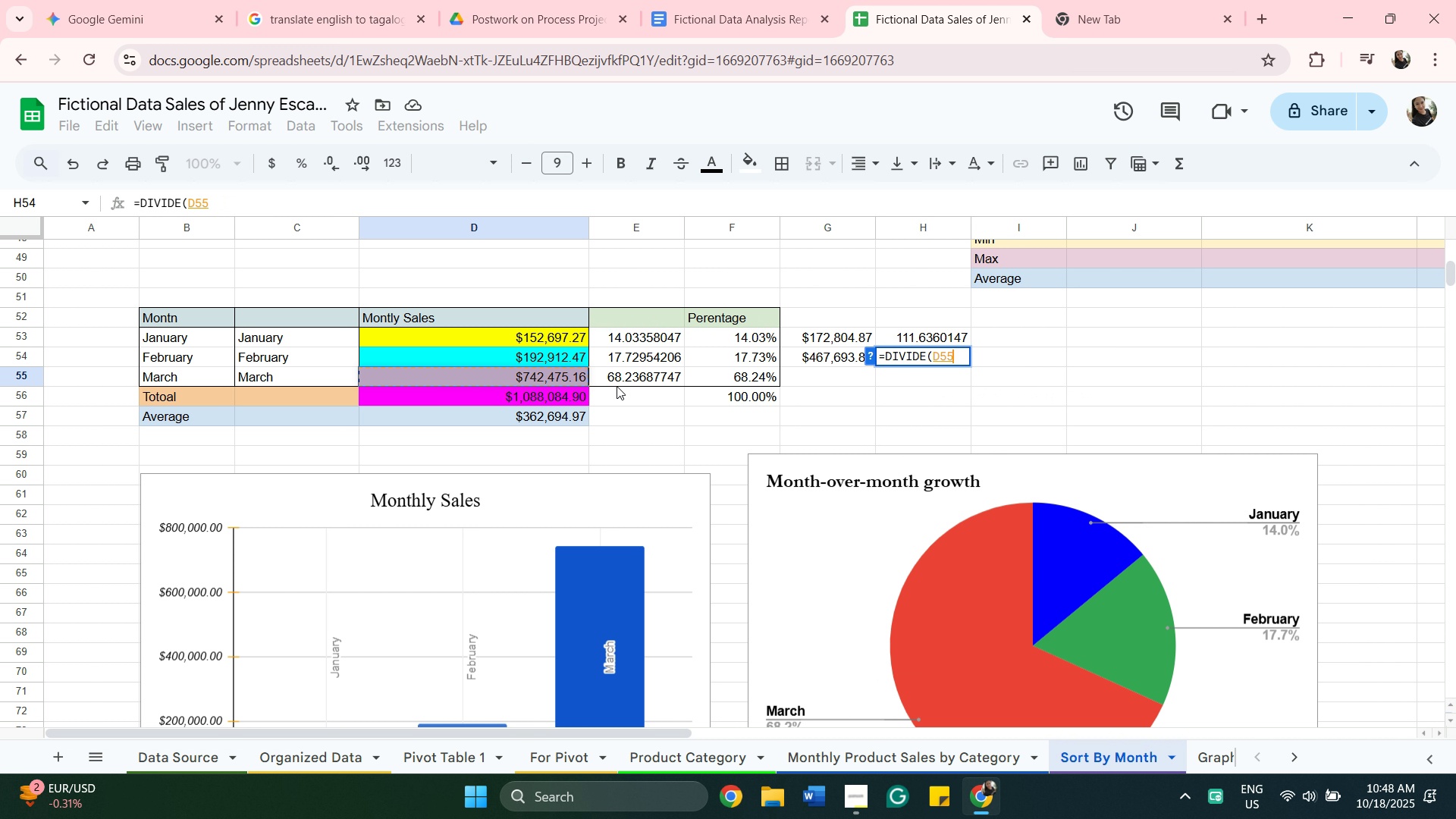 
key(Comma)
 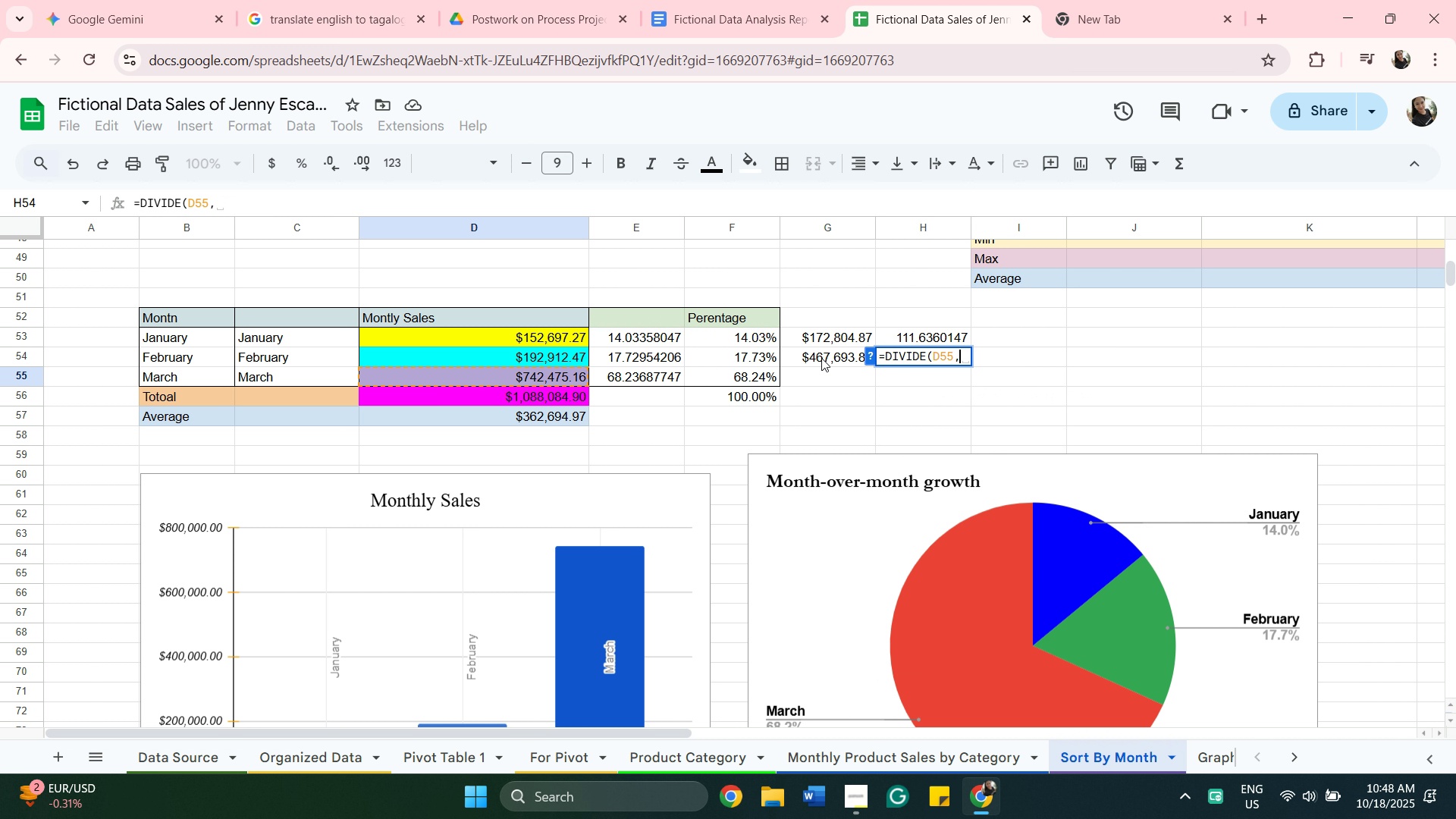 
left_click([821, 358])
 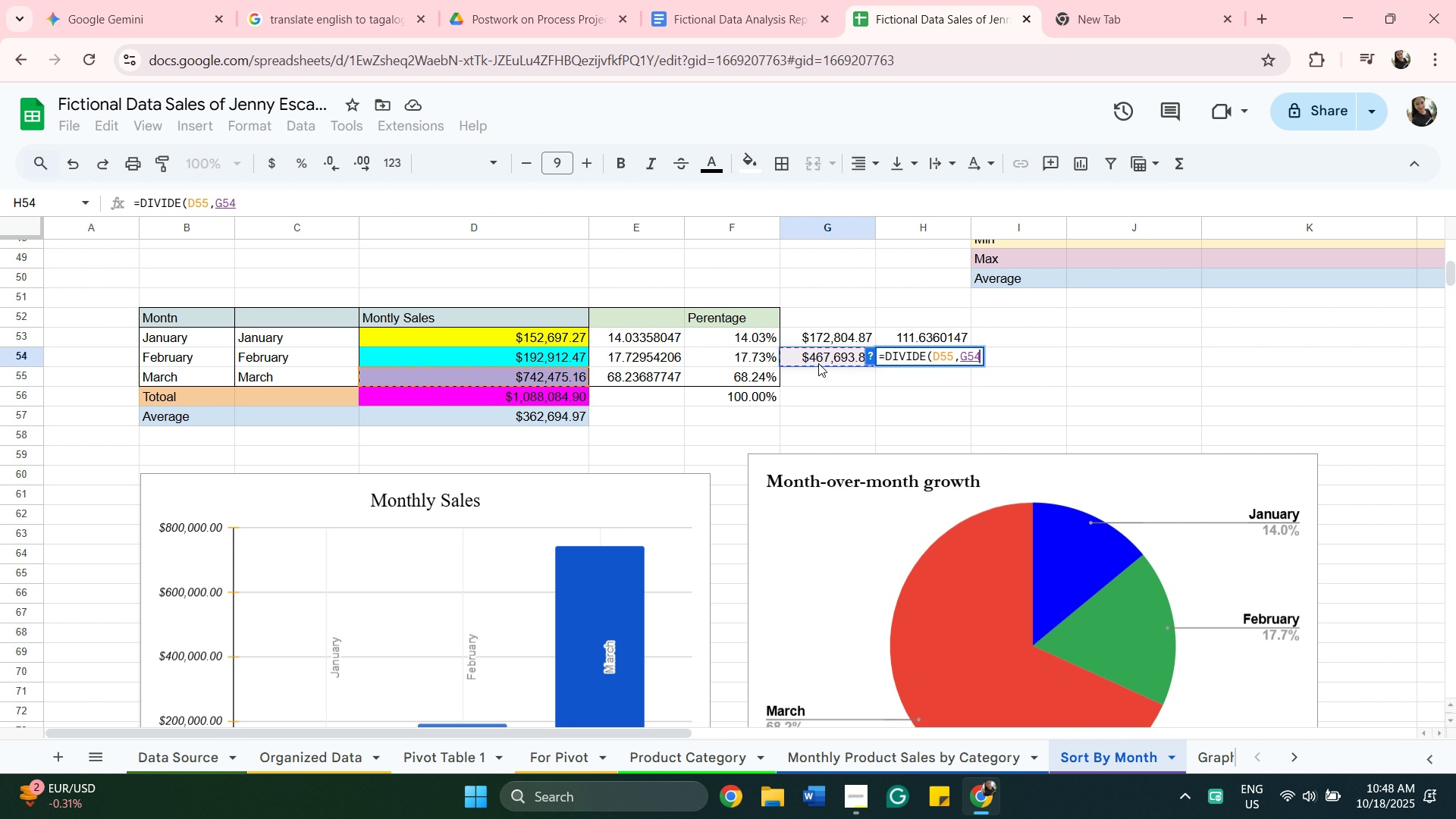 
type()*100)
 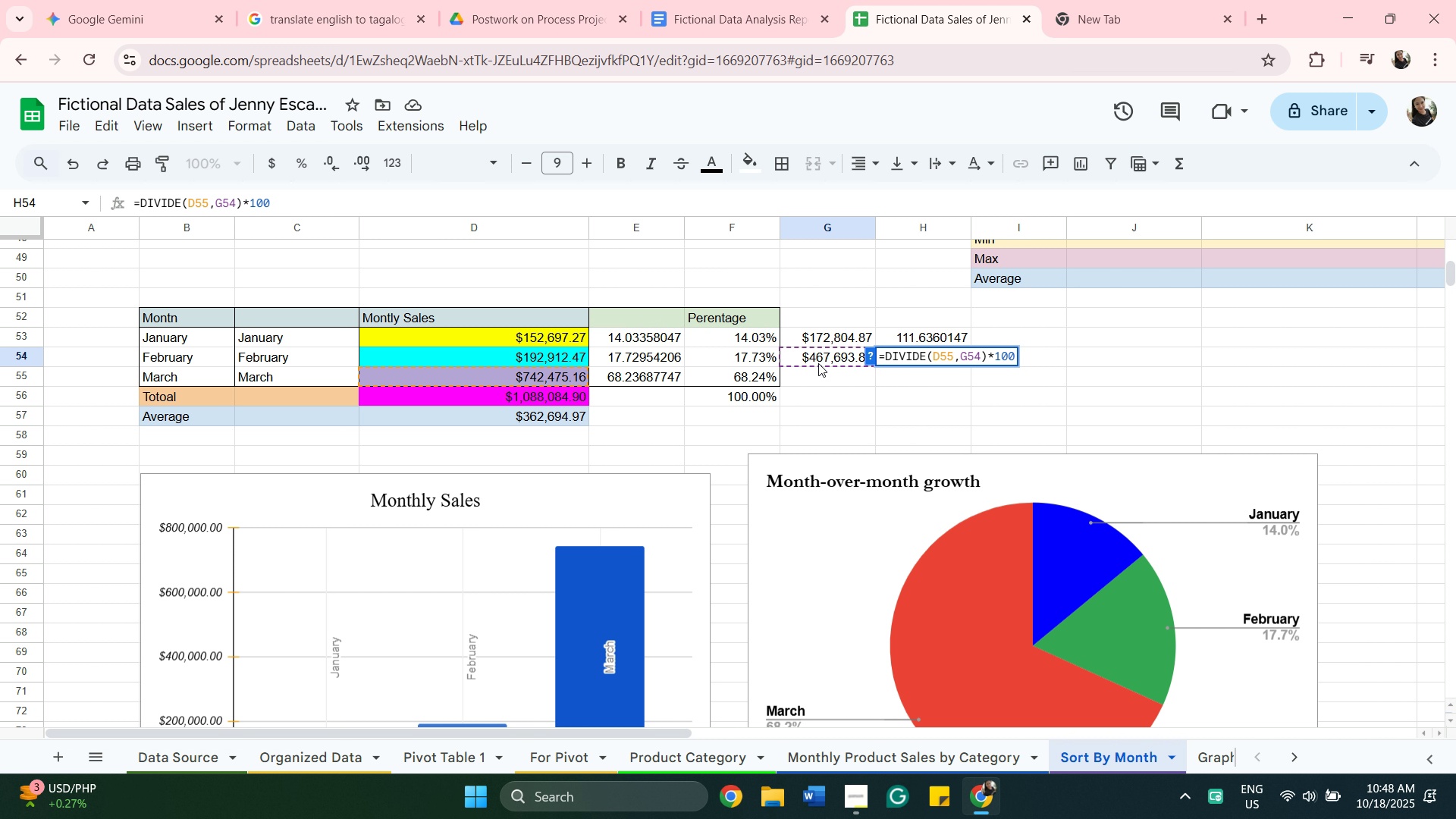 
key(Enter)
 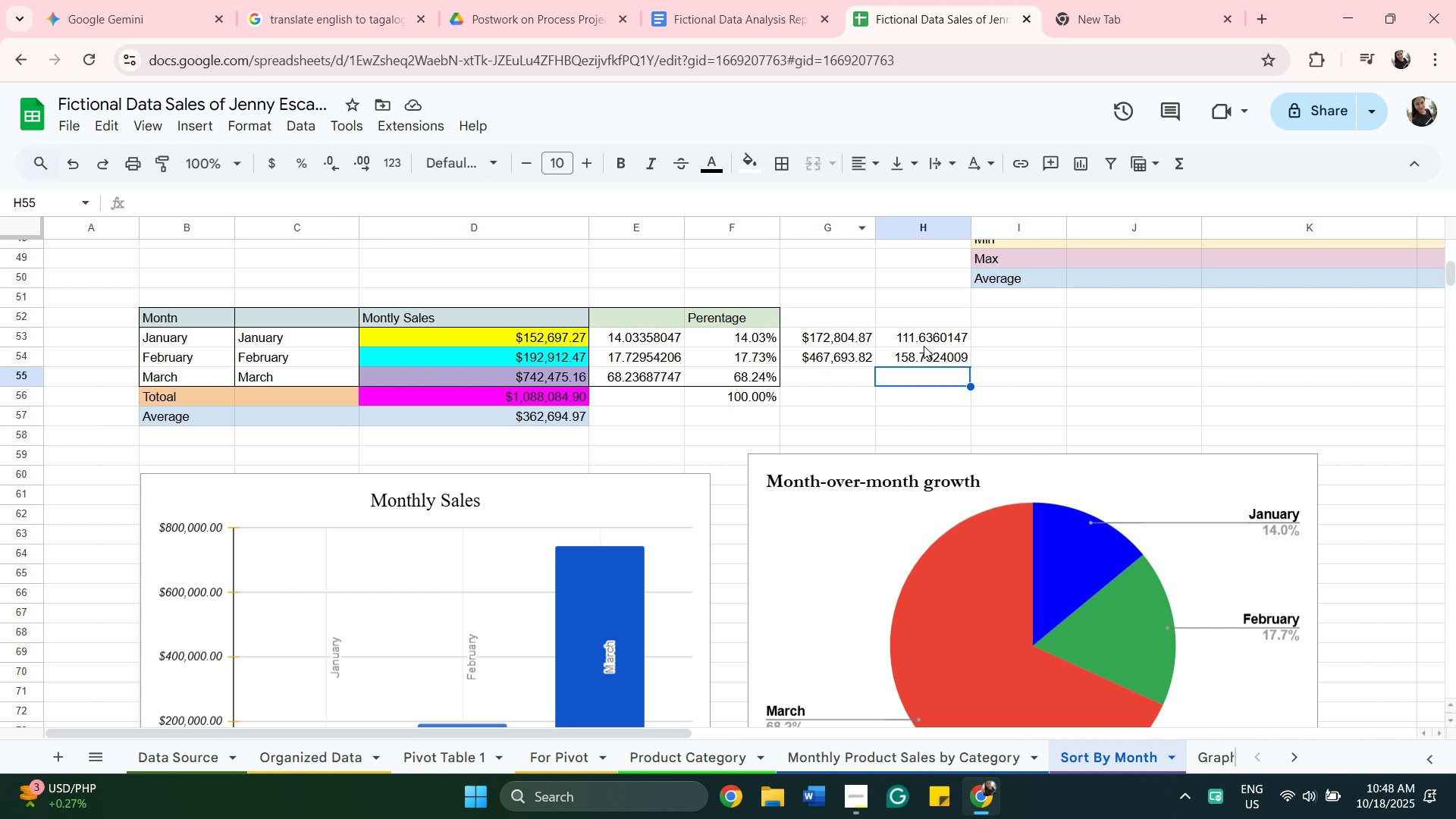 
left_click([915, 336])
 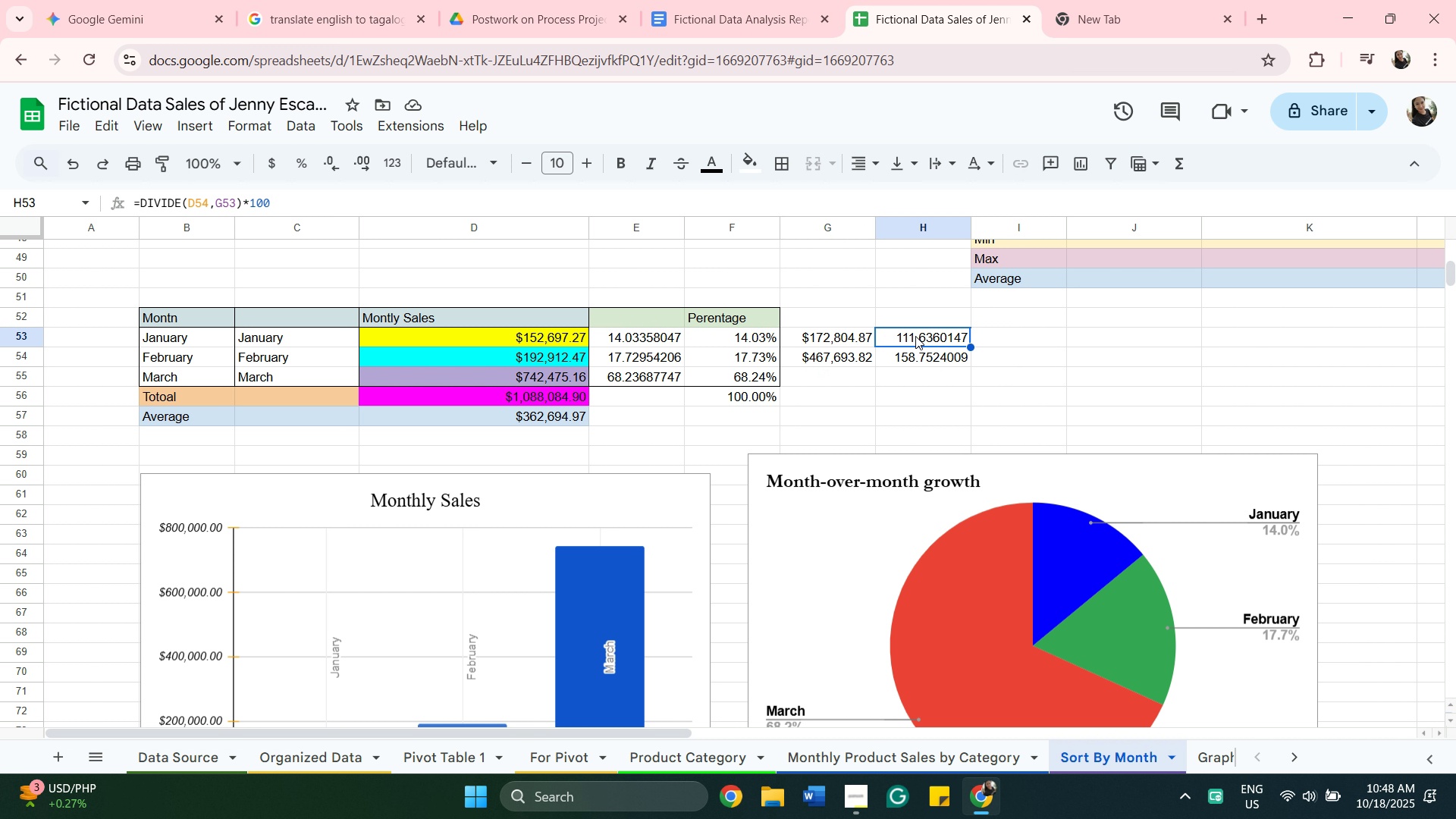 
double_click([915, 336])
 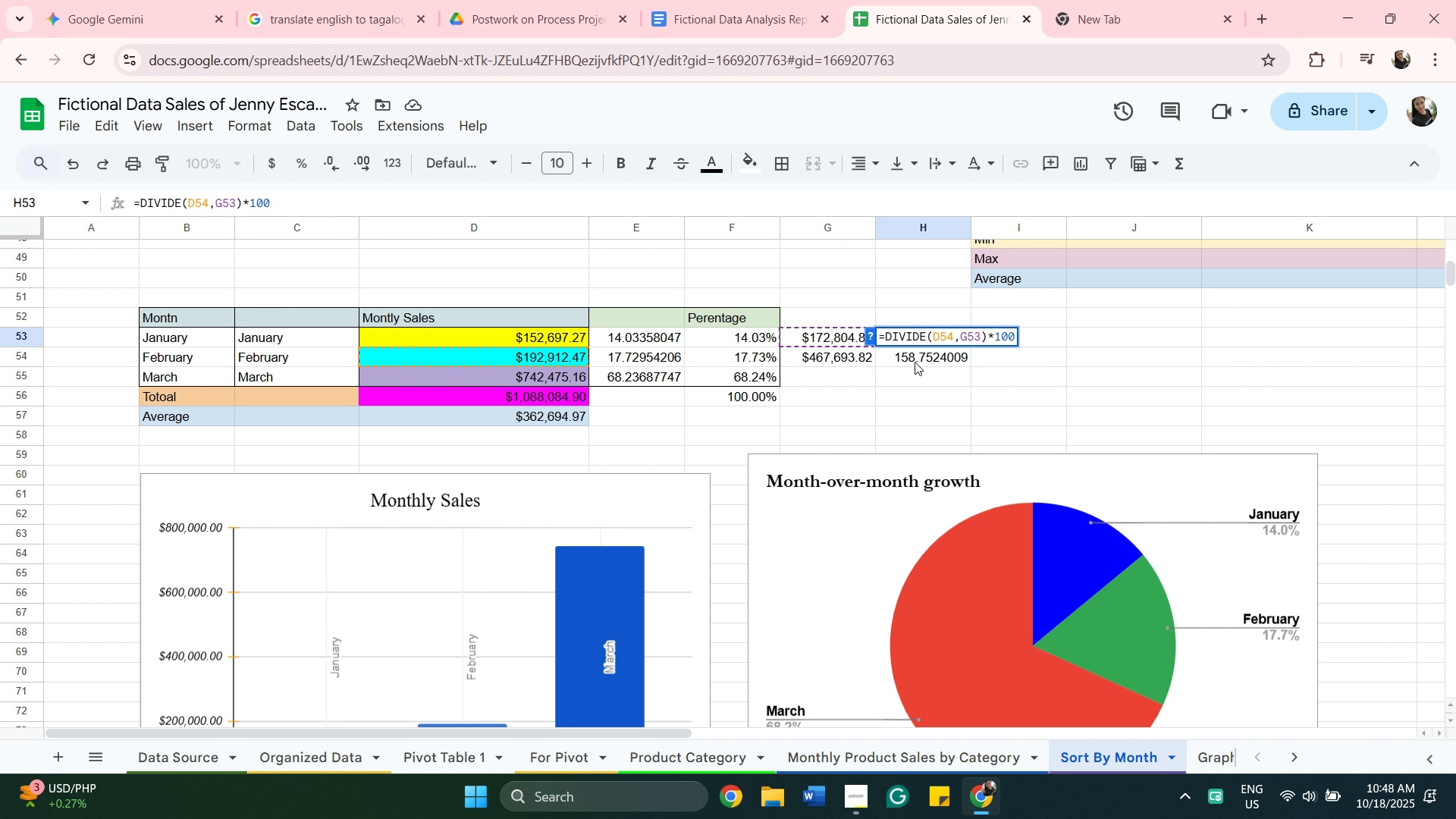 
double_click([920, 362])
 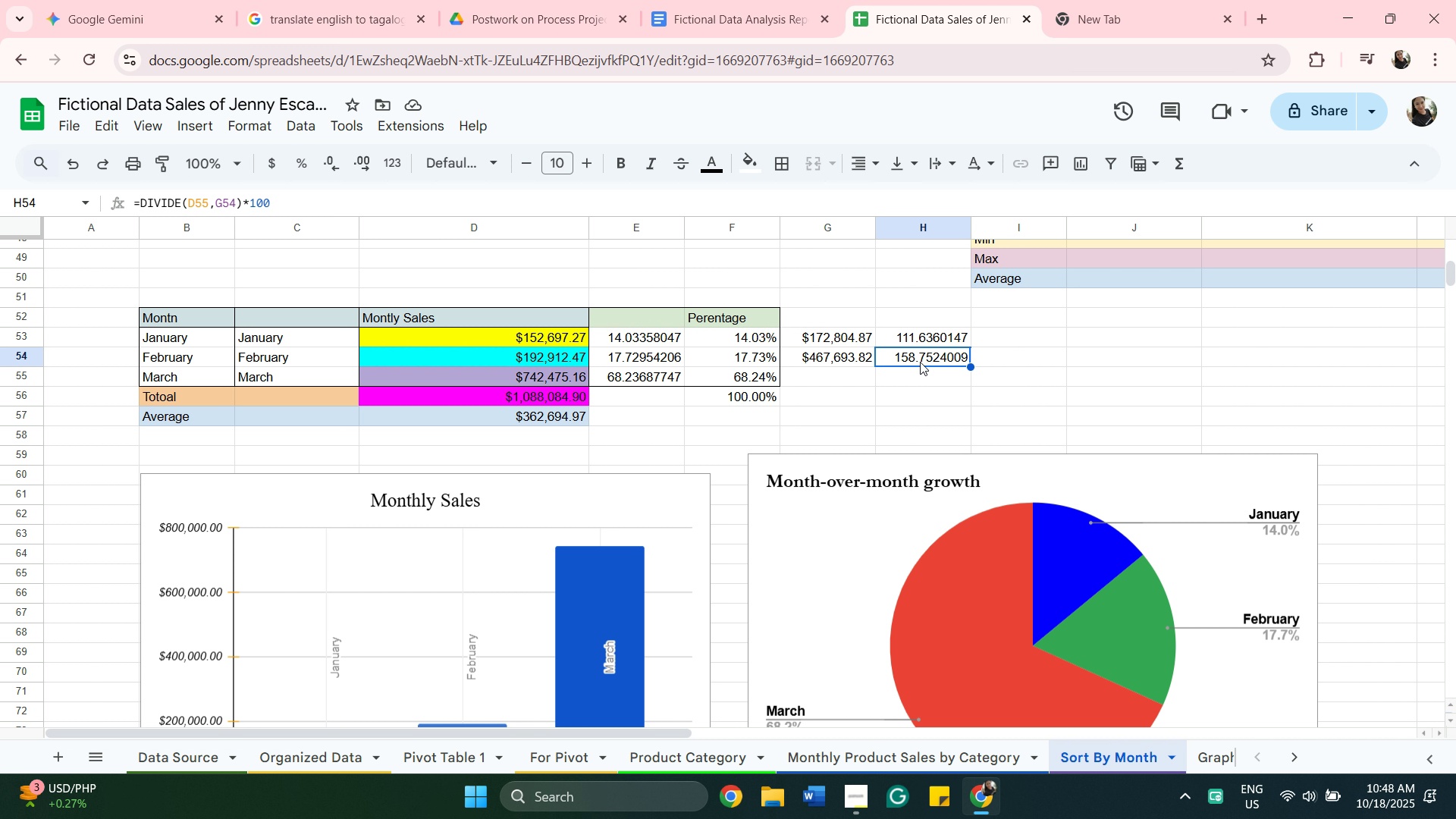 
double_click([920, 362])
 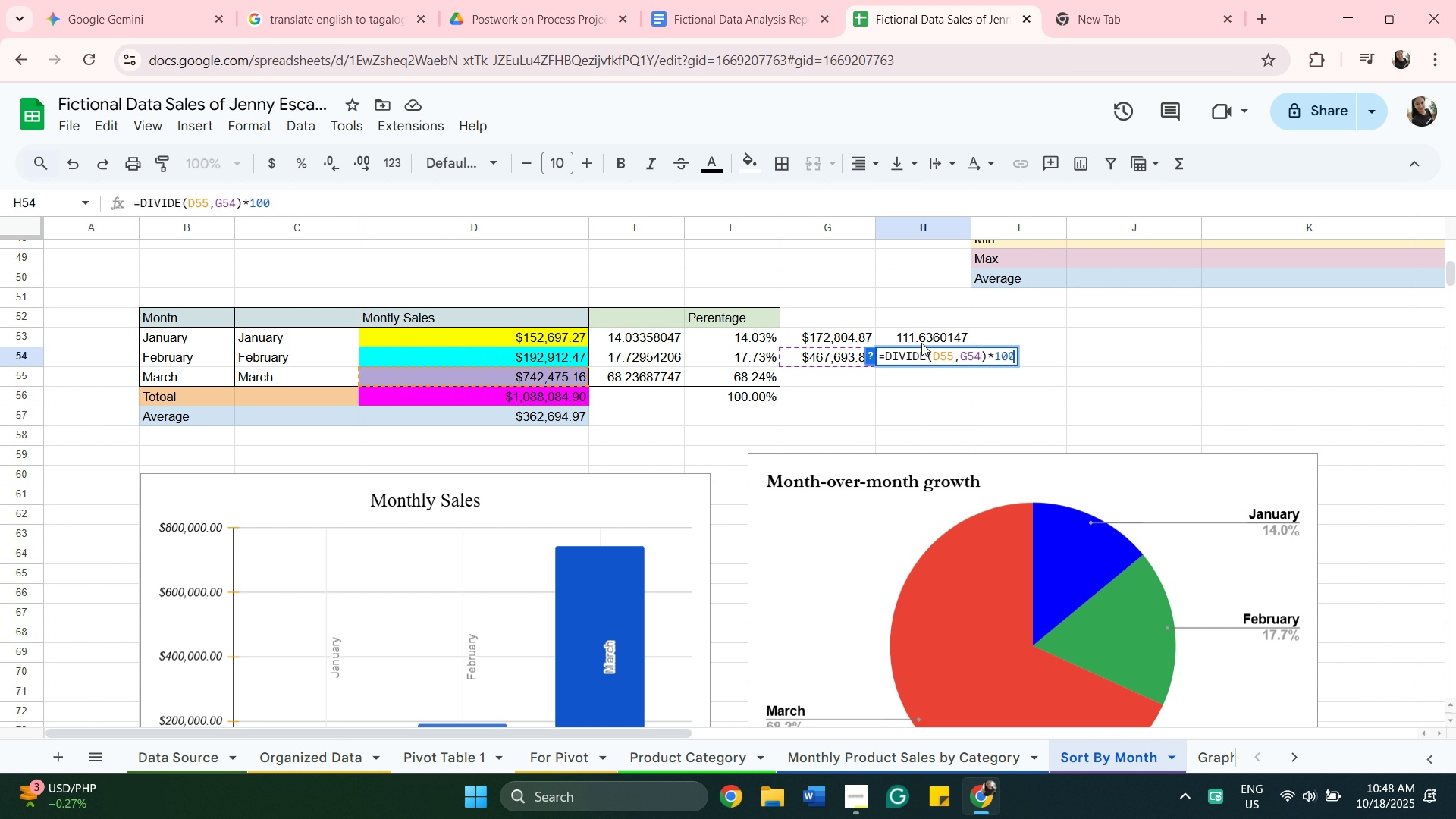 
double_click([921, 342])
 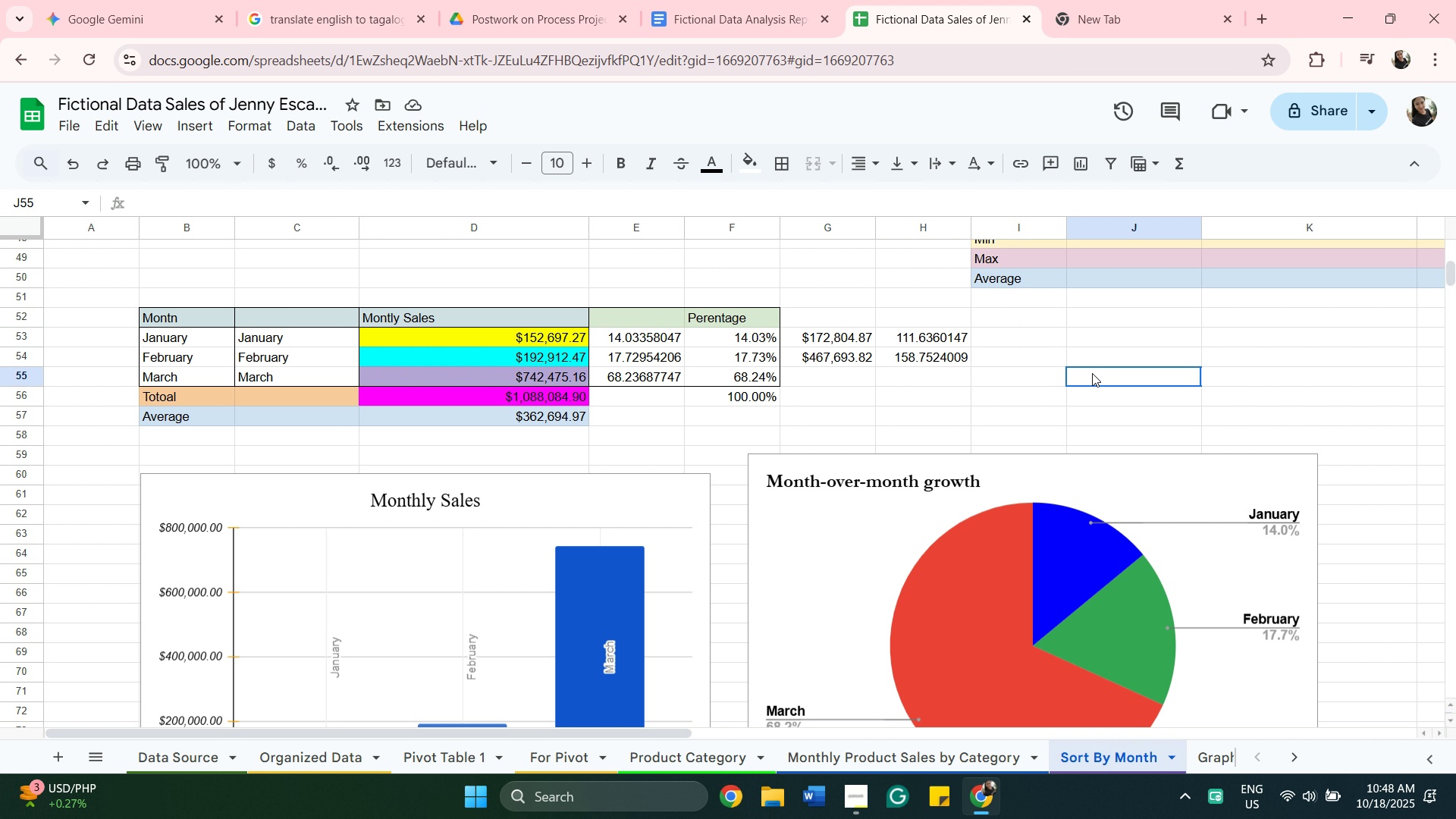 
left_click([1092, 373])
 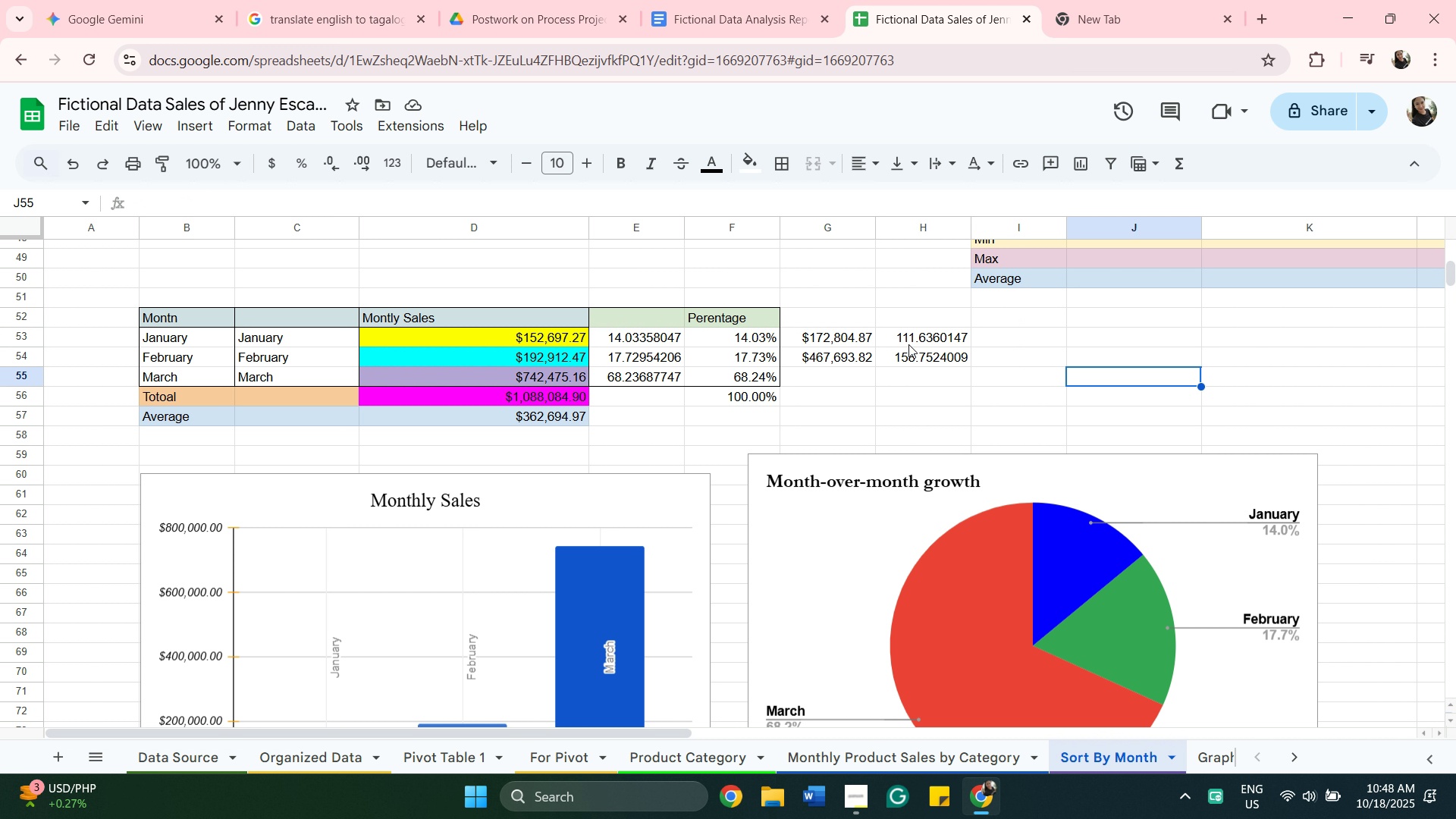 
left_click([908, 340])
 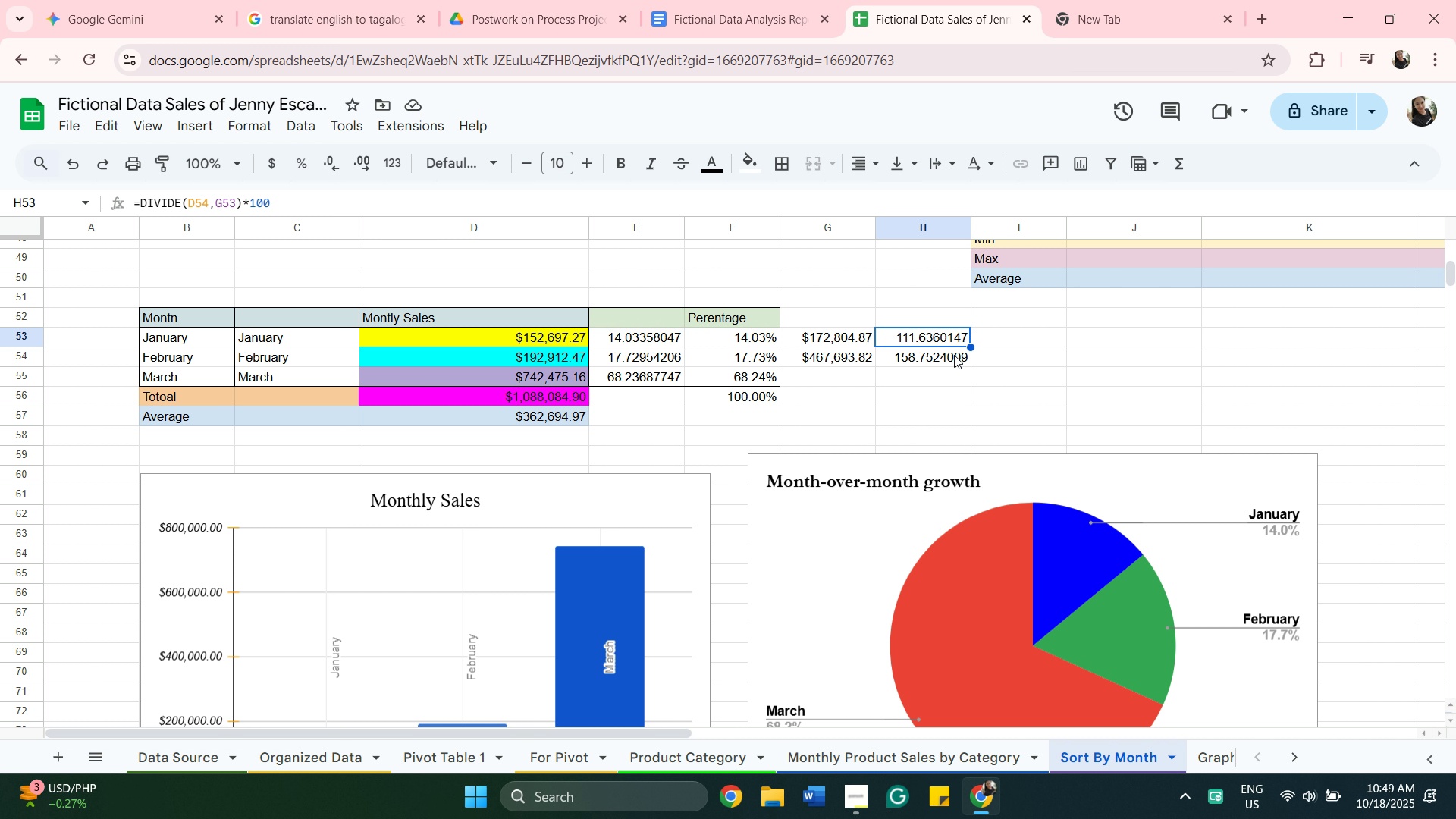 
wait(6.87)
 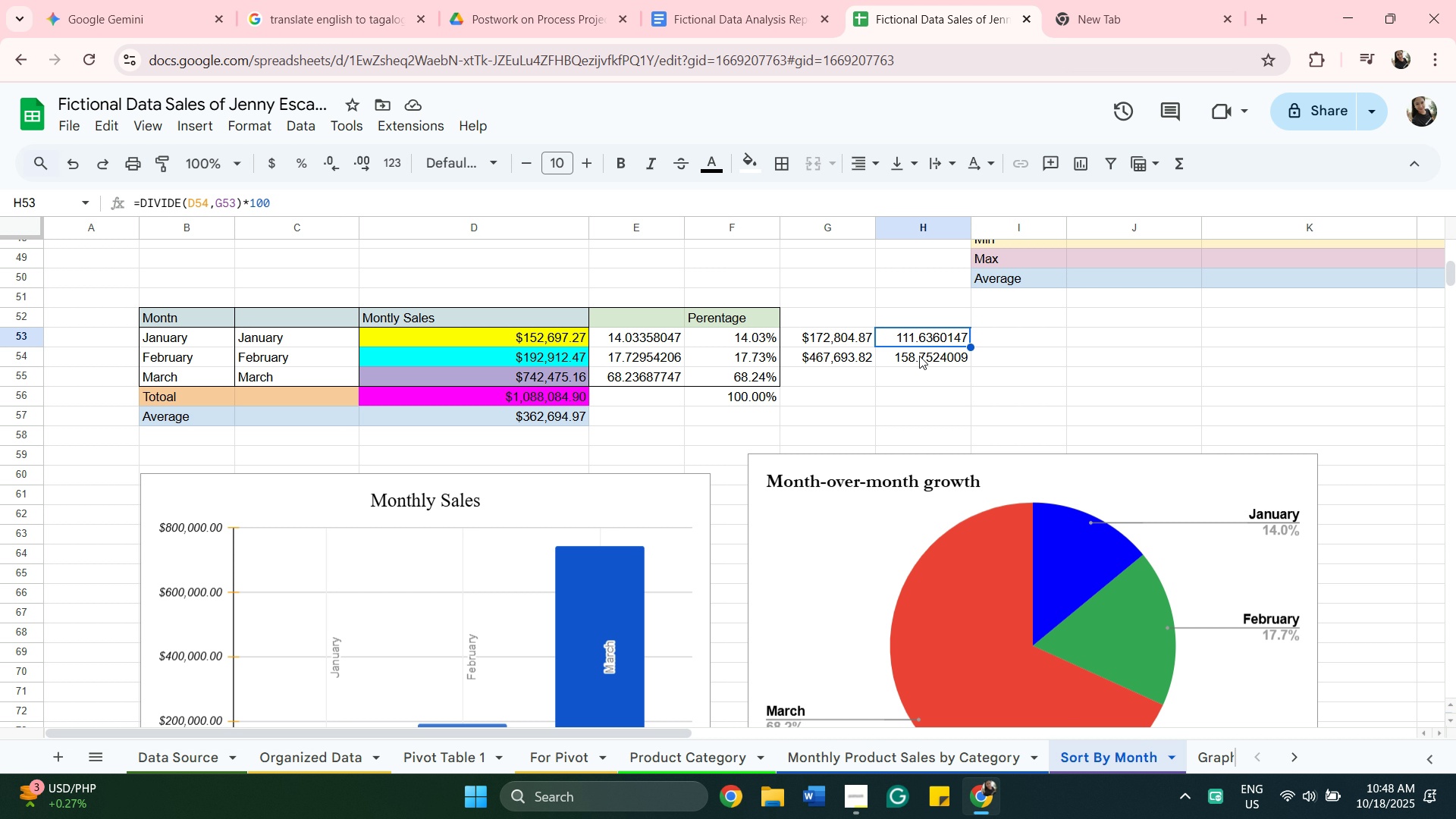 
key(Shift+Space)
 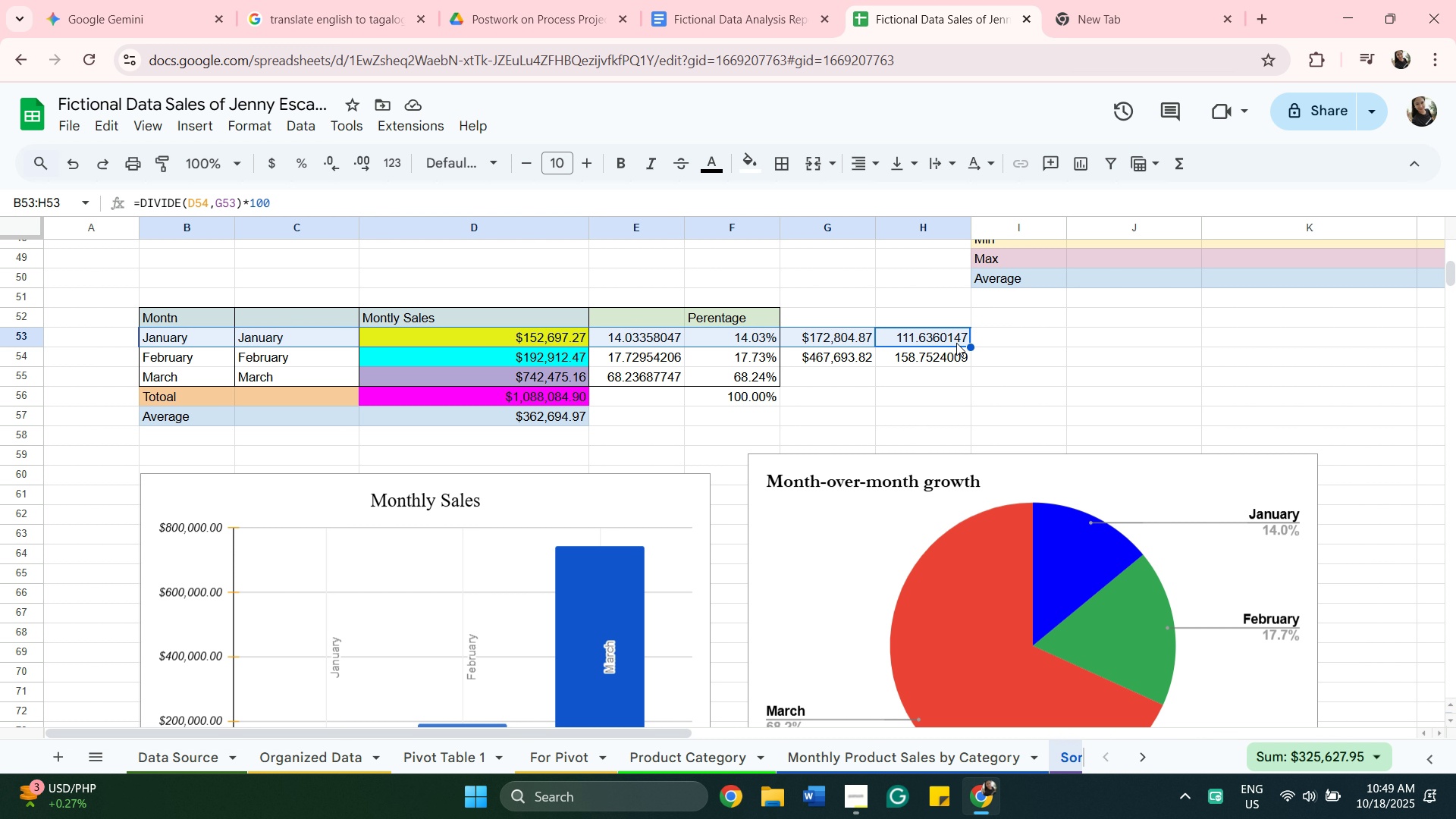 
left_click([995, 344])
 